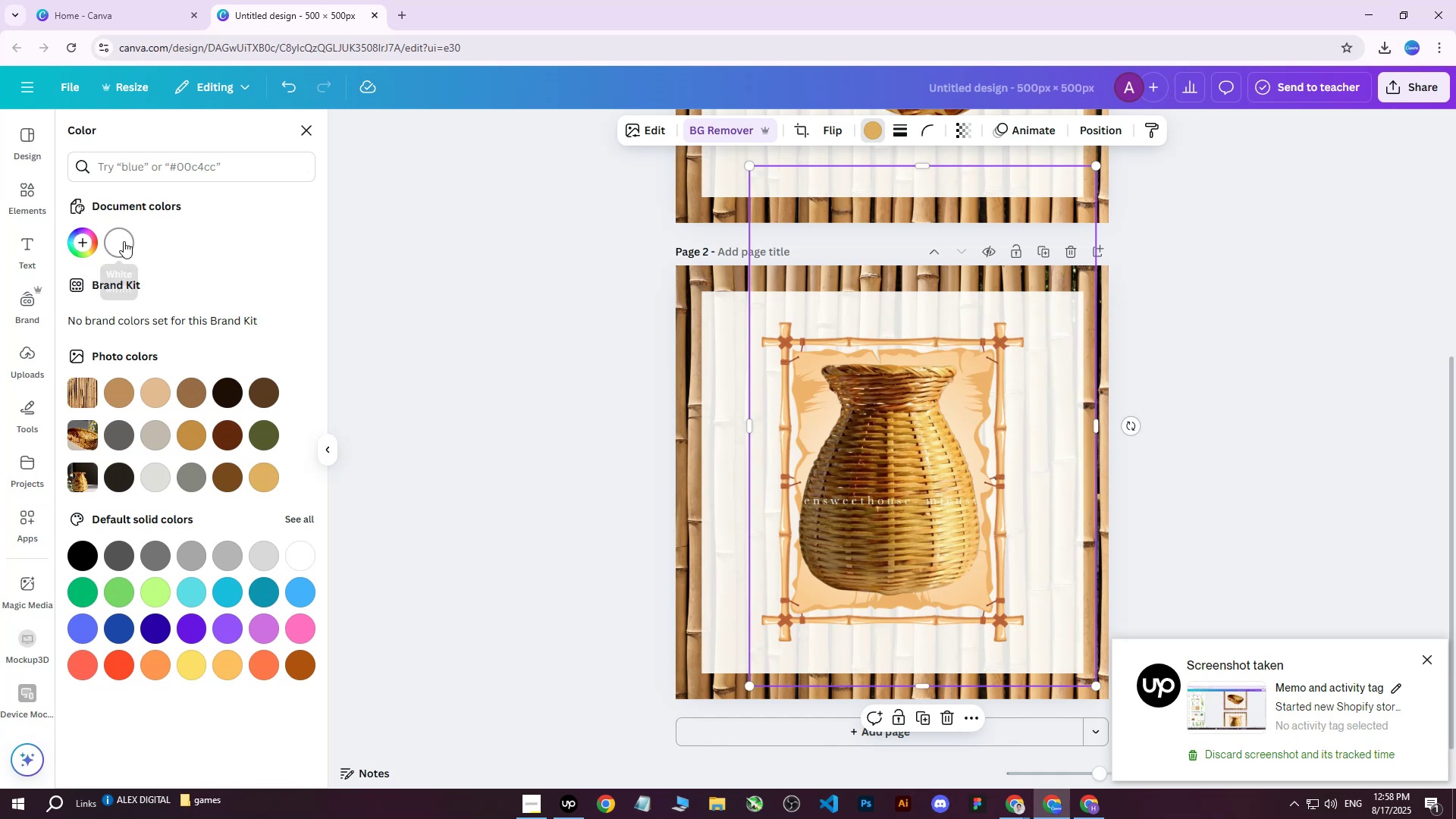 
left_click([124, 241])
 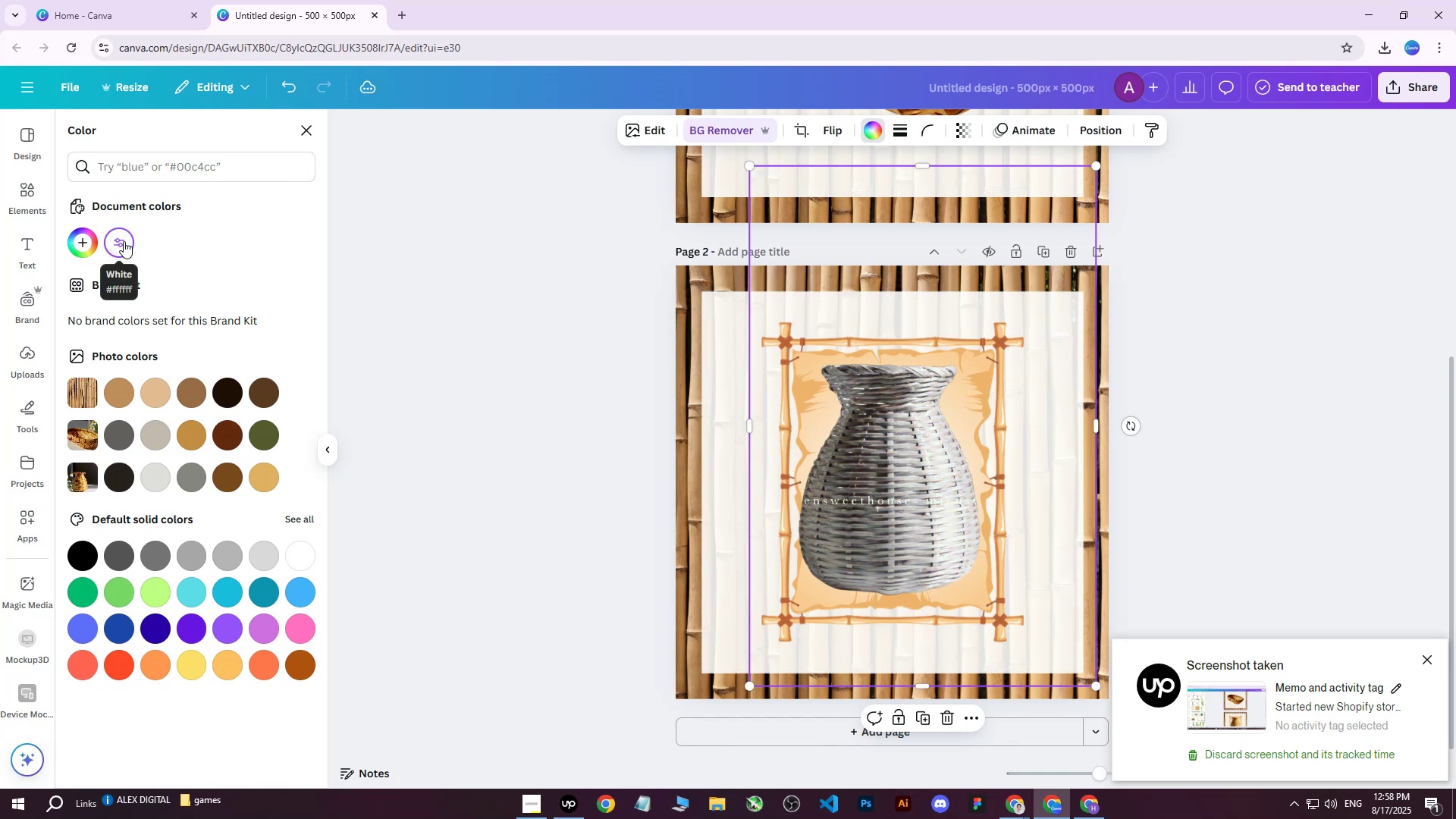 
key(Control+Z)
 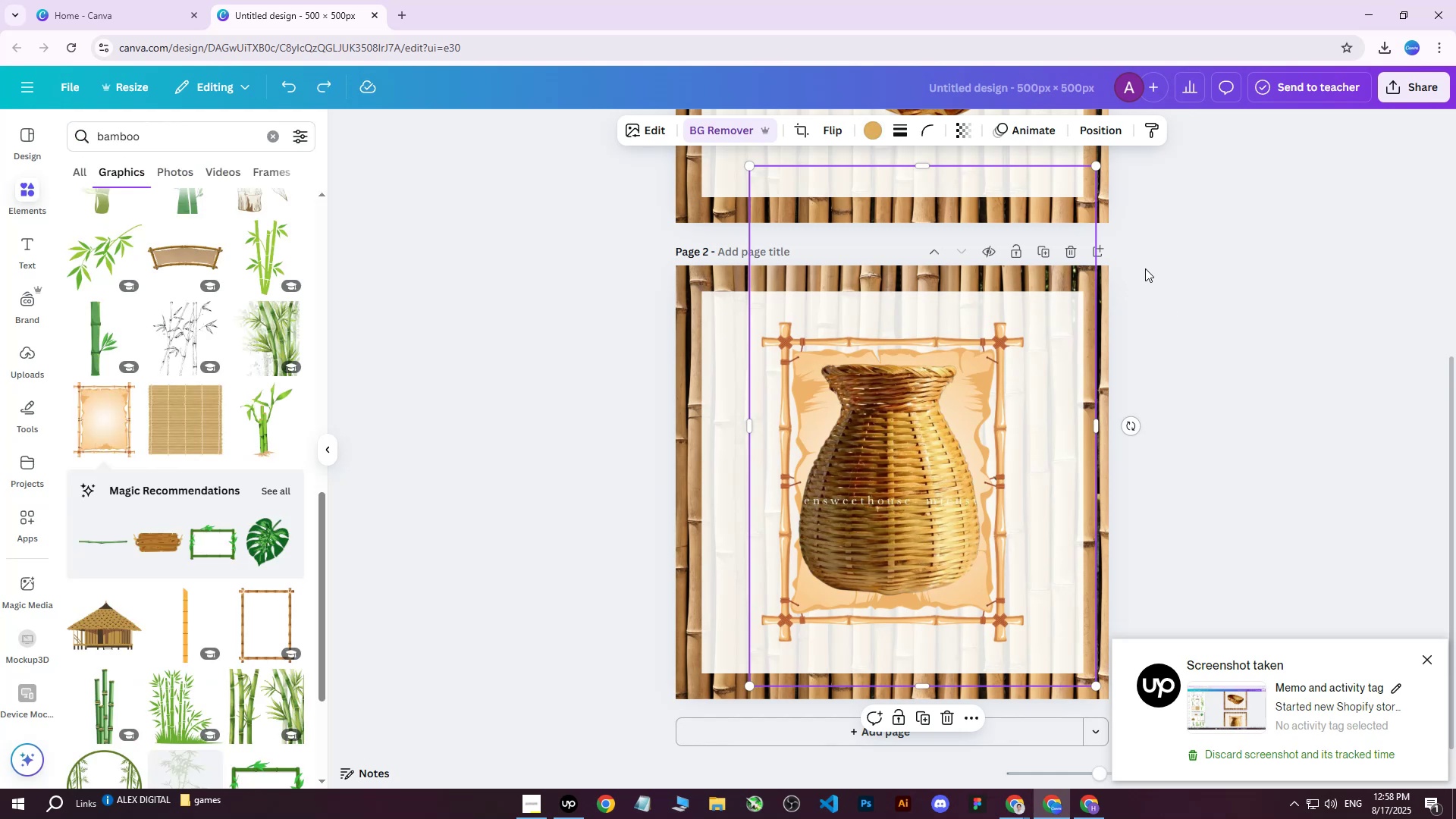 
double_click([855, 404])
 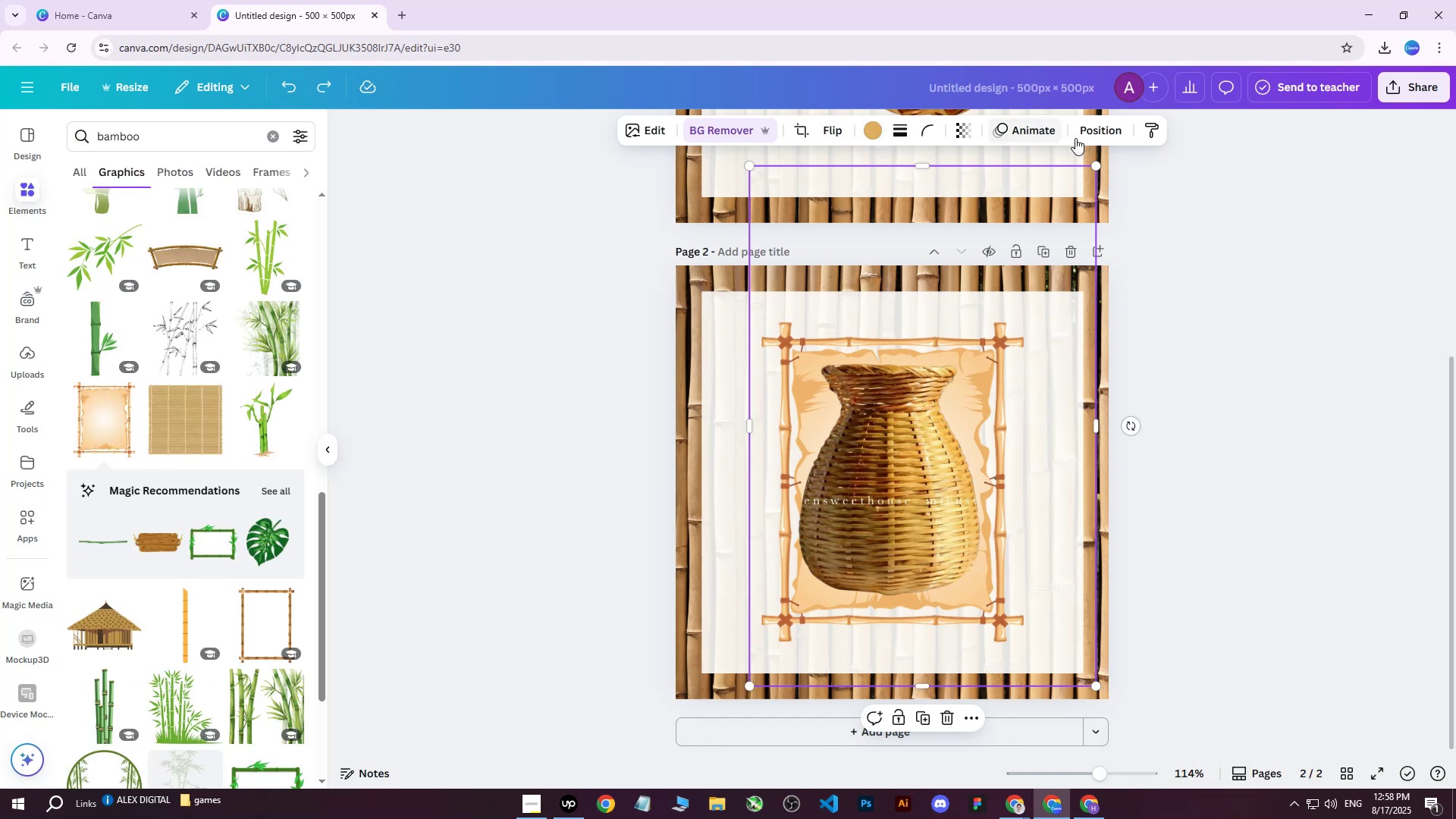 
left_click([1094, 138])
 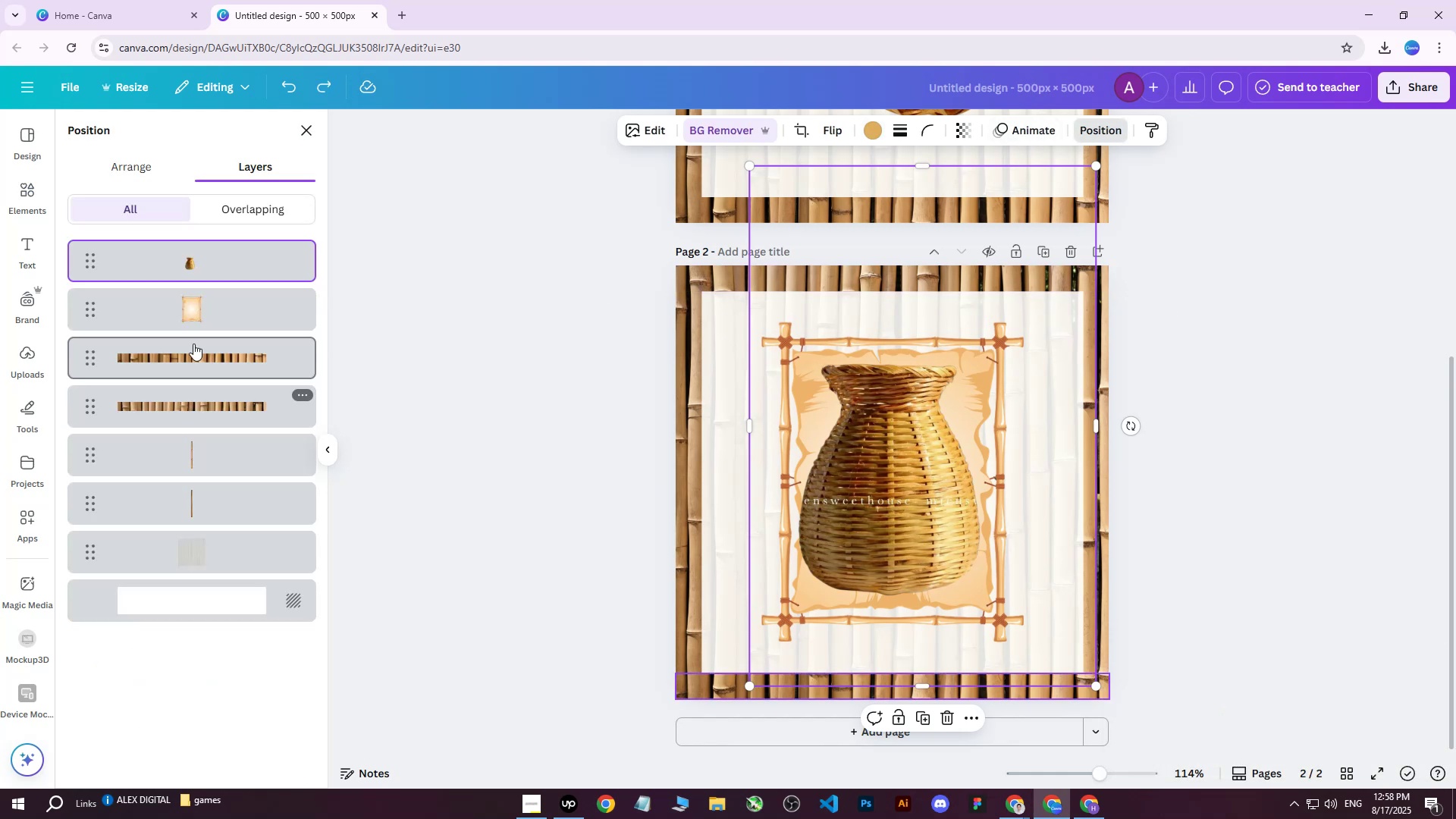 
left_click([202, 309])
 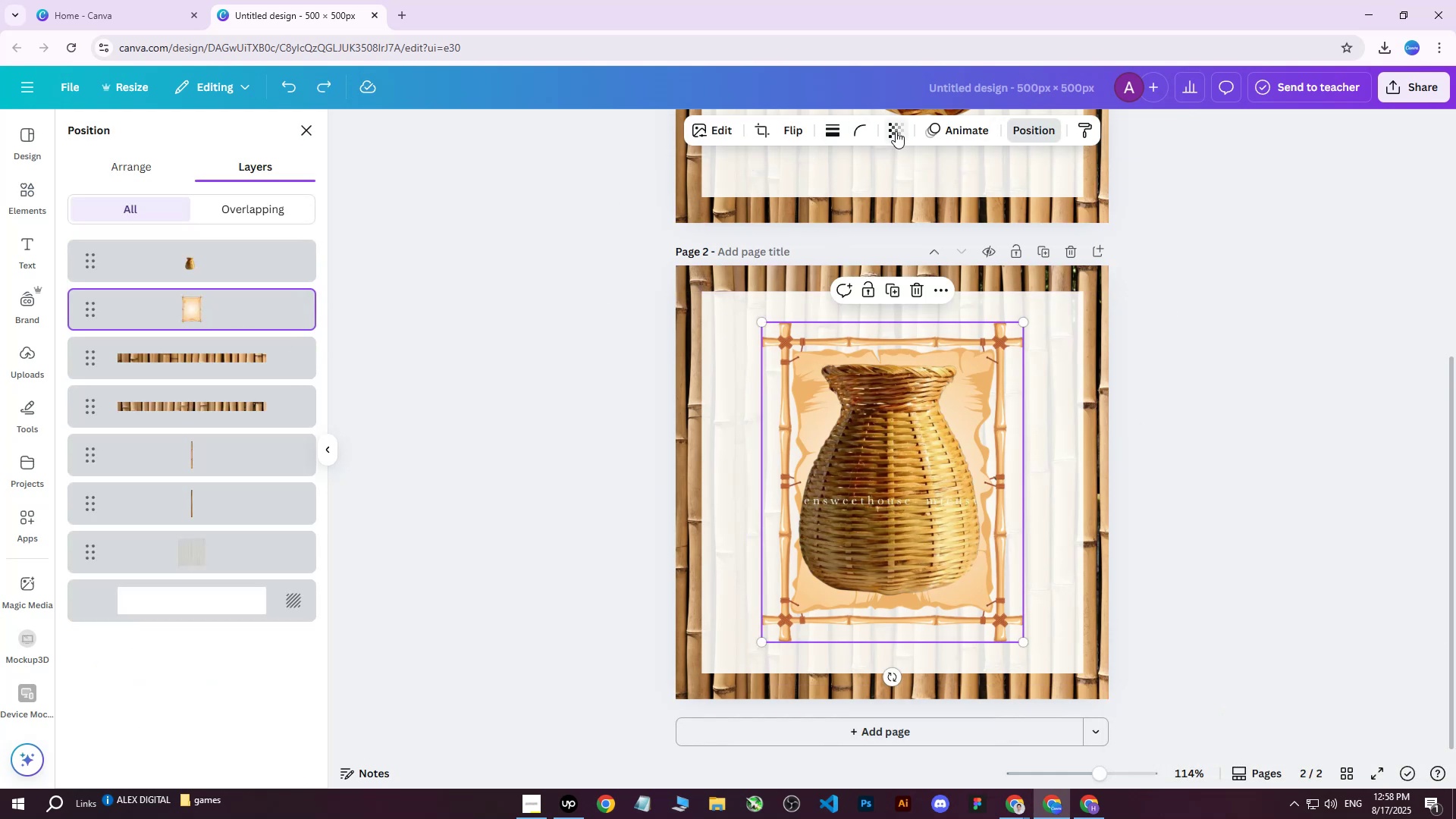 
left_click_drag(start_coordinate=[932, 194], to_coordinate=[848, 198])
 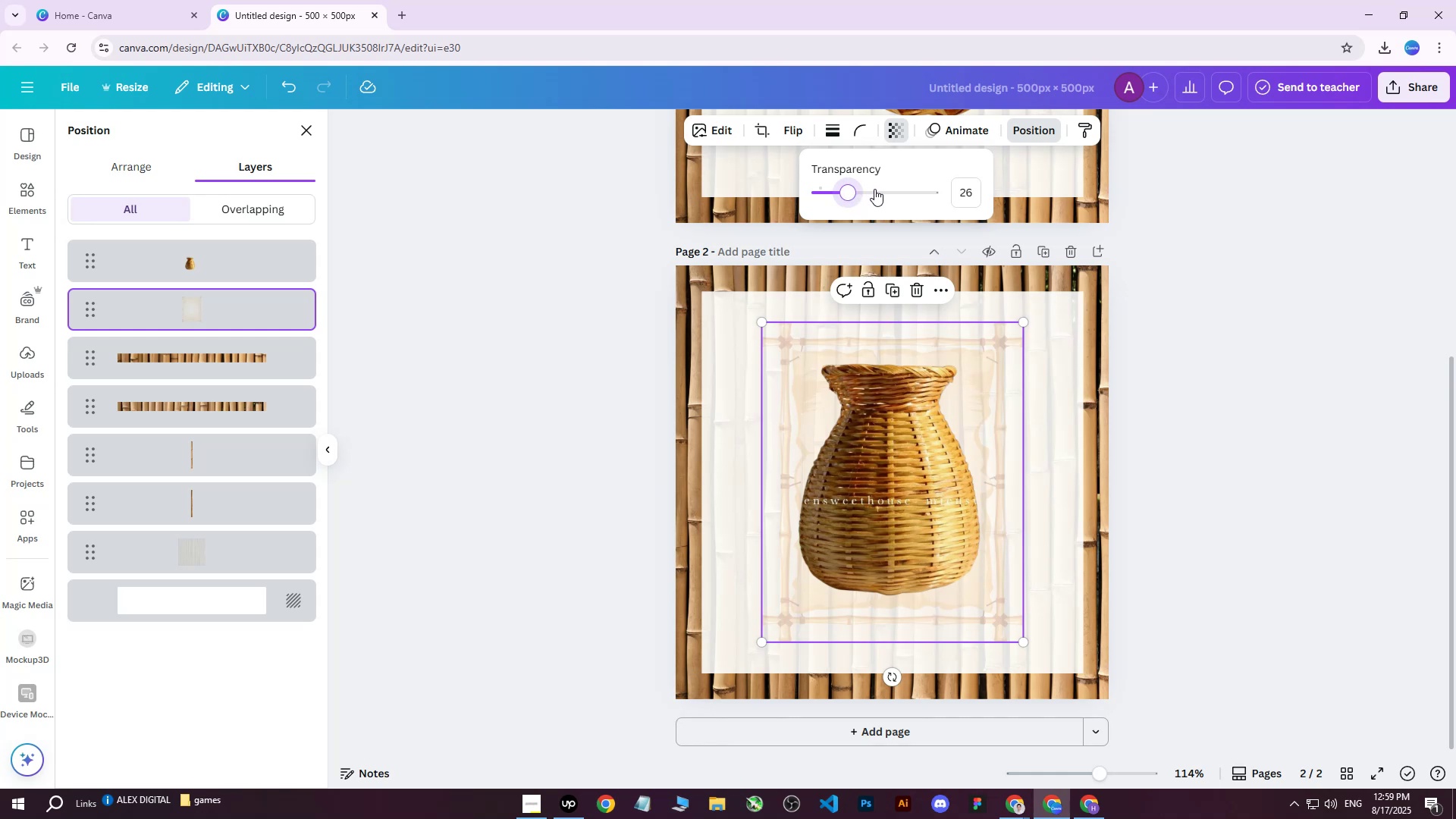 
left_click_drag(start_coordinate=[846, 192], to_coordinate=[876, 167])
 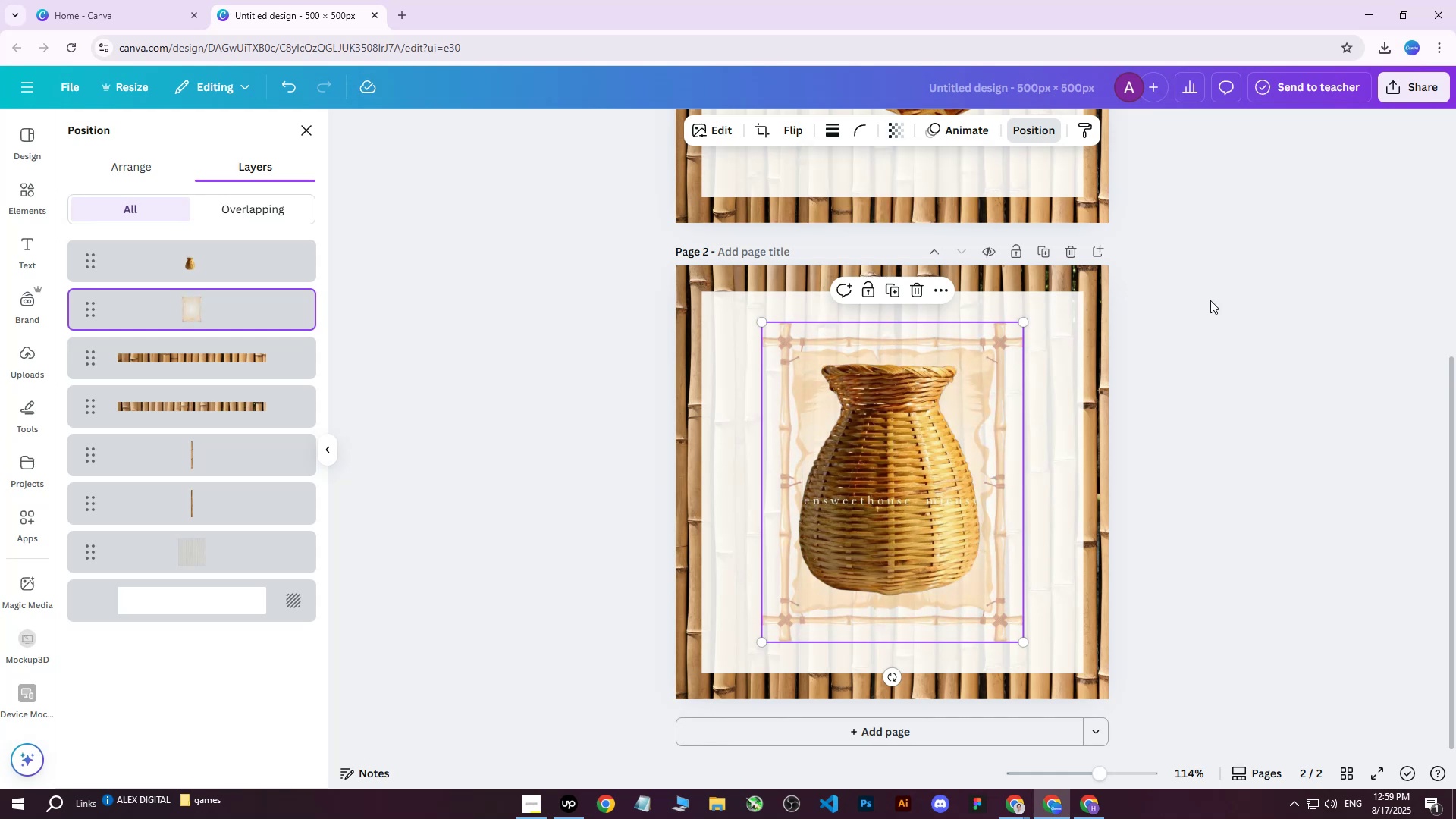 
double_click([1210, 300])
 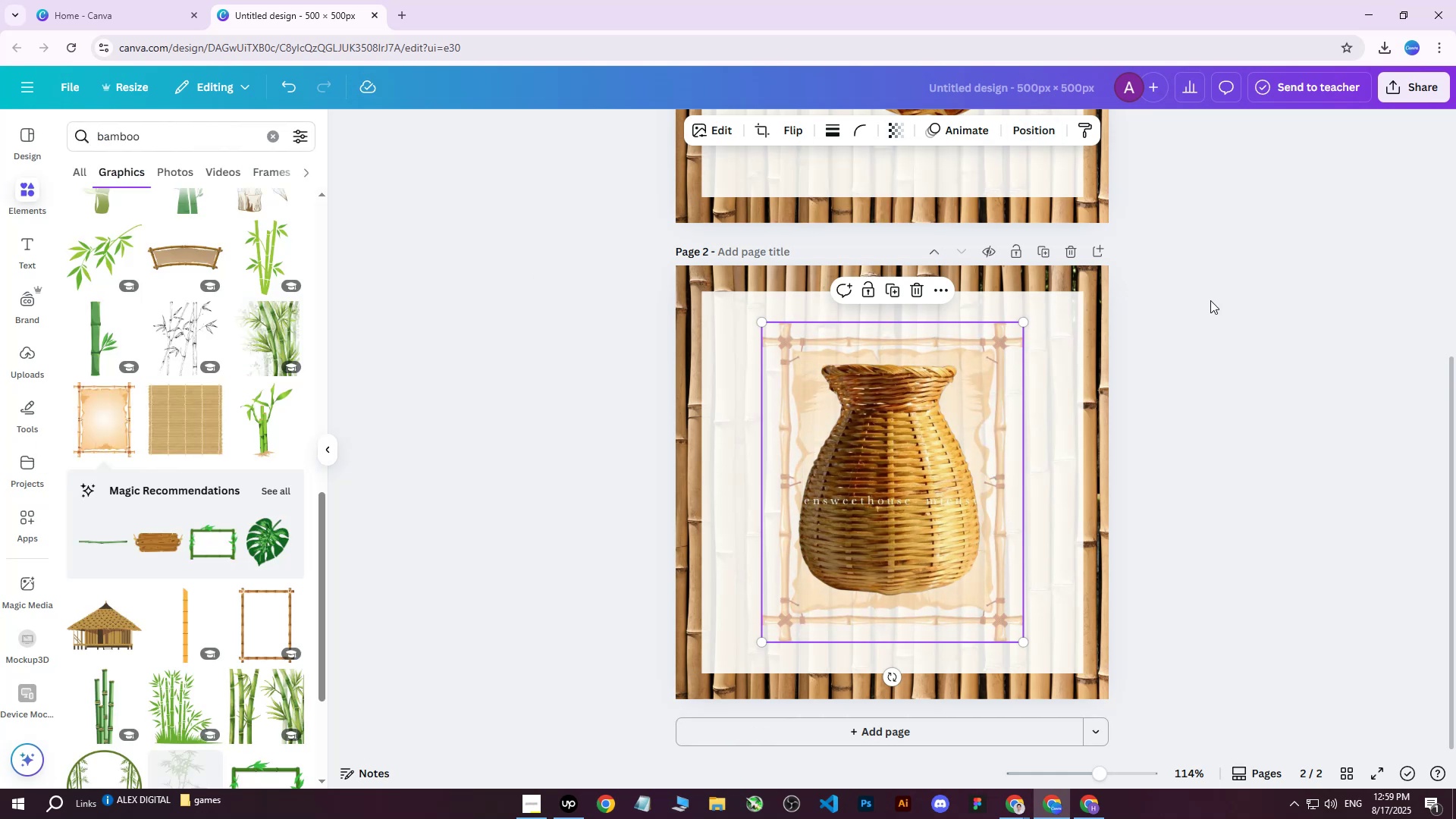 
left_click([1210, 300])
 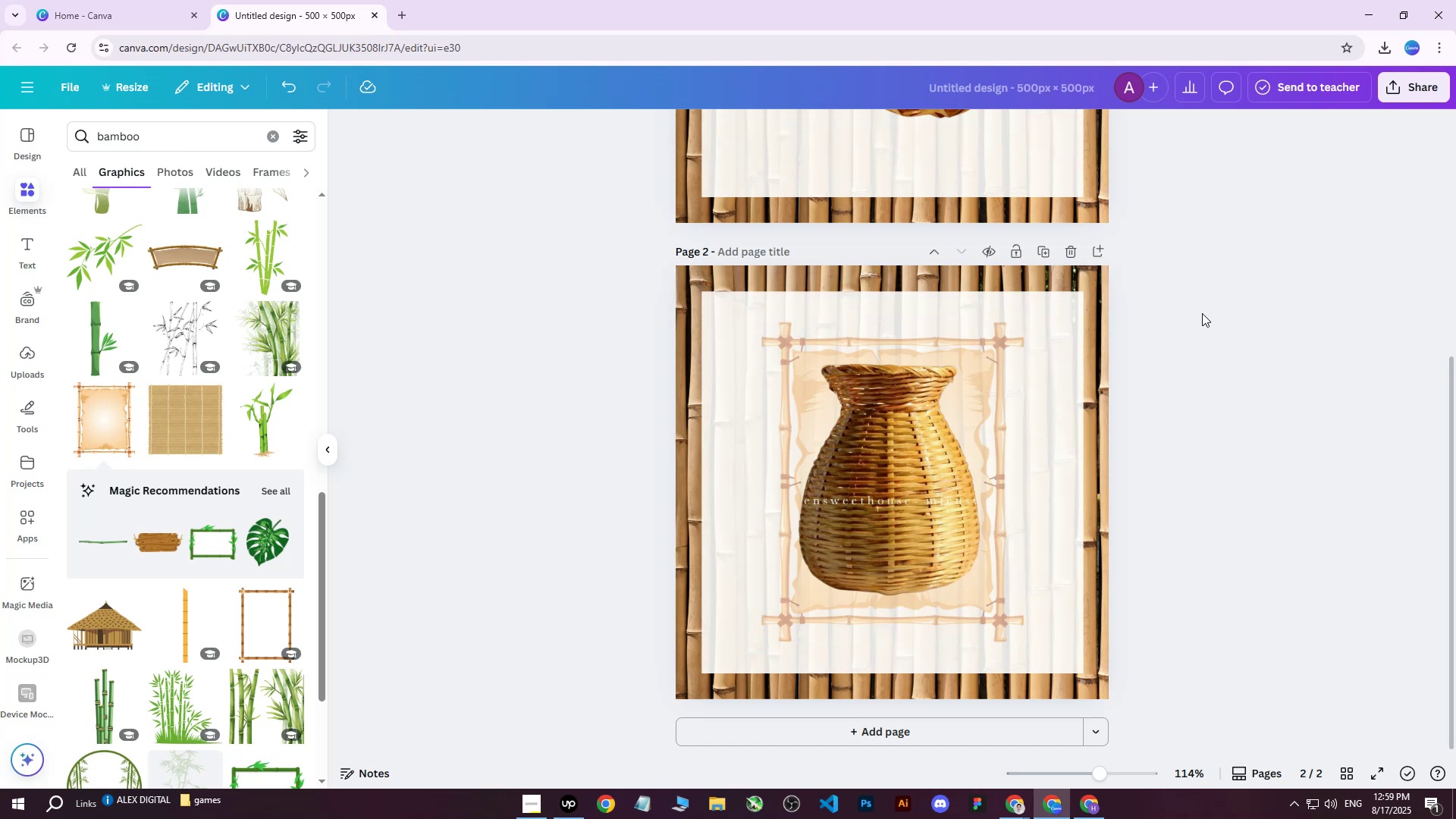 
scroll: coordinate [1200, 313], scroll_direction: up, amount: 2.0
 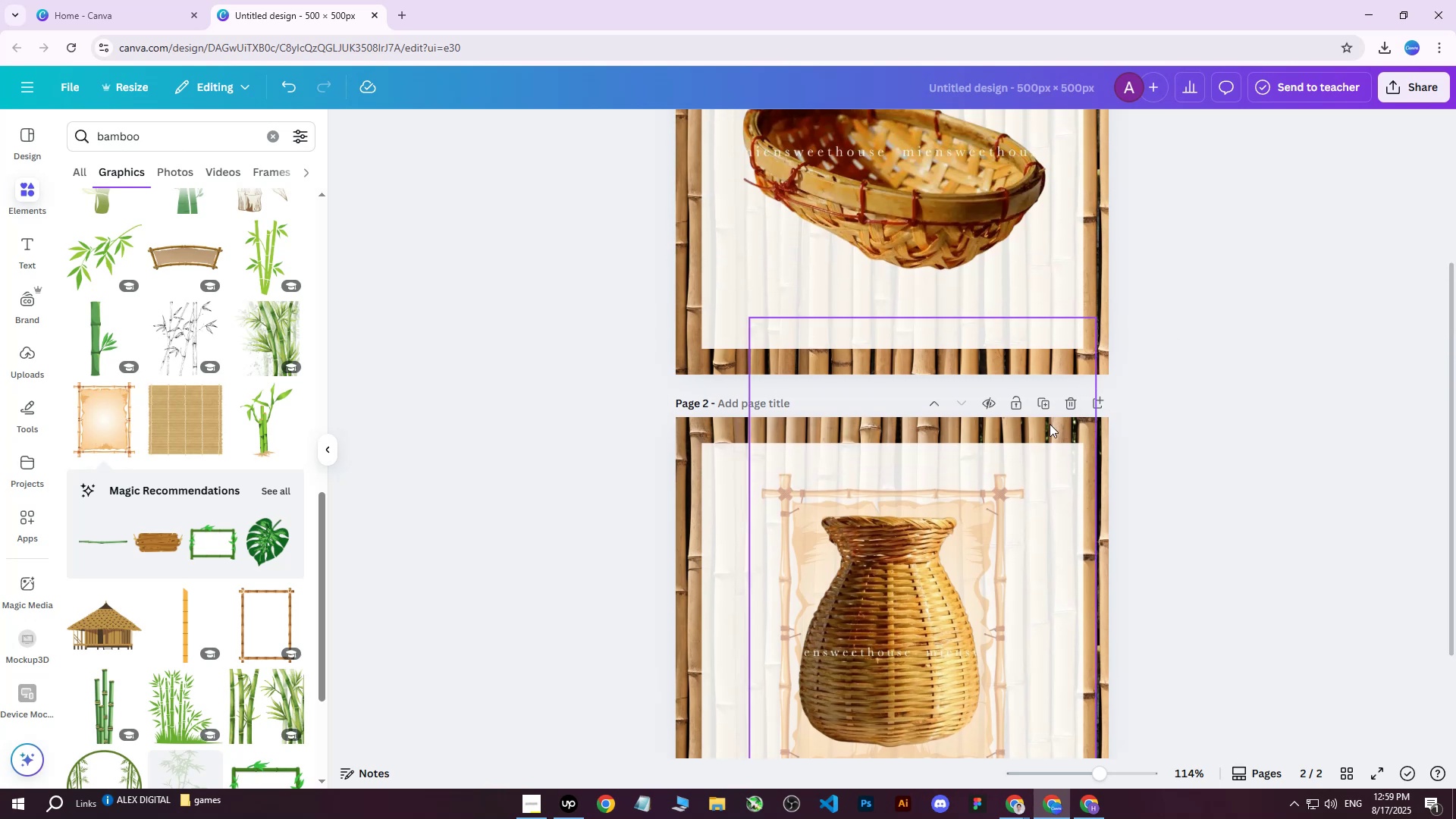 
left_click_drag(start_coordinate=[893, 596], to_coordinate=[884, 559])
 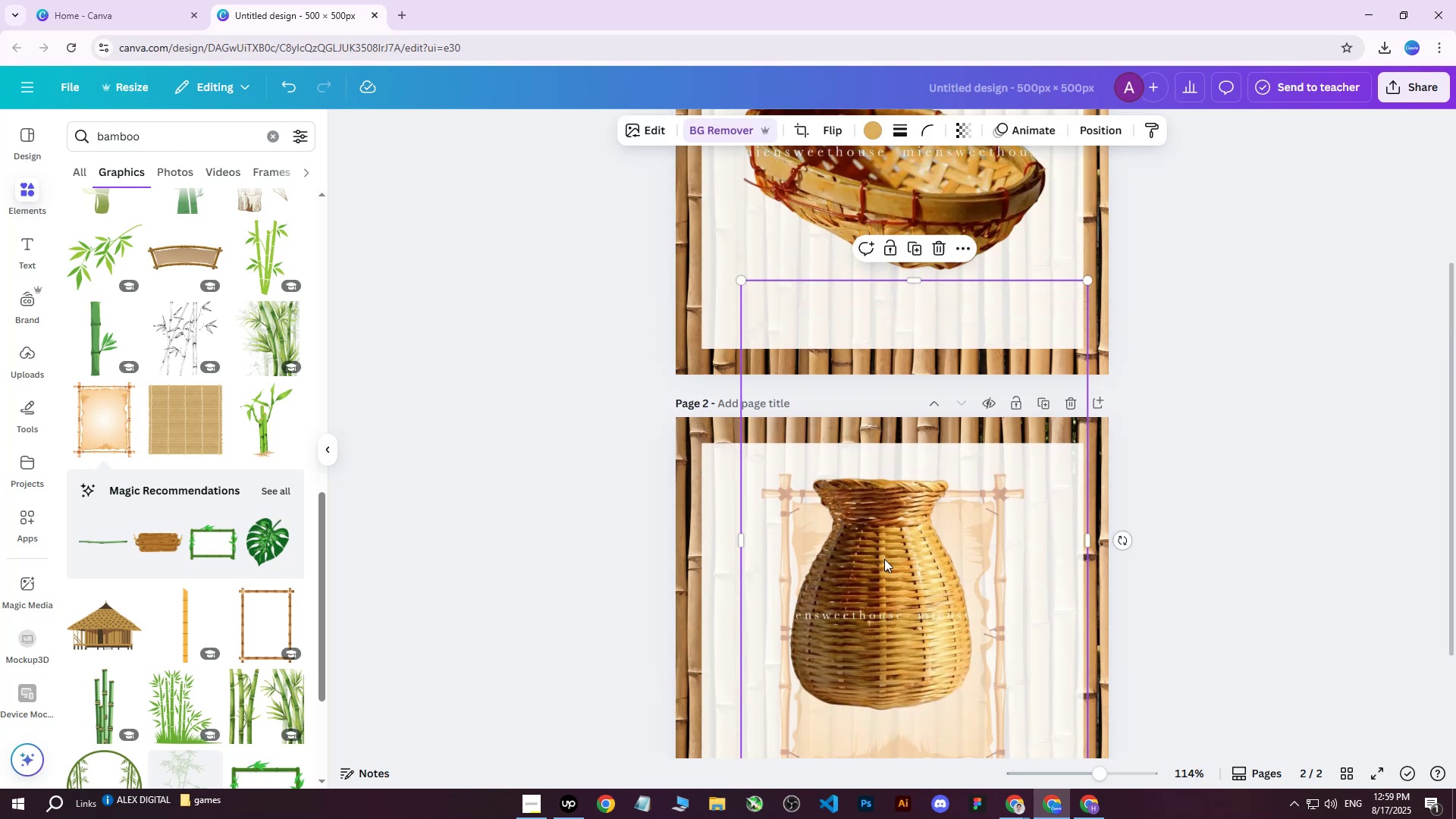 
key(Delete)
 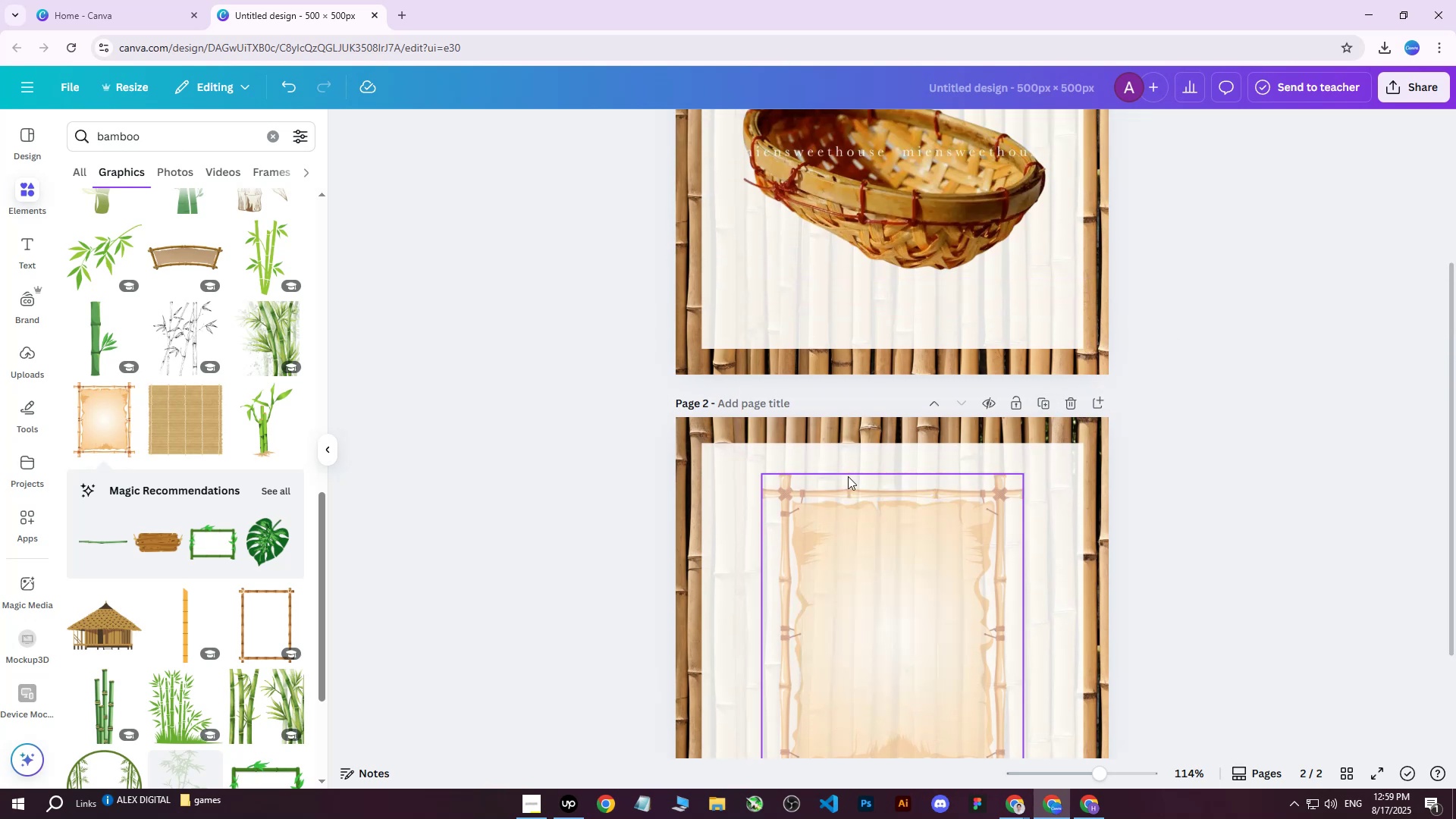 
scroll: coordinate [833, 466], scroll_direction: down, amount: 1.0
 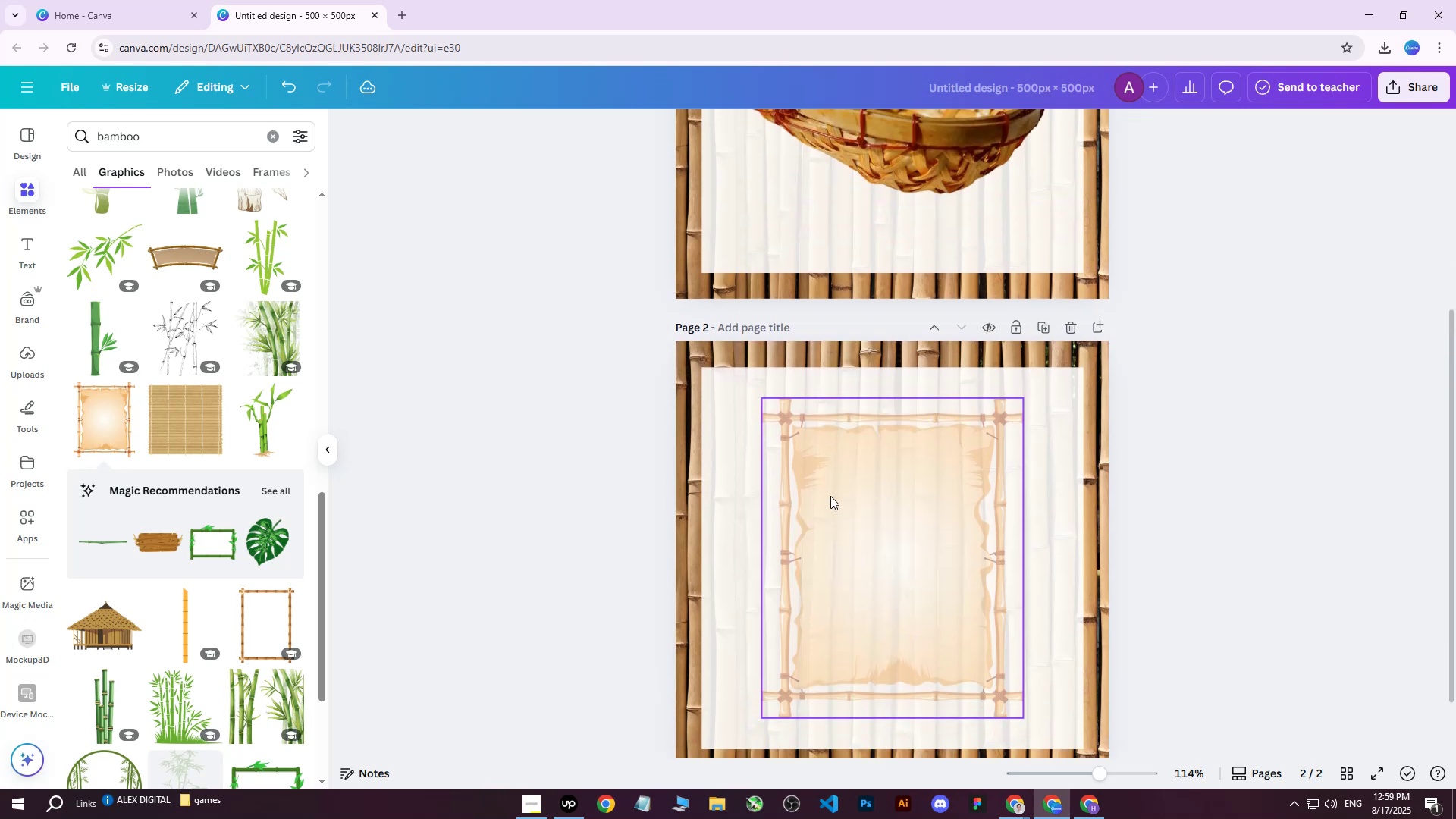 
left_click([830, 496])
 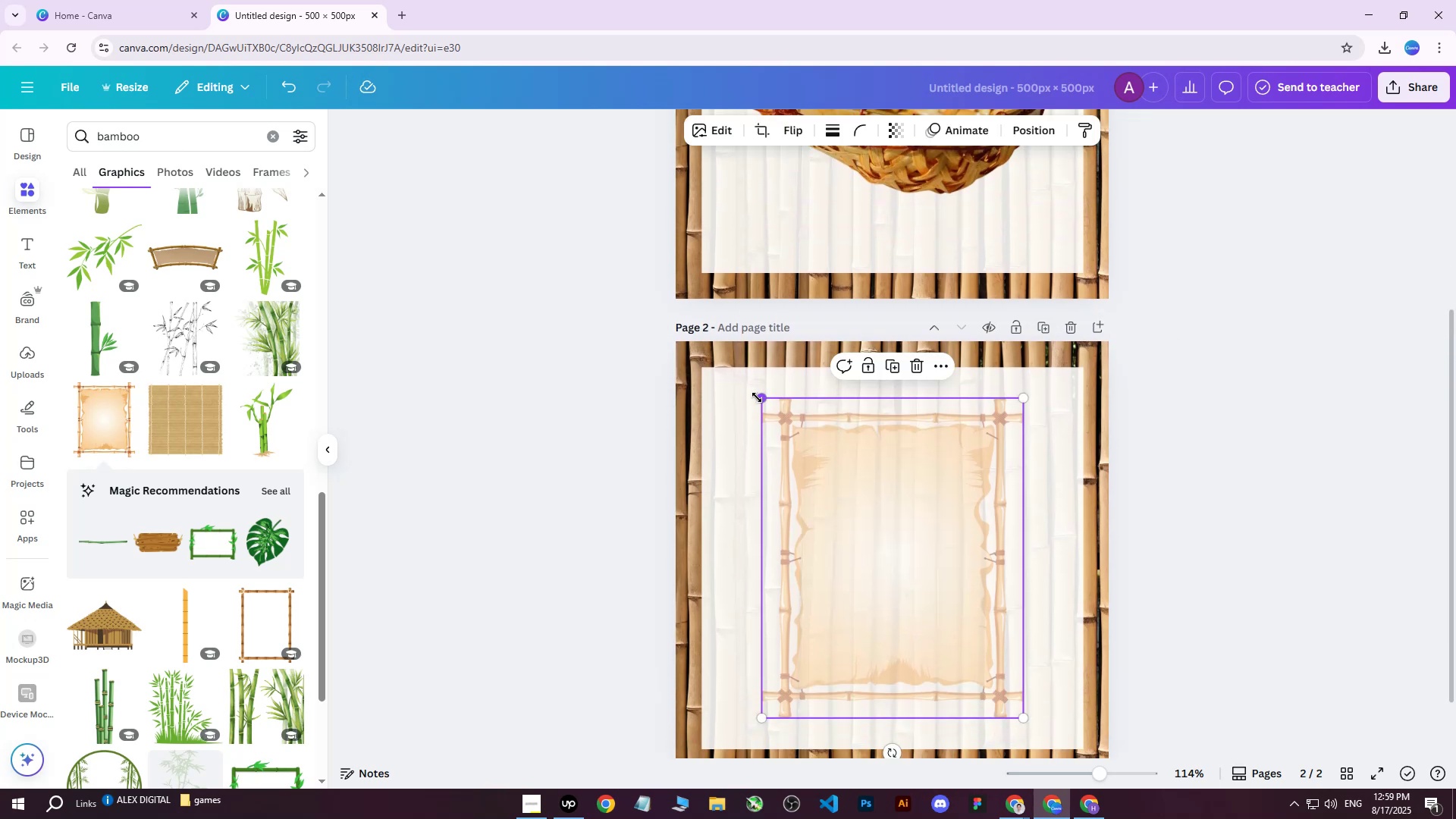 
left_click_drag(start_coordinate=[764, 400], to_coordinate=[701, 356])
 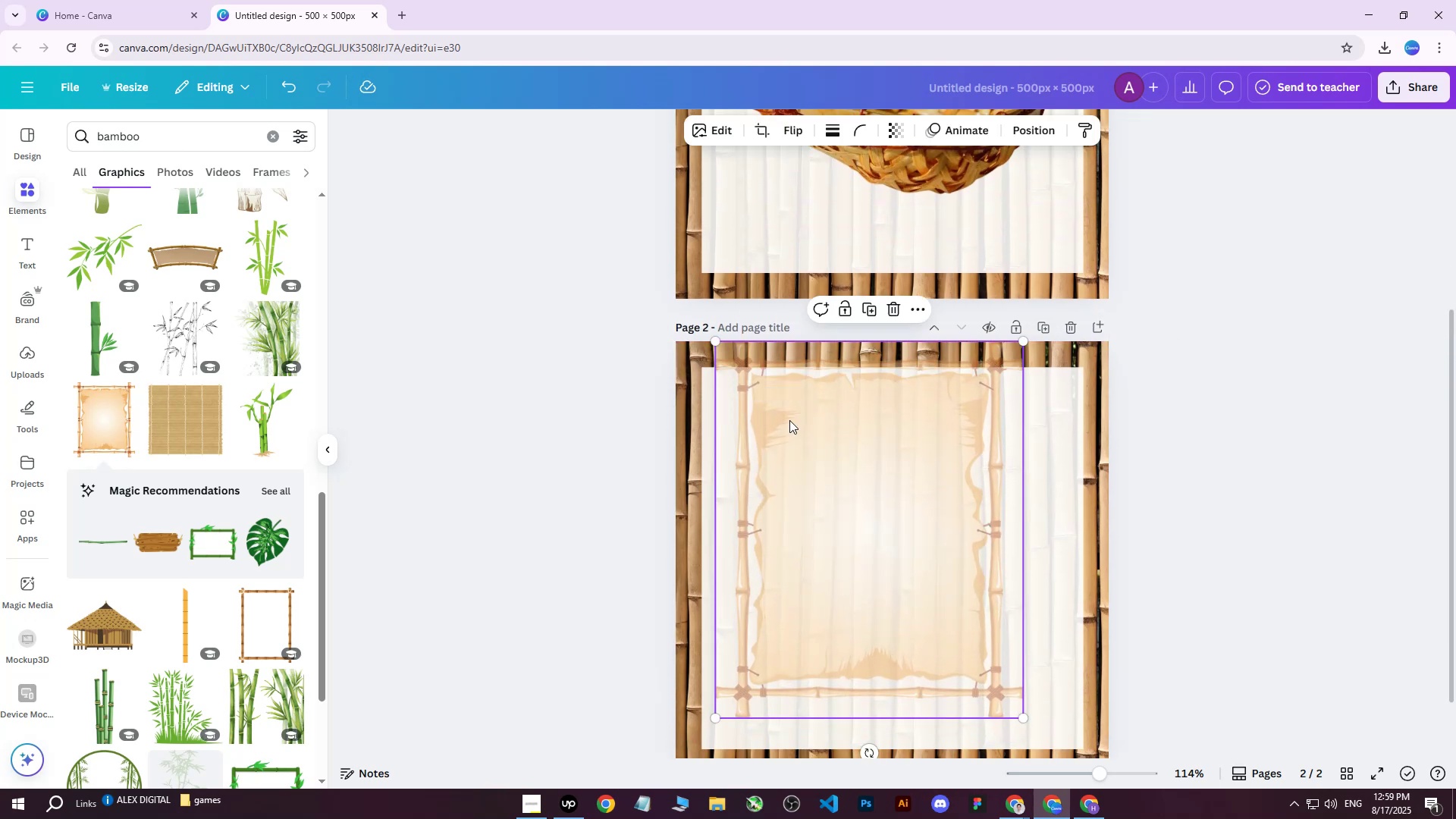 
left_click_drag(start_coordinate=[813, 435], to_coordinate=[833, 463])
 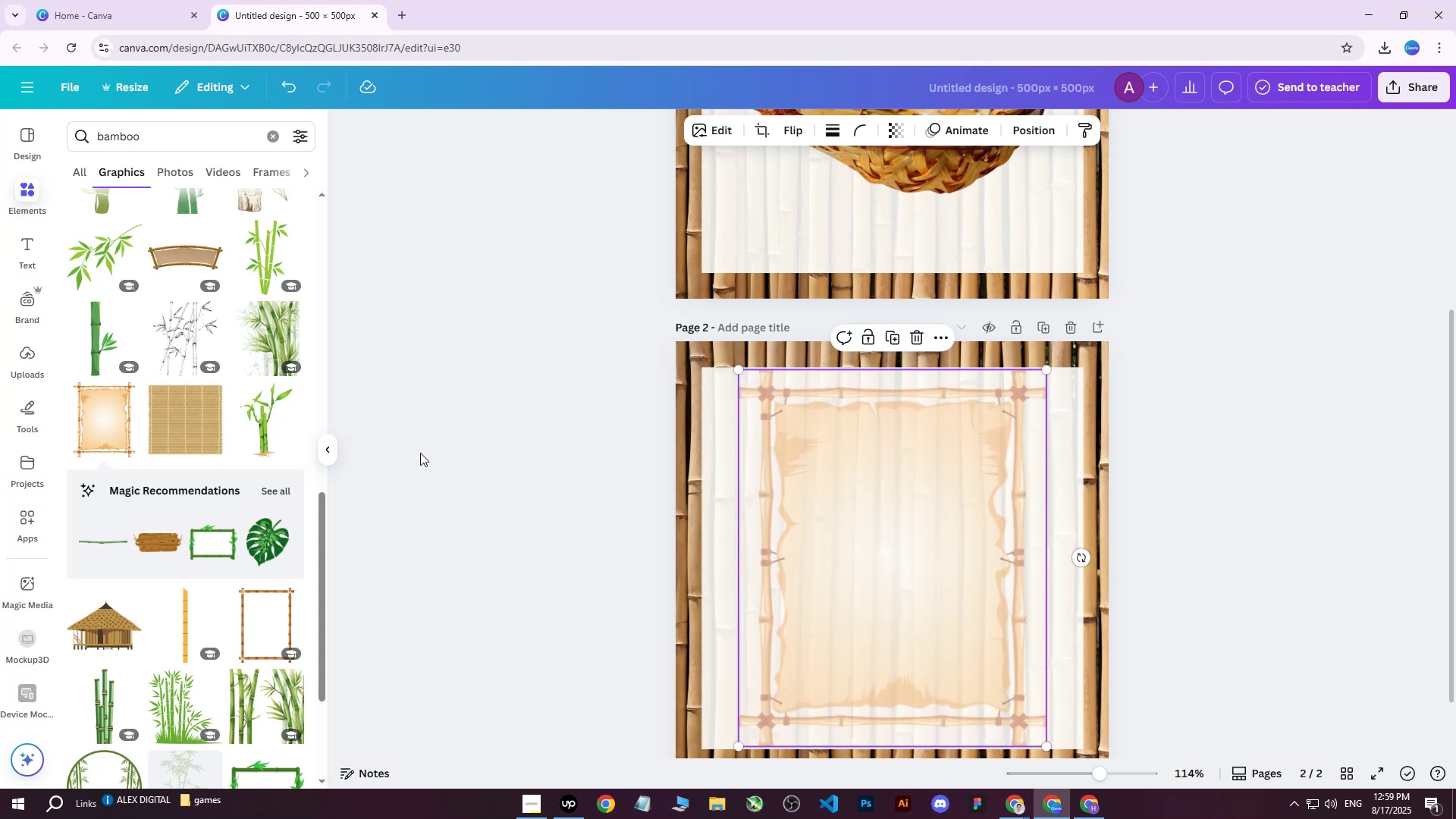 
left_click([485, 493])
 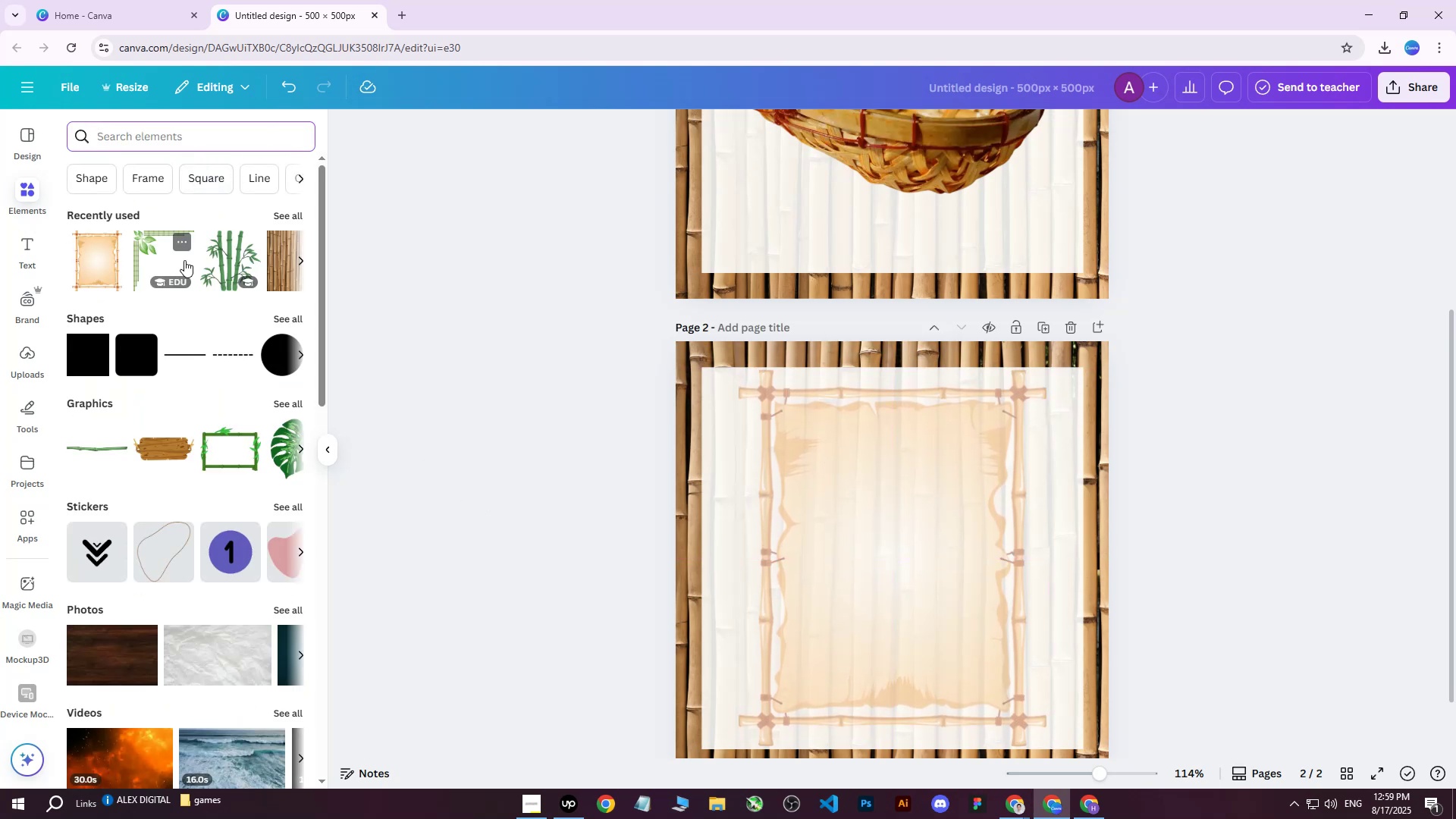 
left_click([92, 357])
 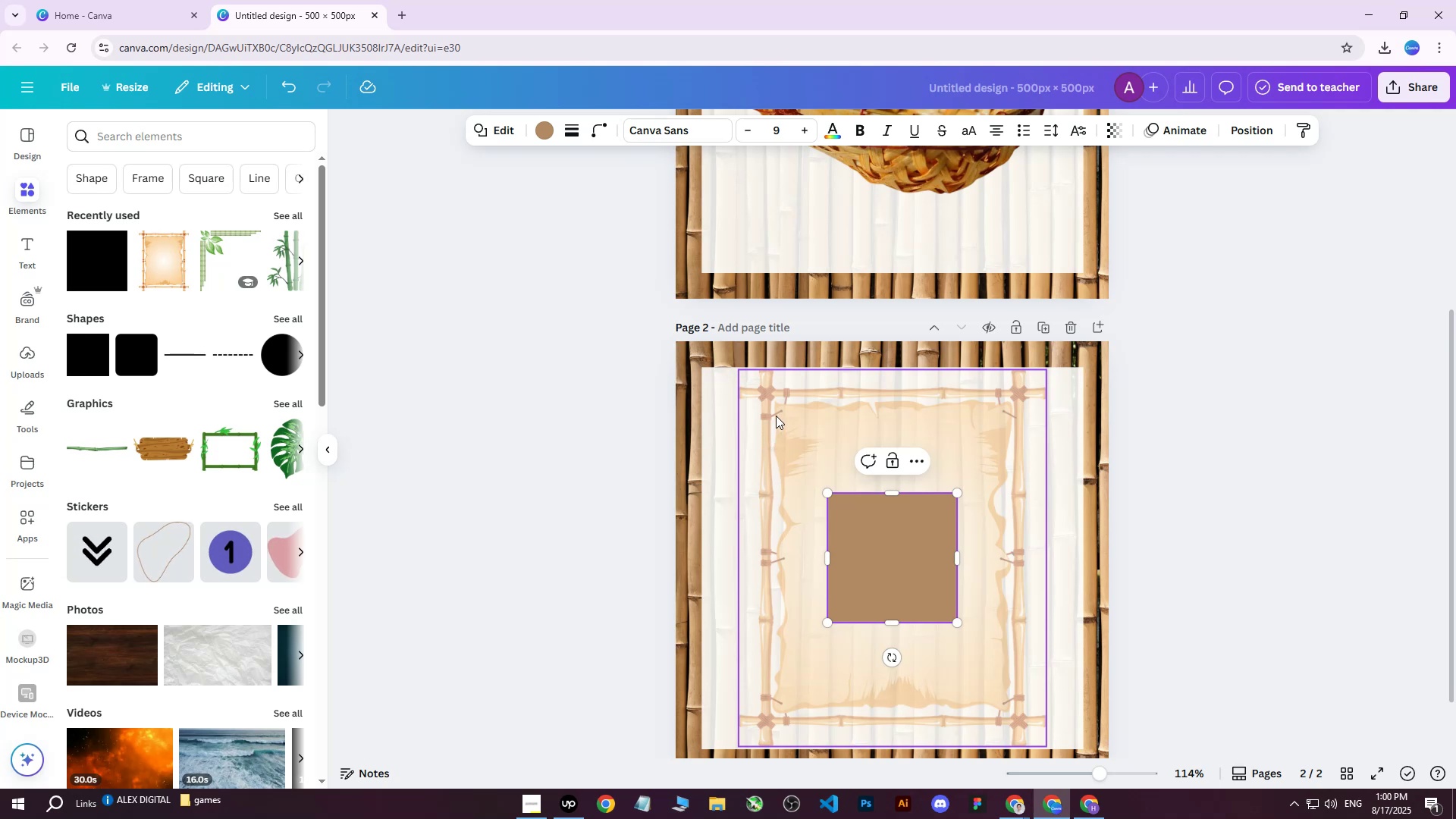 
wait(14.15)
 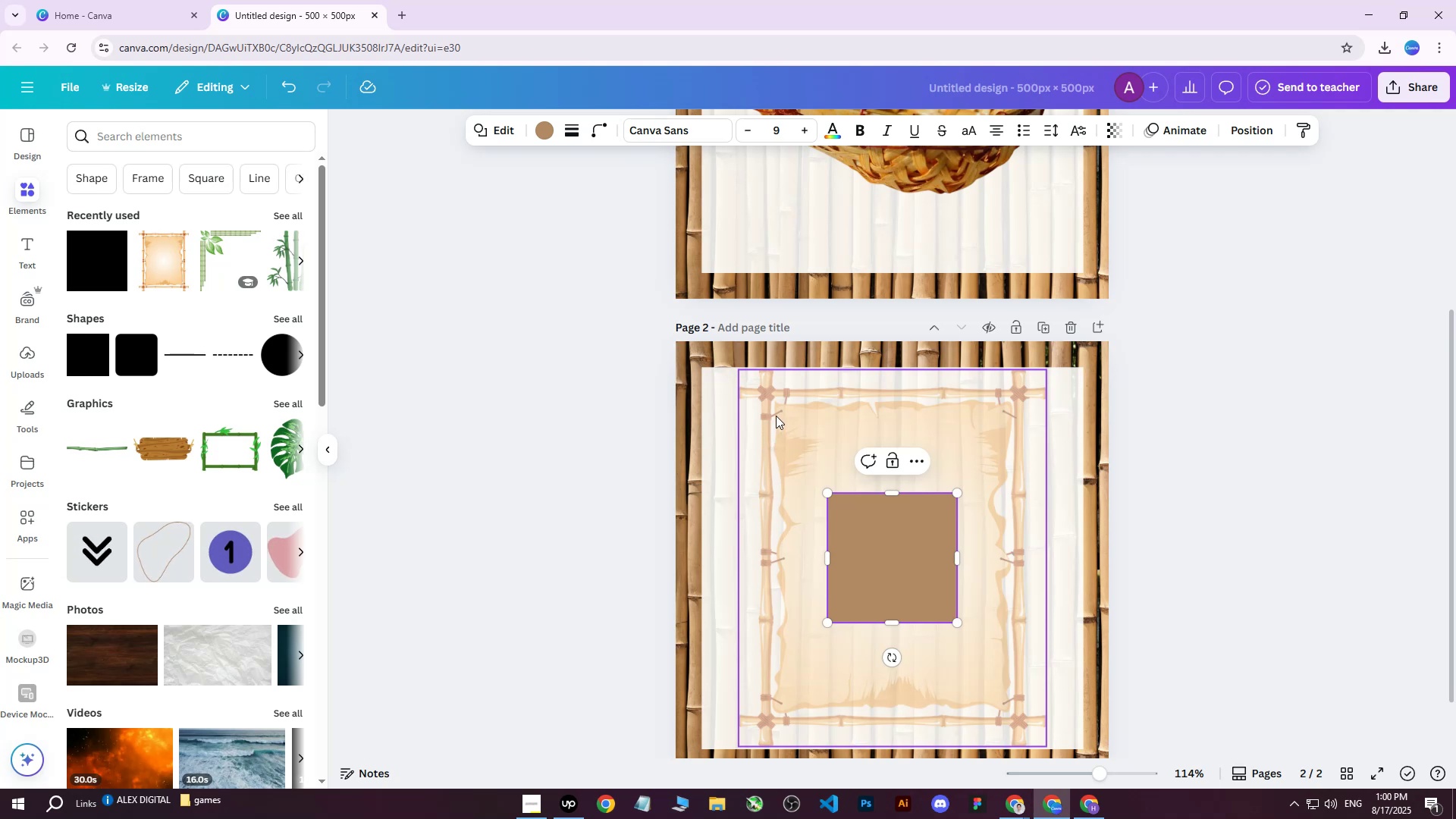 
left_click([548, 130])
 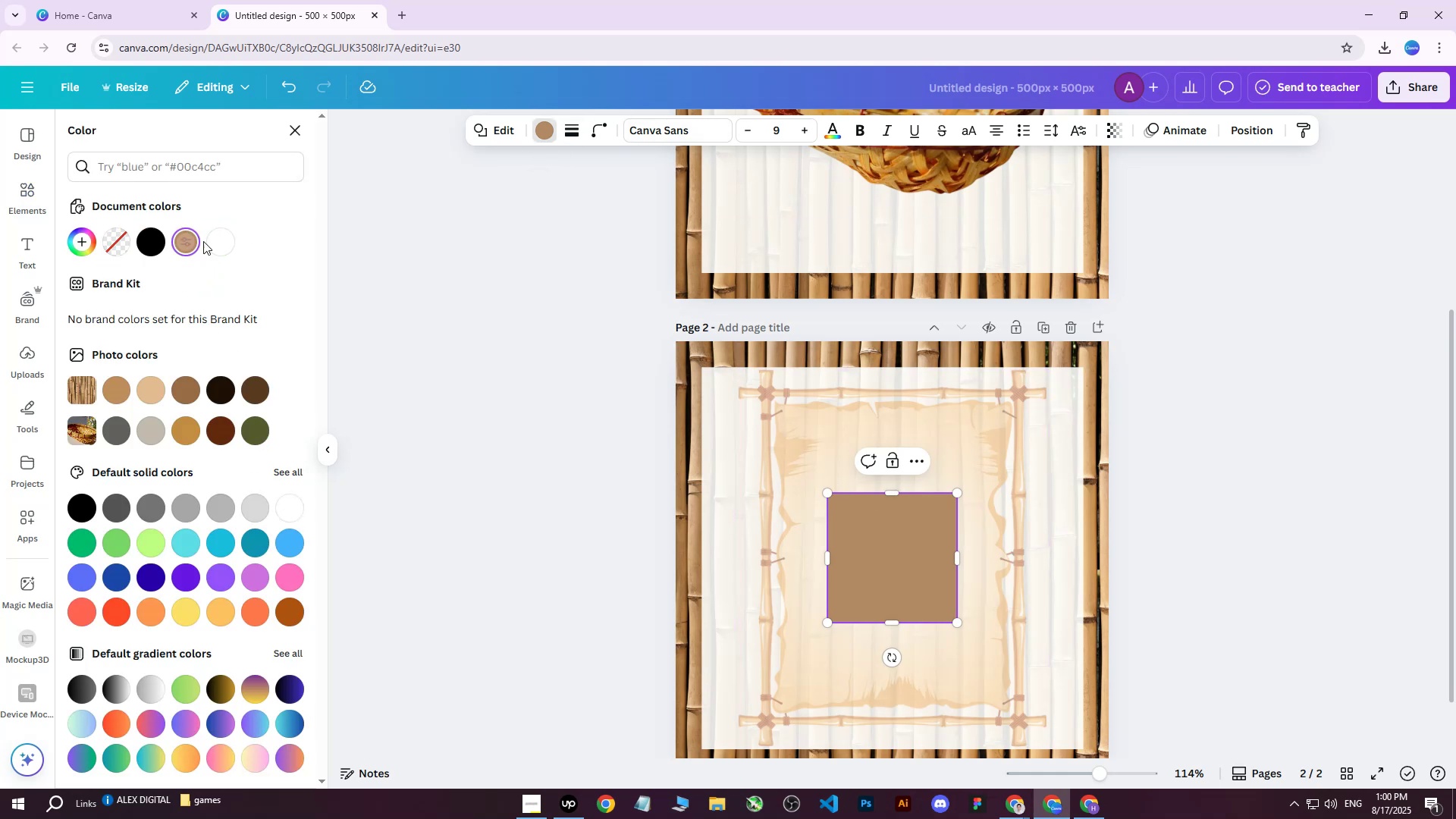 
left_click([220, 243])
 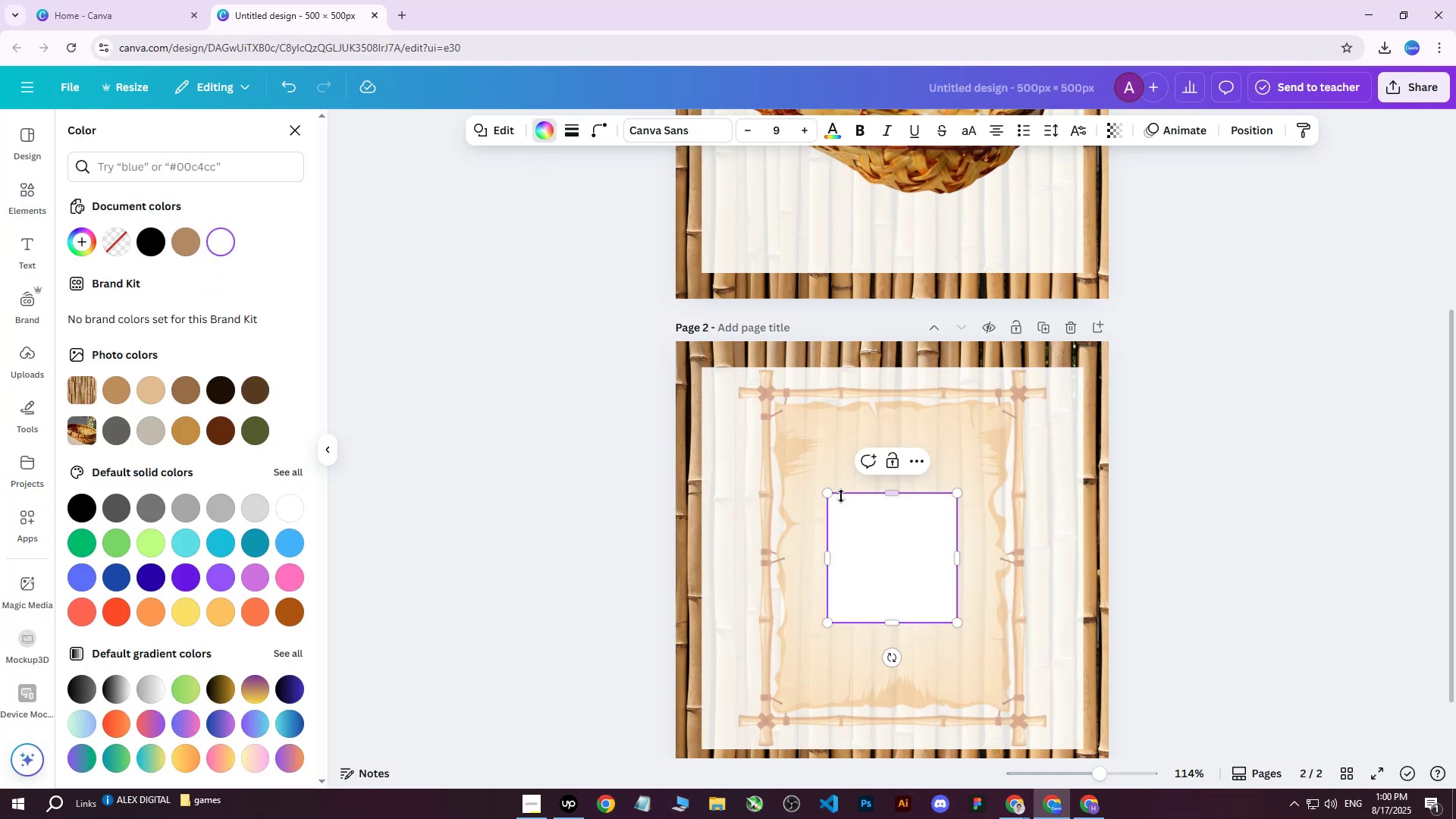 
left_click_drag(start_coordinate=[832, 492], to_coordinate=[798, 416])
 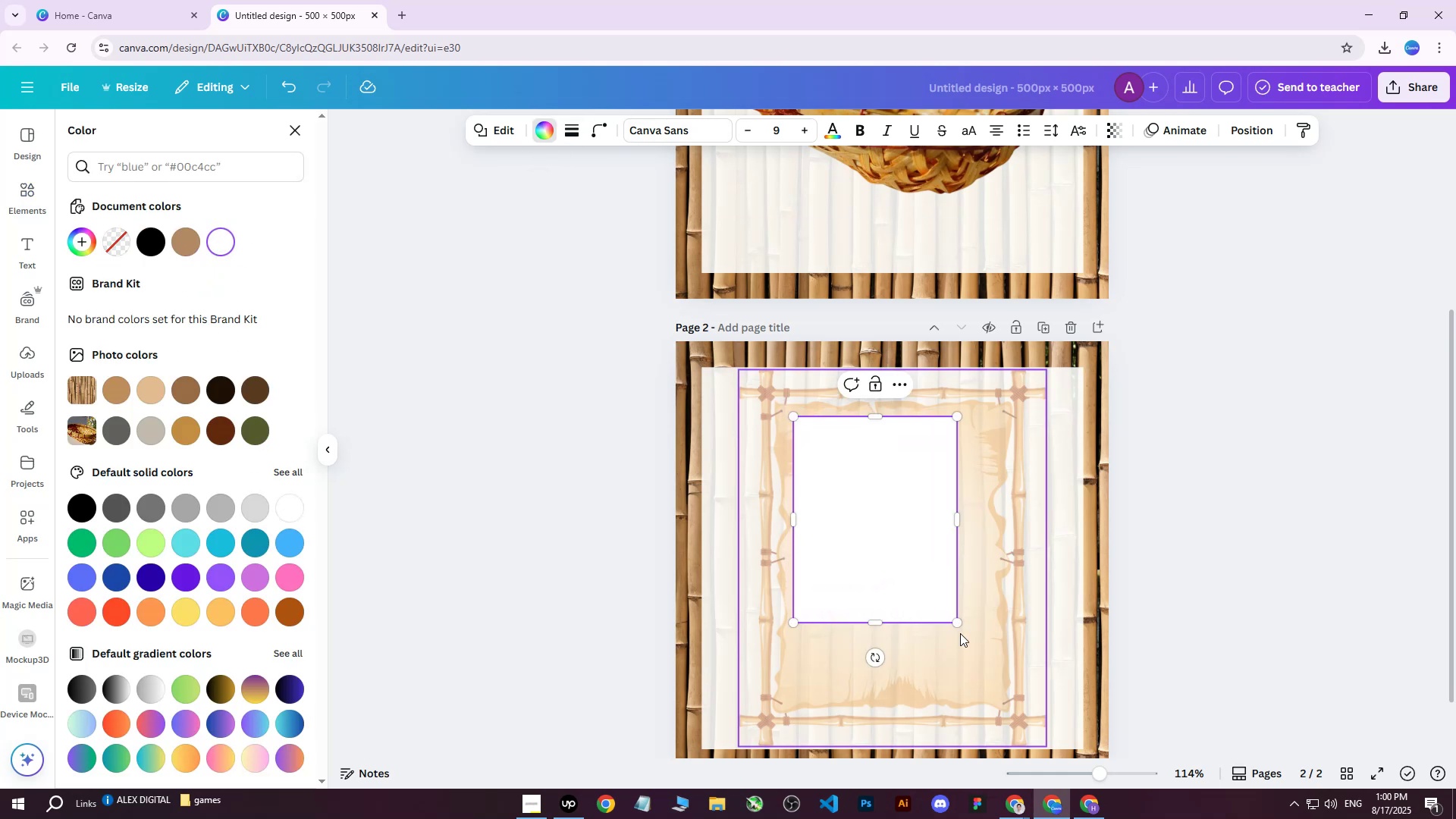 
left_click_drag(start_coordinate=[959, 623], to_coordinate=[1001, 701])
 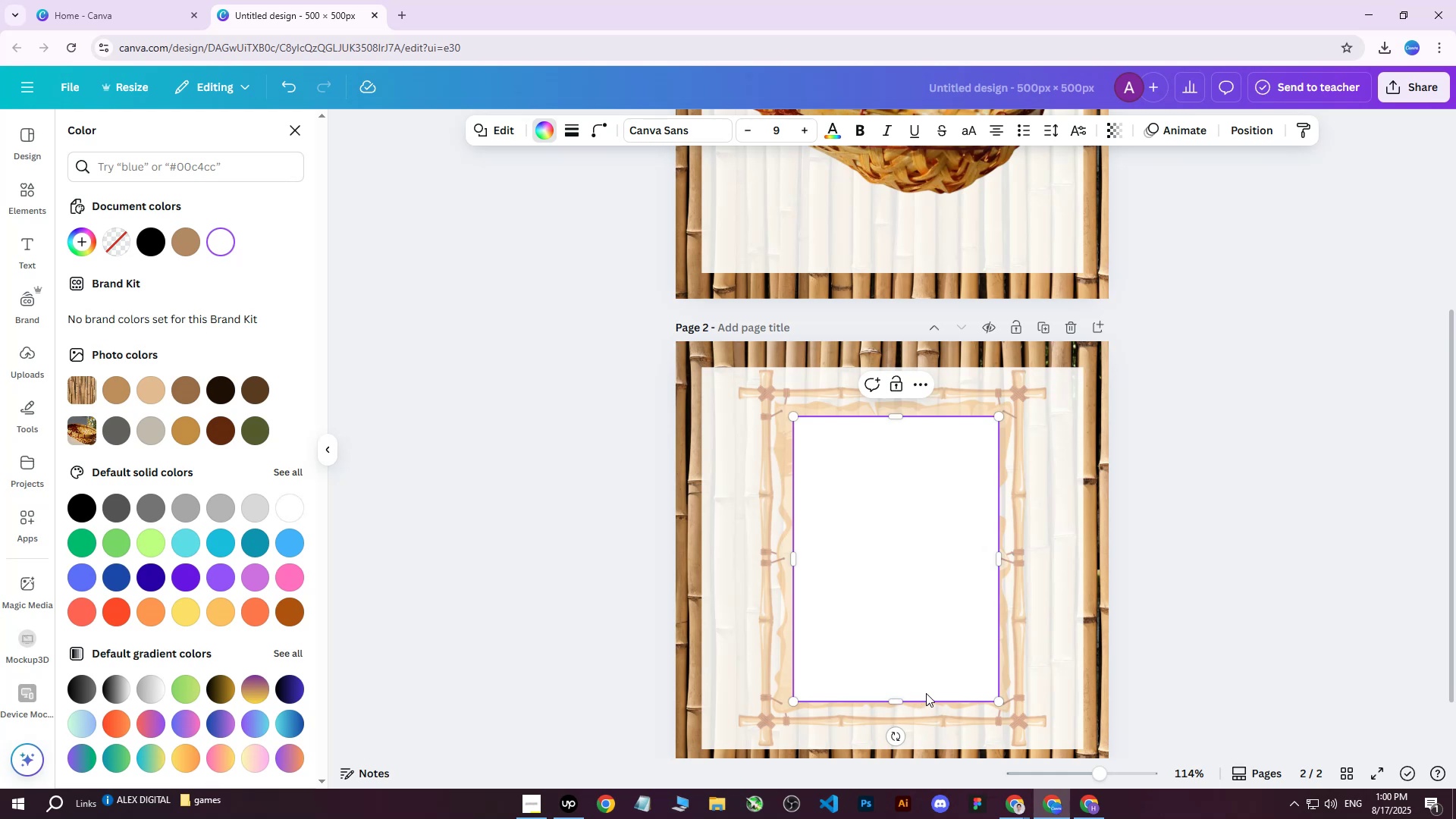 
wait(23.98)
 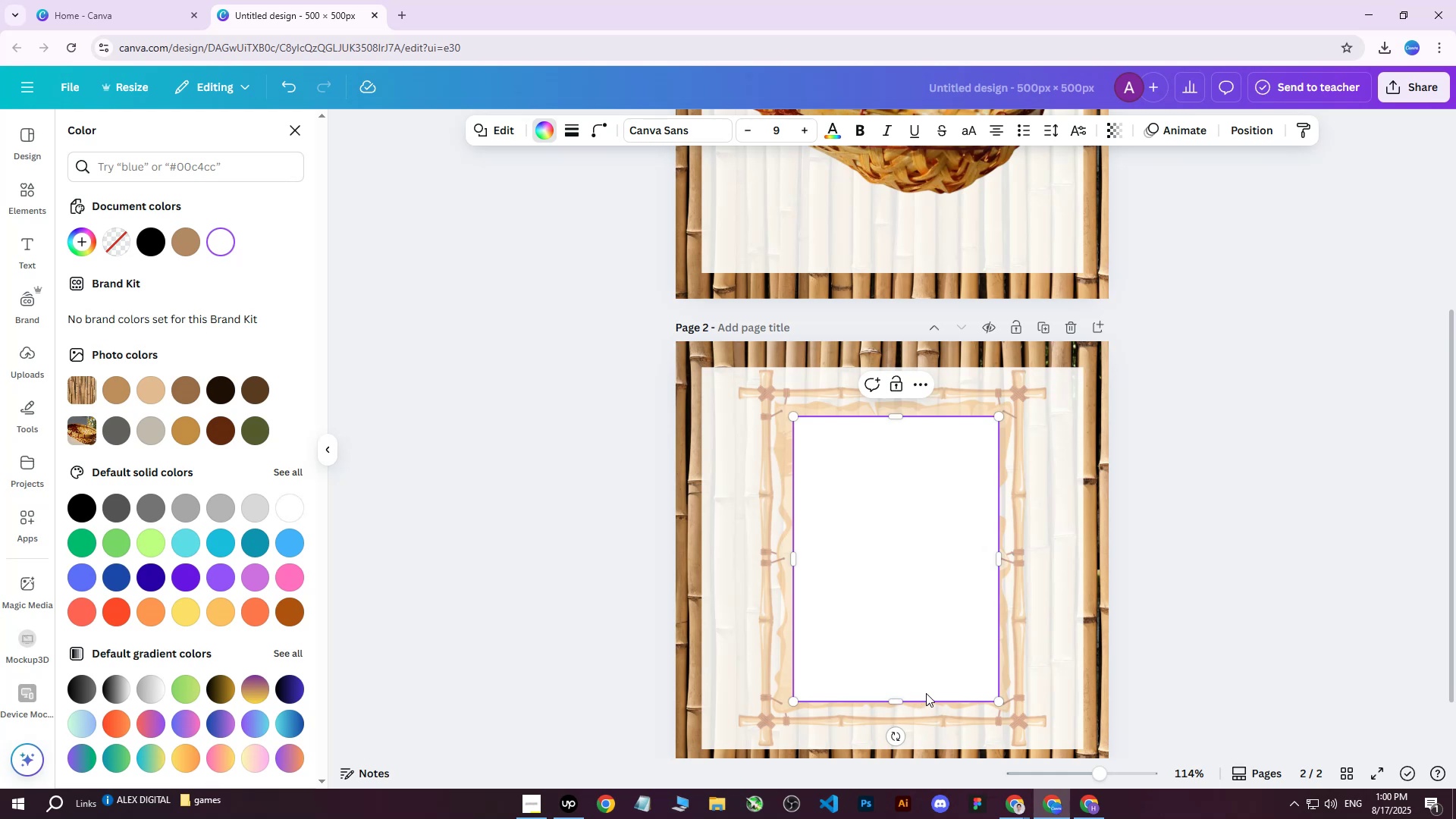 
left_click_drag(start_coordinate=[998, 698], to_coordinate=[996, 693])
 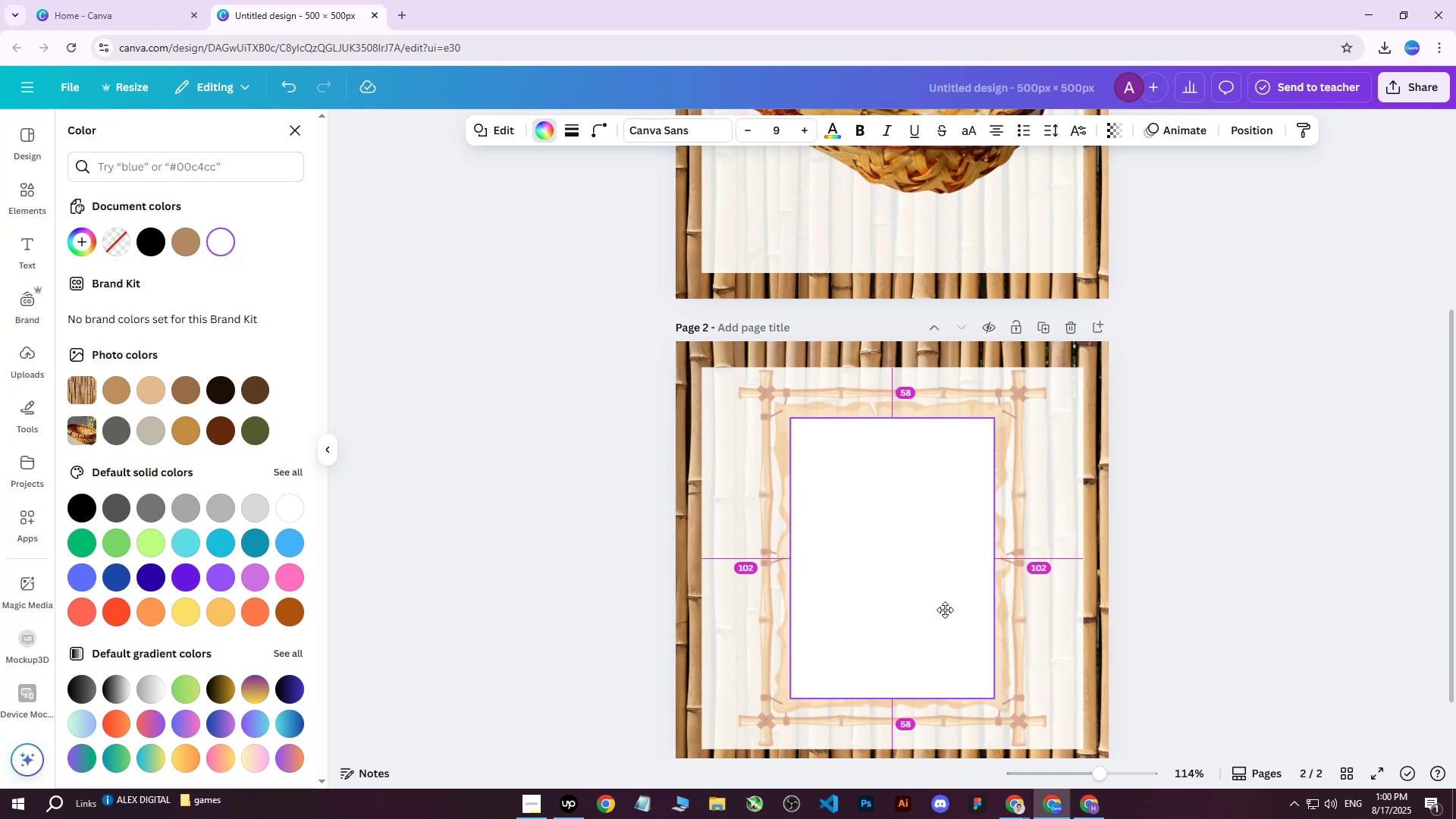 
left_click_drag(start_coordinate=[946, 610], to_coordinate=[939, 607])
 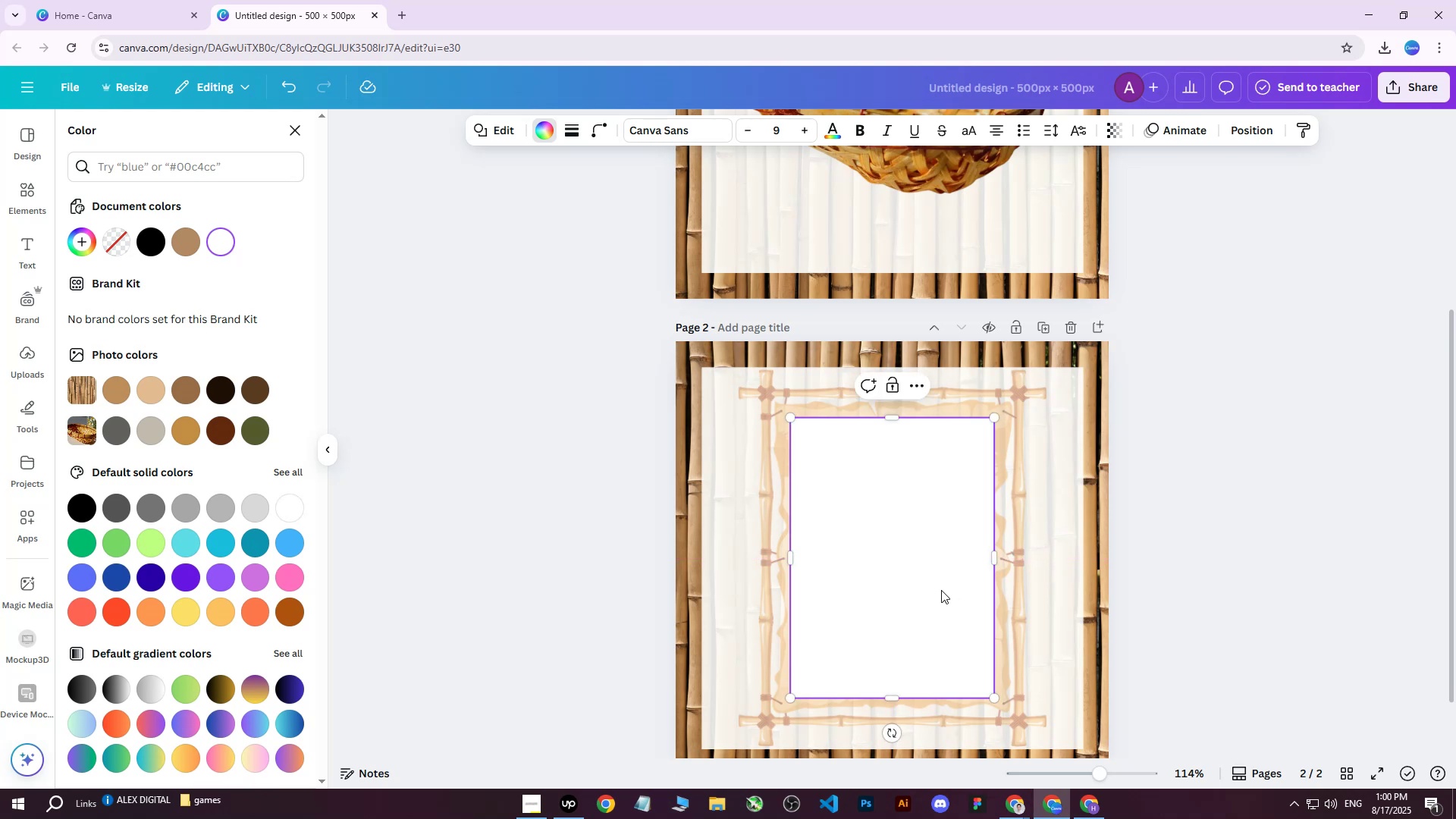 
left_click_drag(start_coordinate=[925, 591], to_coordinate=[922, 587])
 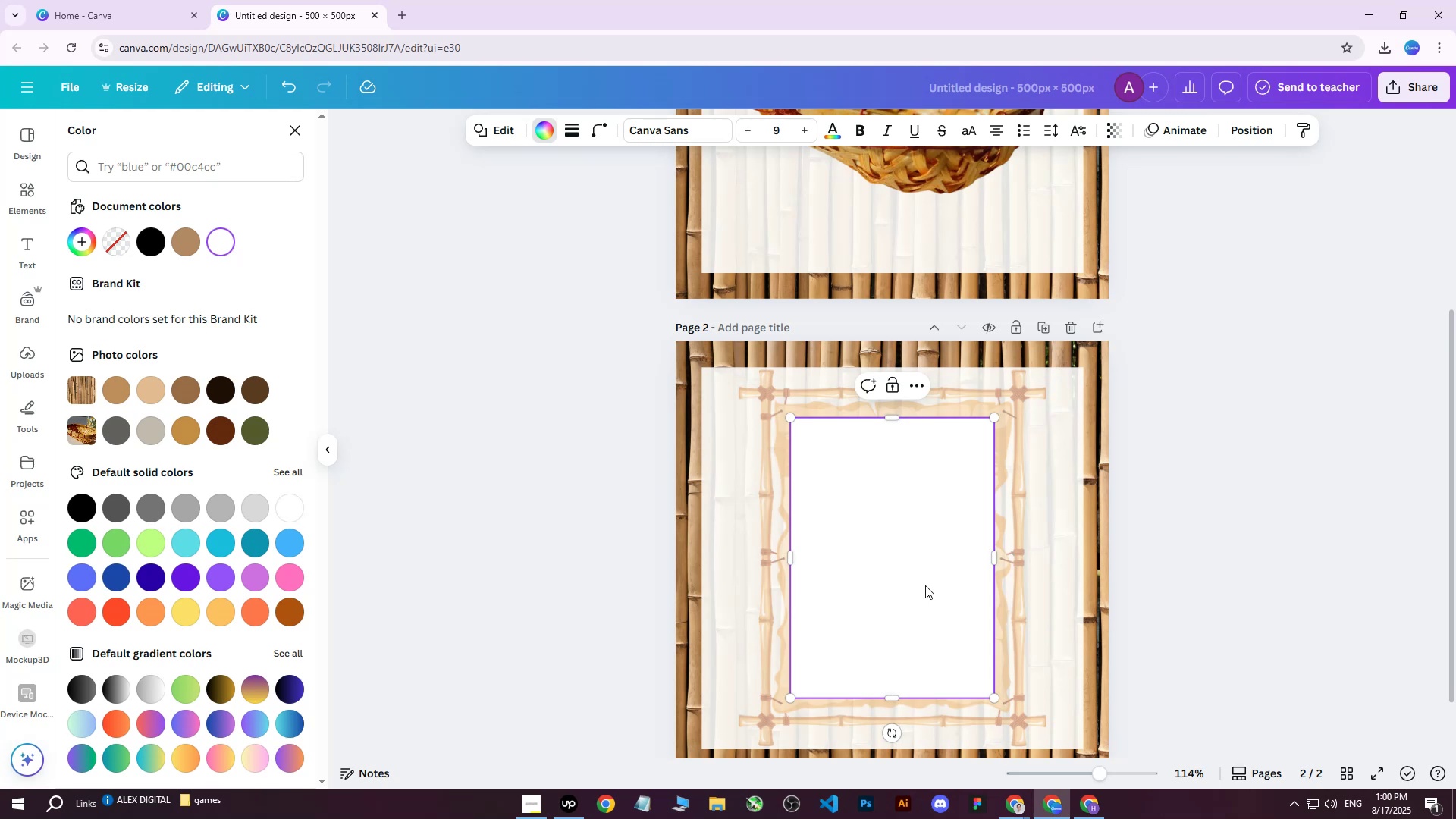 
left_click([770, 421])
 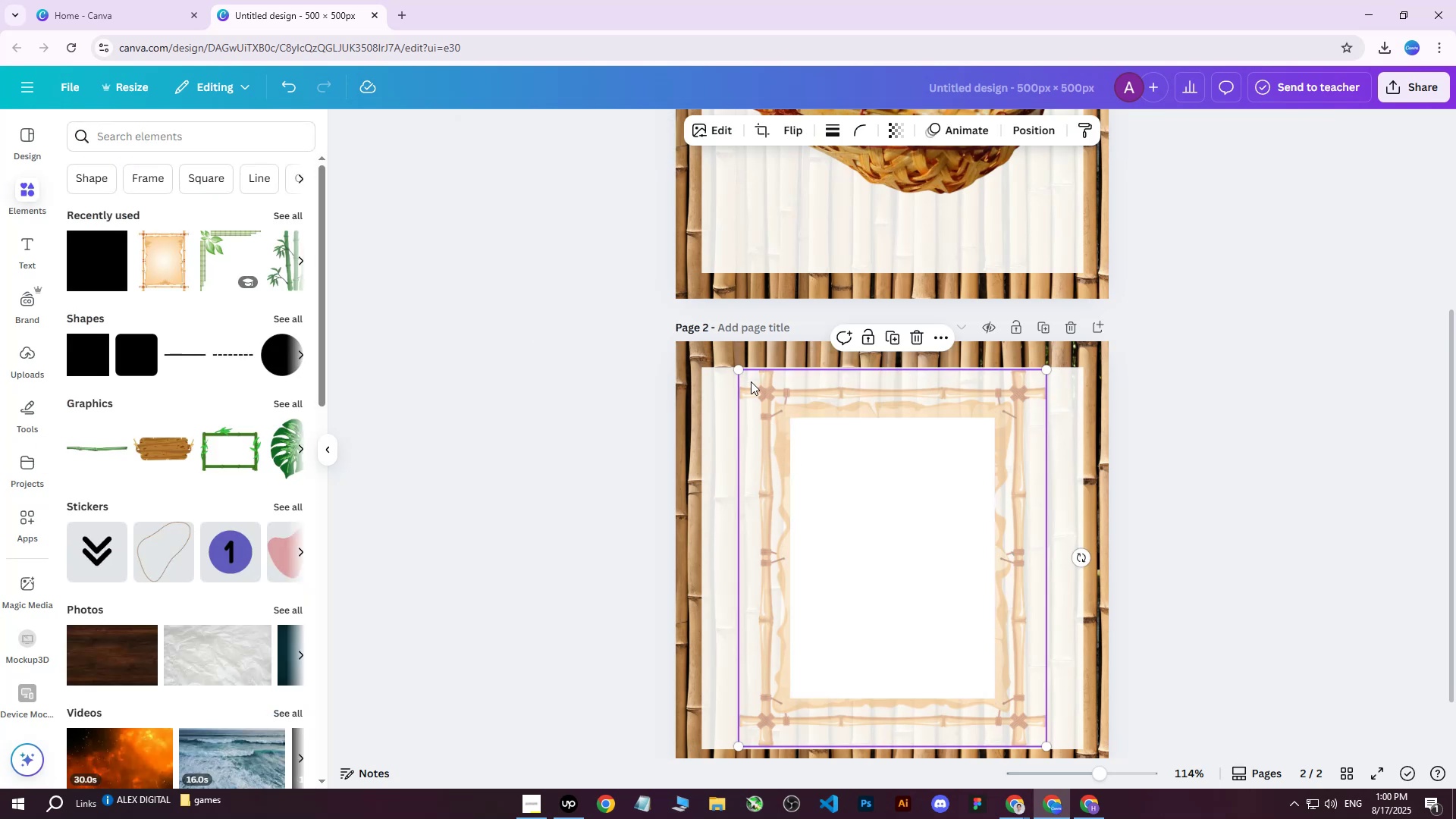 
left_click_drag(start_coordinate=[737, 369], to_coordinate=[748, 382])
 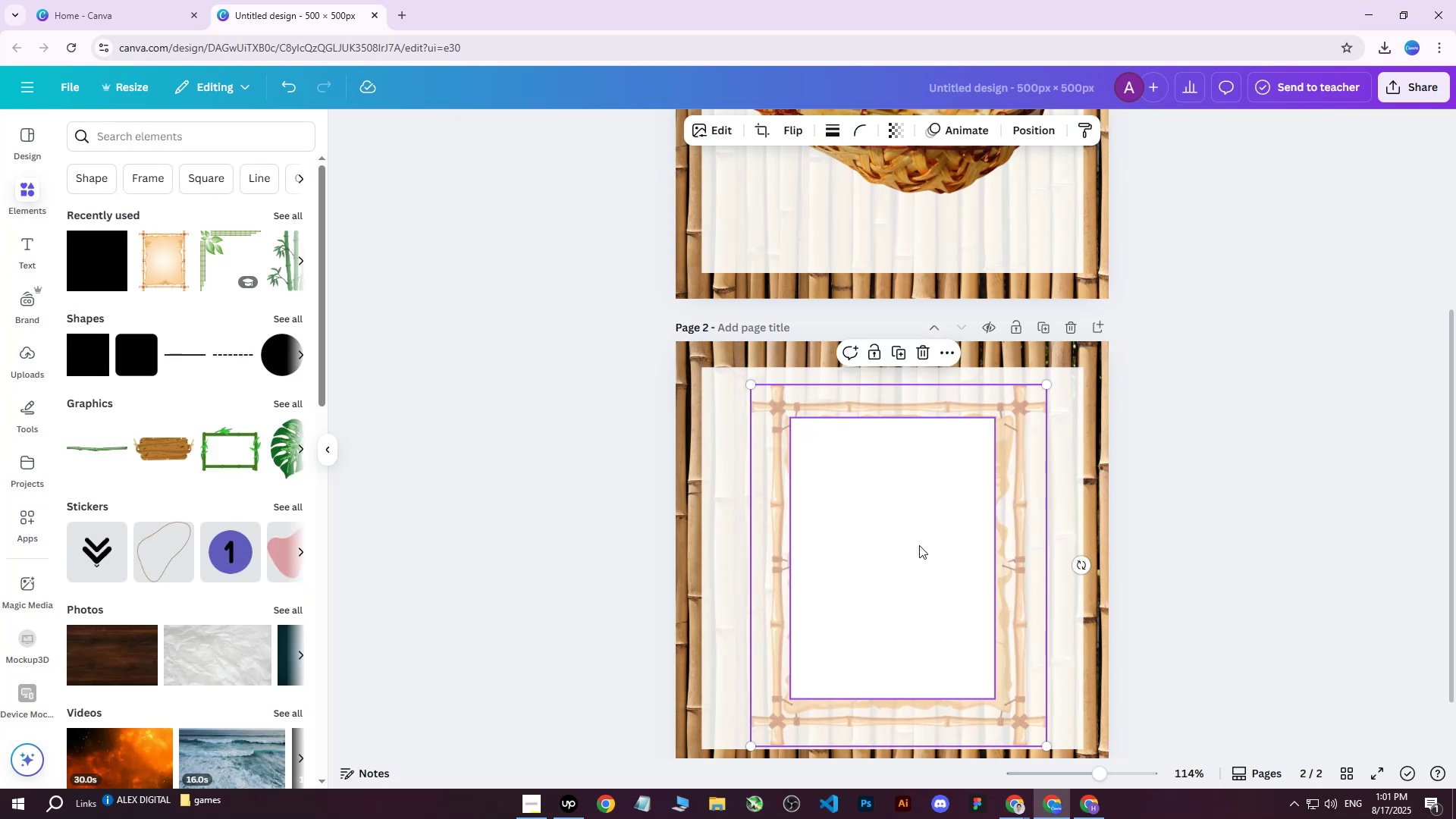 
left_click_drag(start_coordinate=[903, 552], to_coordinate=[999, 490])
 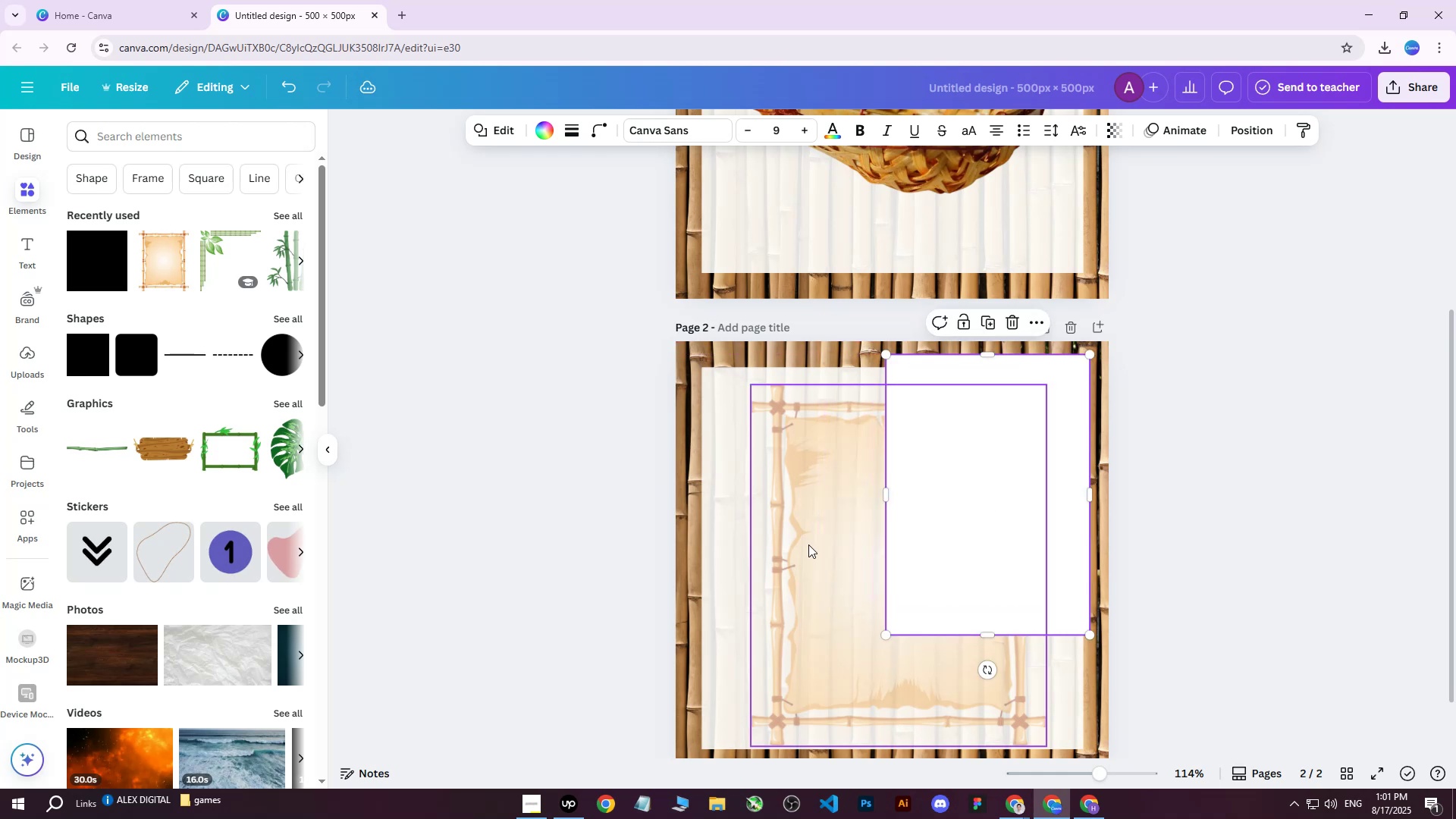 
left_click([808, 544])
 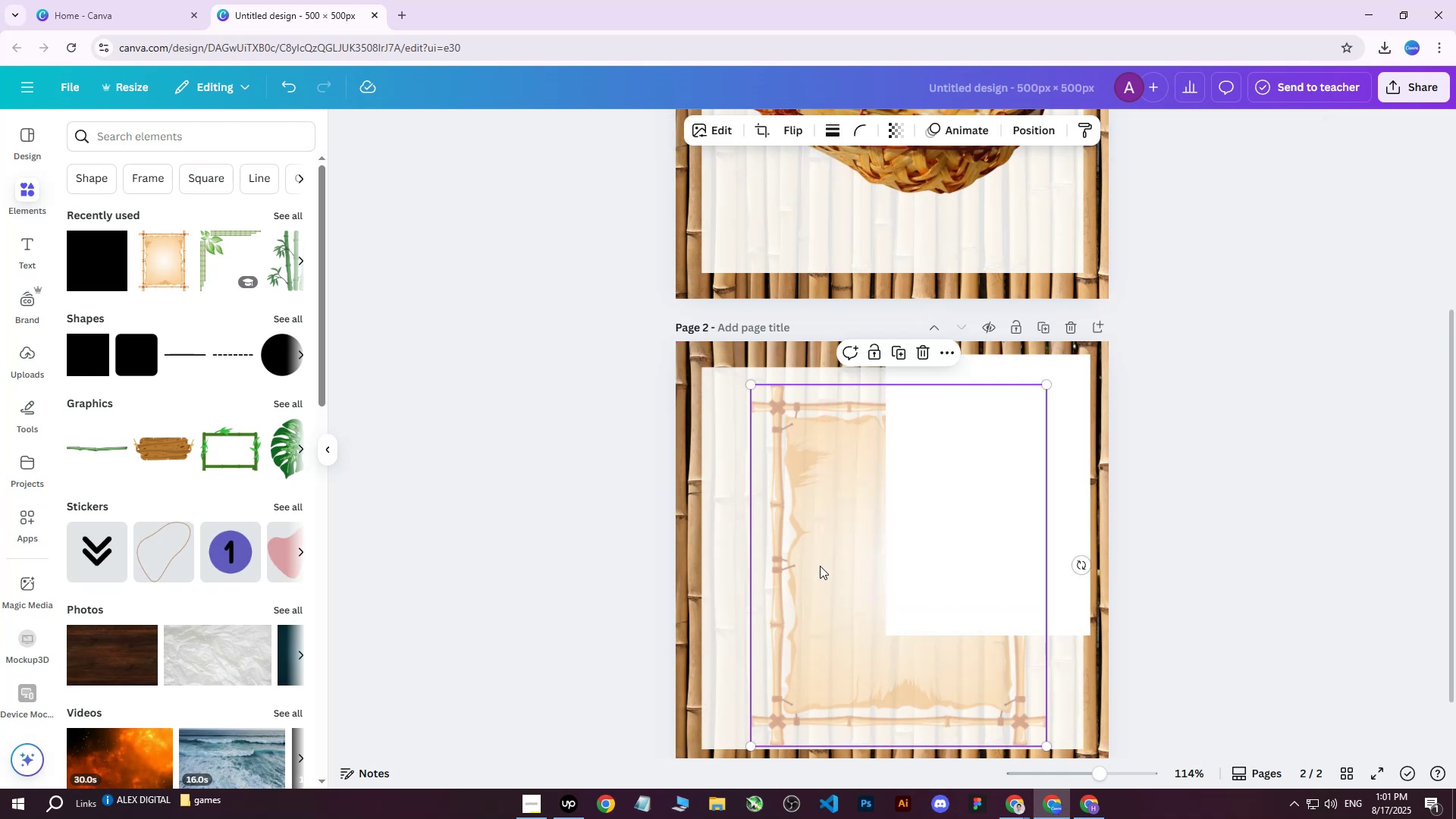 
left_click_drag(start_coordinate=[824, 568], to_coordinate=[816, 558])
 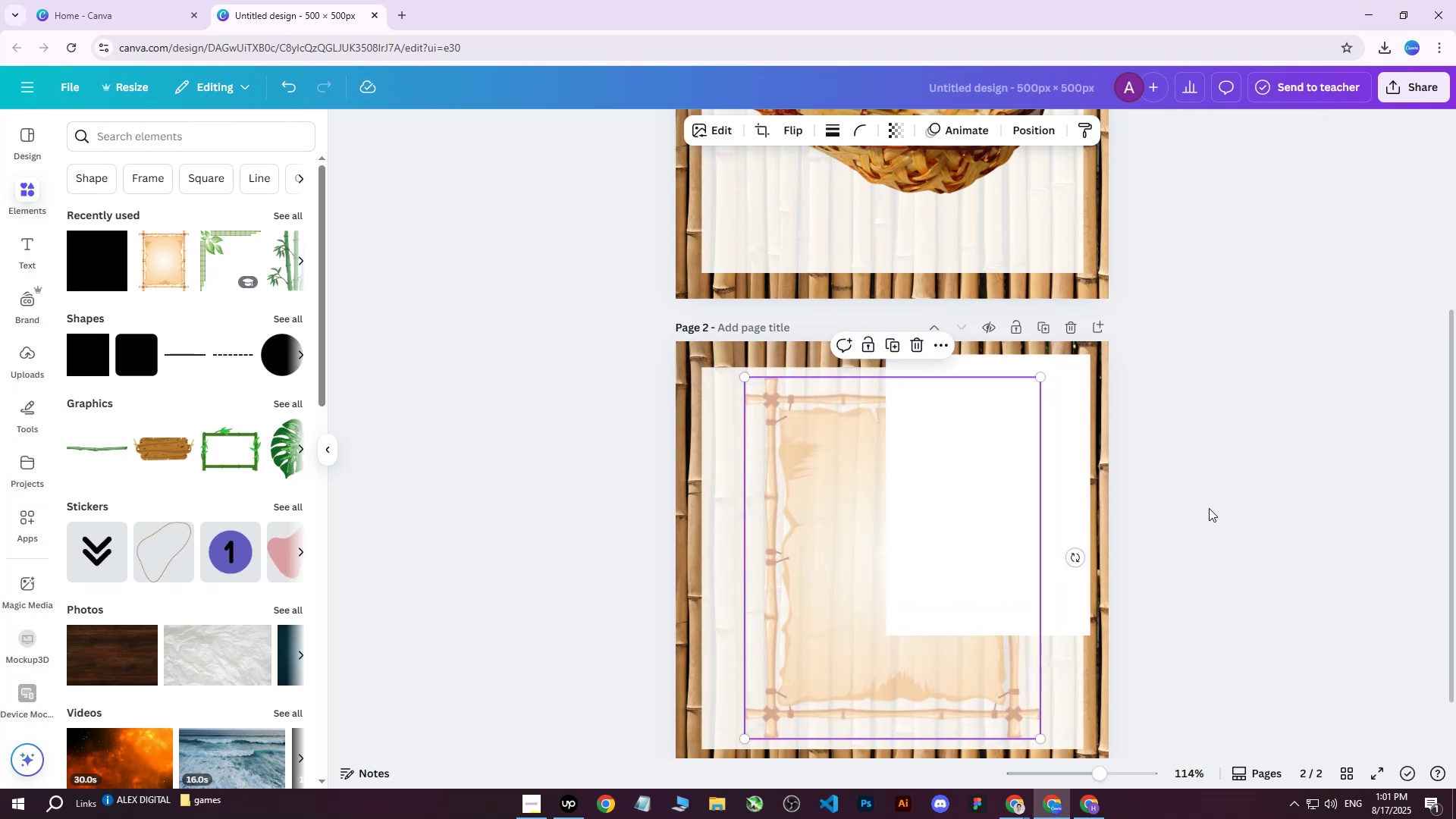 
left_click([1209, 508])
 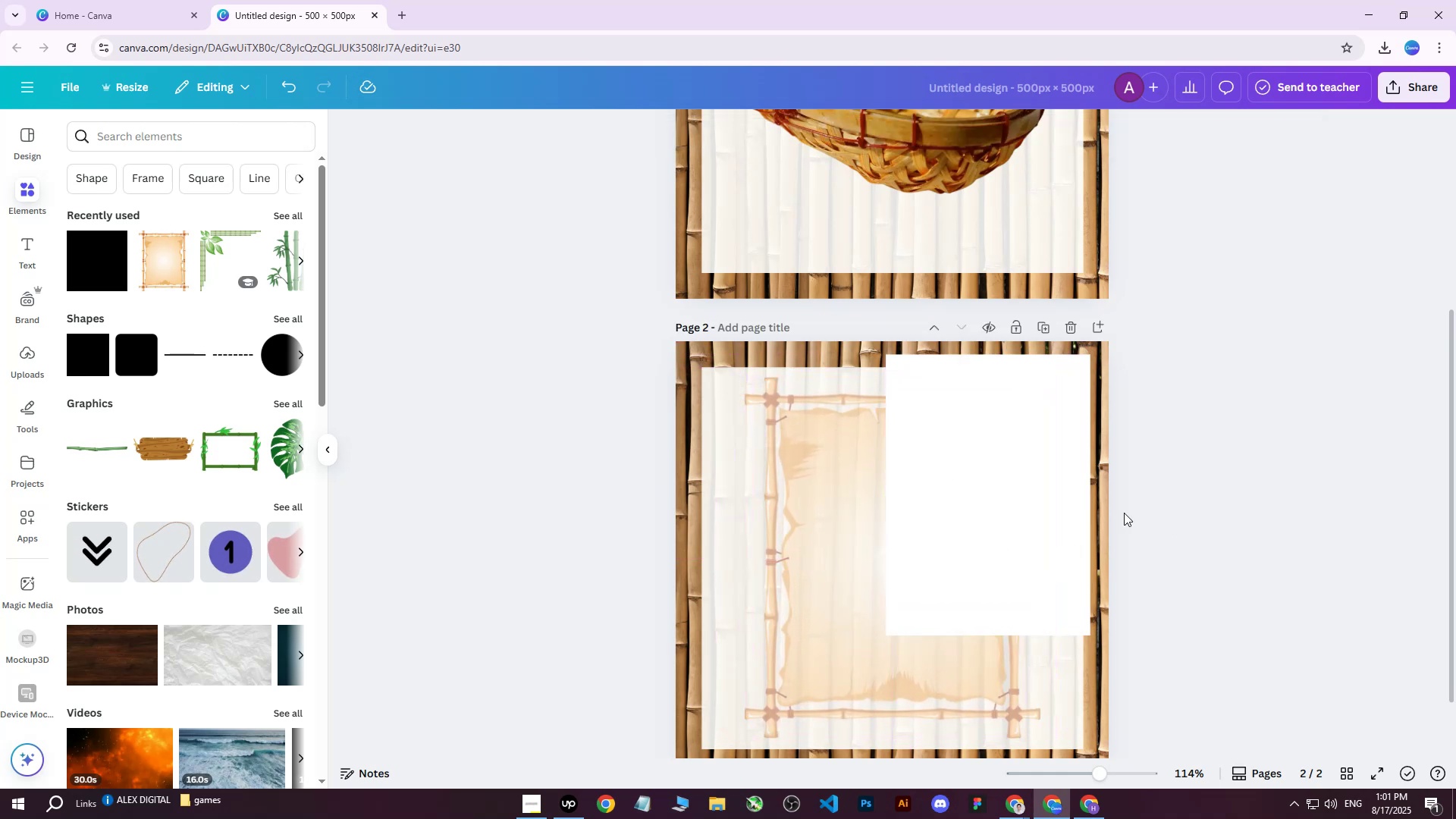 
left_click_drag(start_coordinate=[989, 497], to_coordinate=[890, 557])
 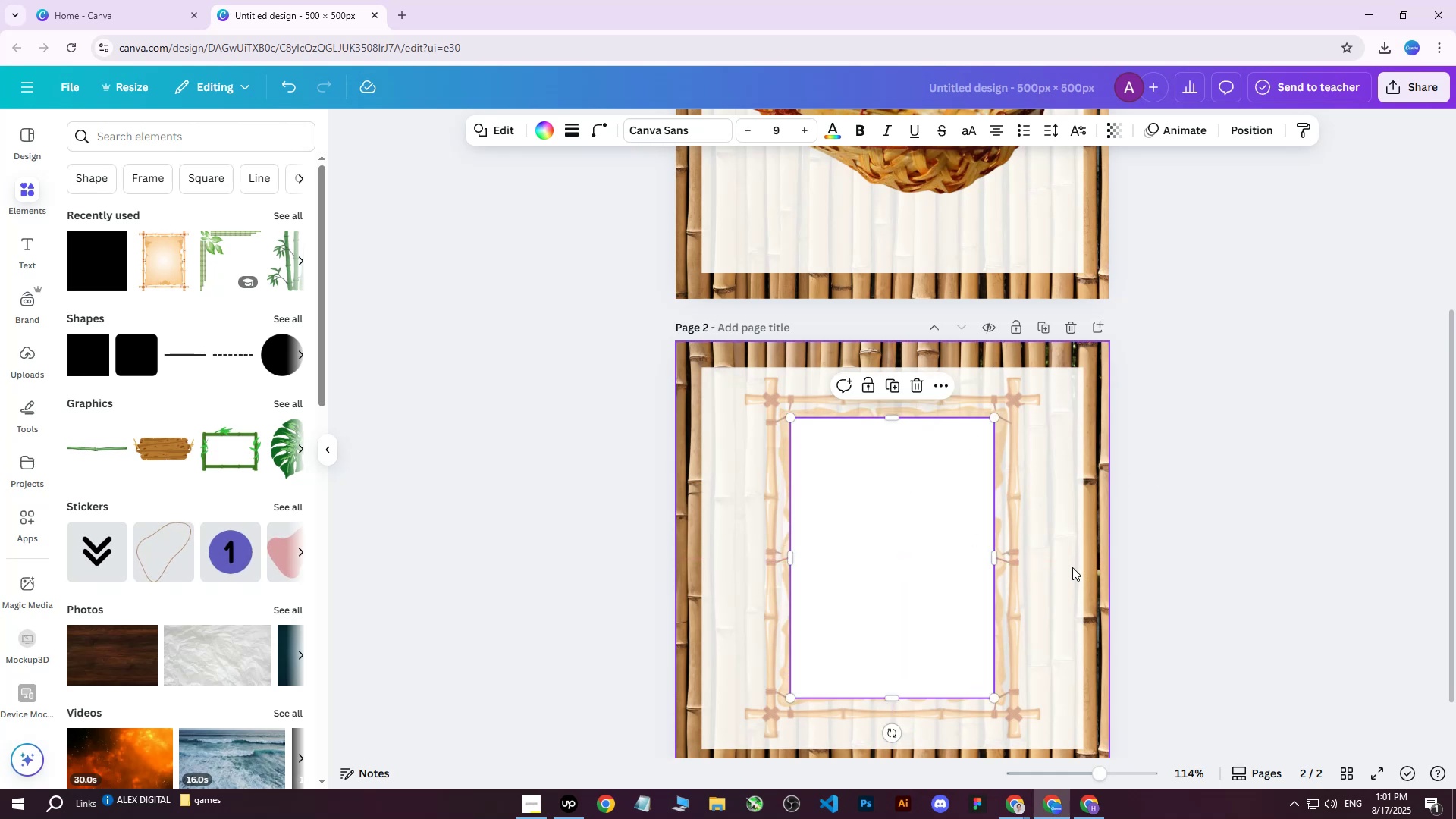 
wait(9.93)
 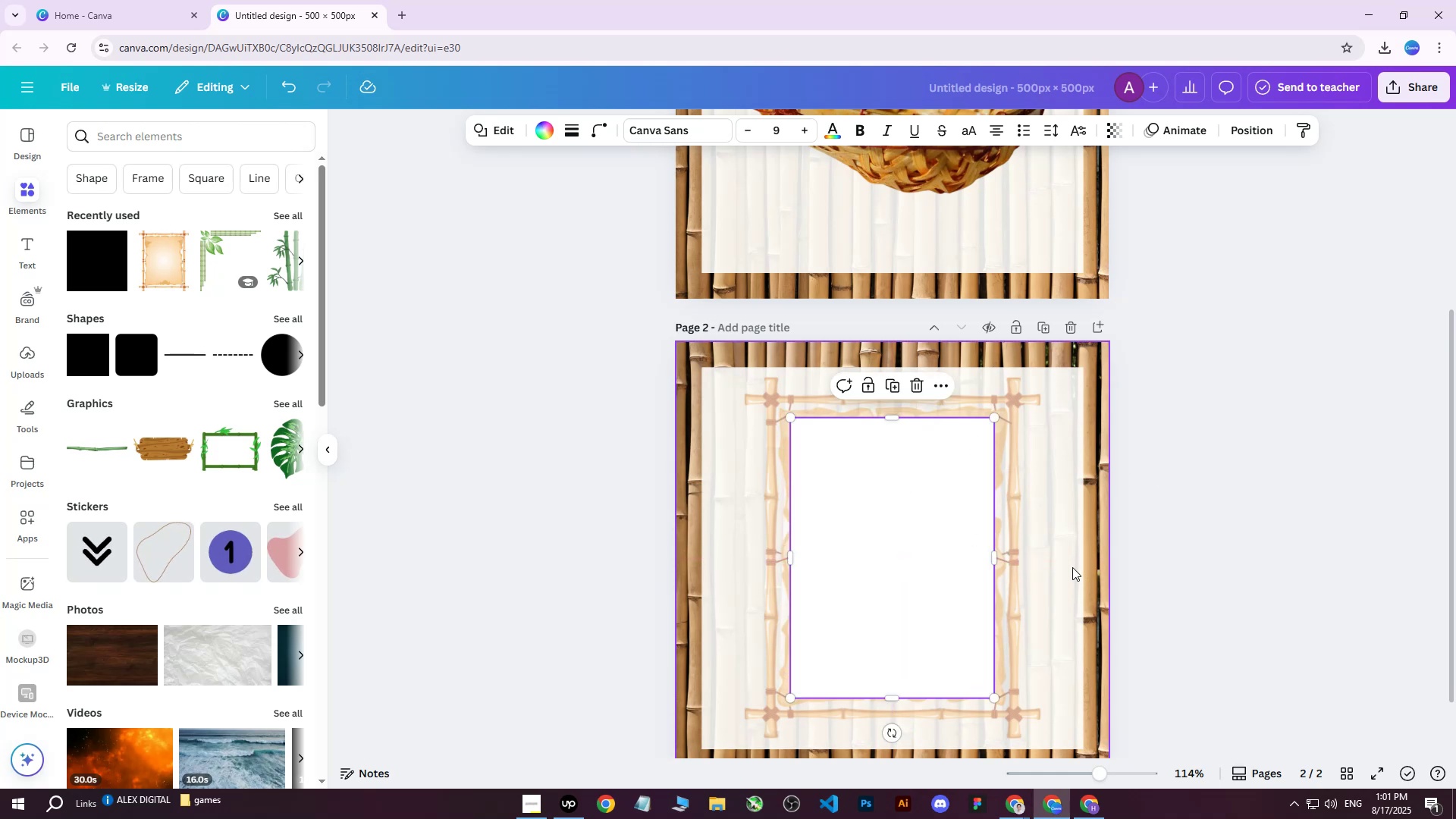 
left_click_drag(start_coordinate=[993, 696], to_coordinate=[984, 695])
 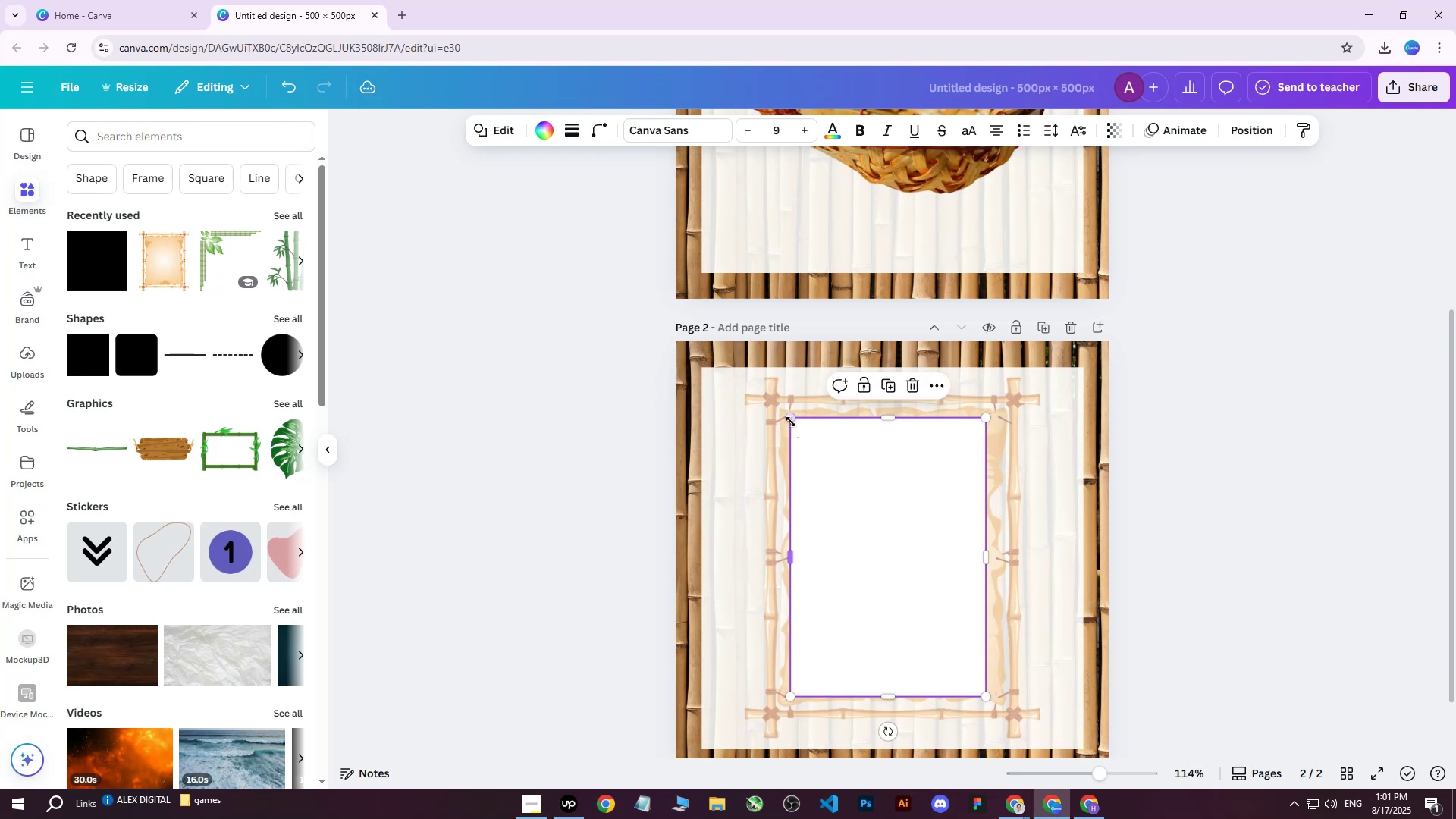 
left_click_drag(start_coordinate=[791, 421], to_coordinate=[799, 429])
 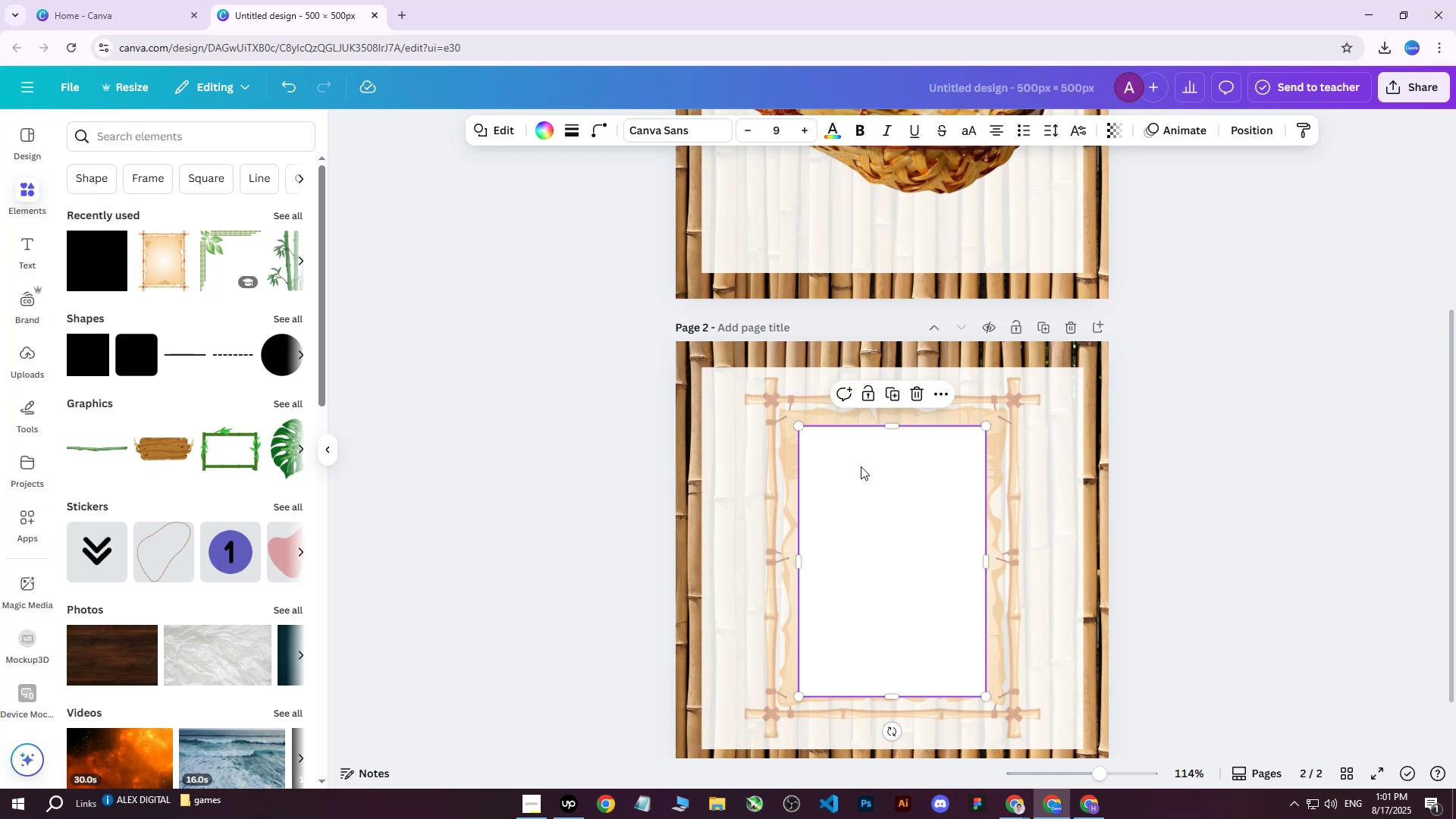 
left_click_drag(start_coordinate=[905, 579], to_coordinate=[902, 573])
 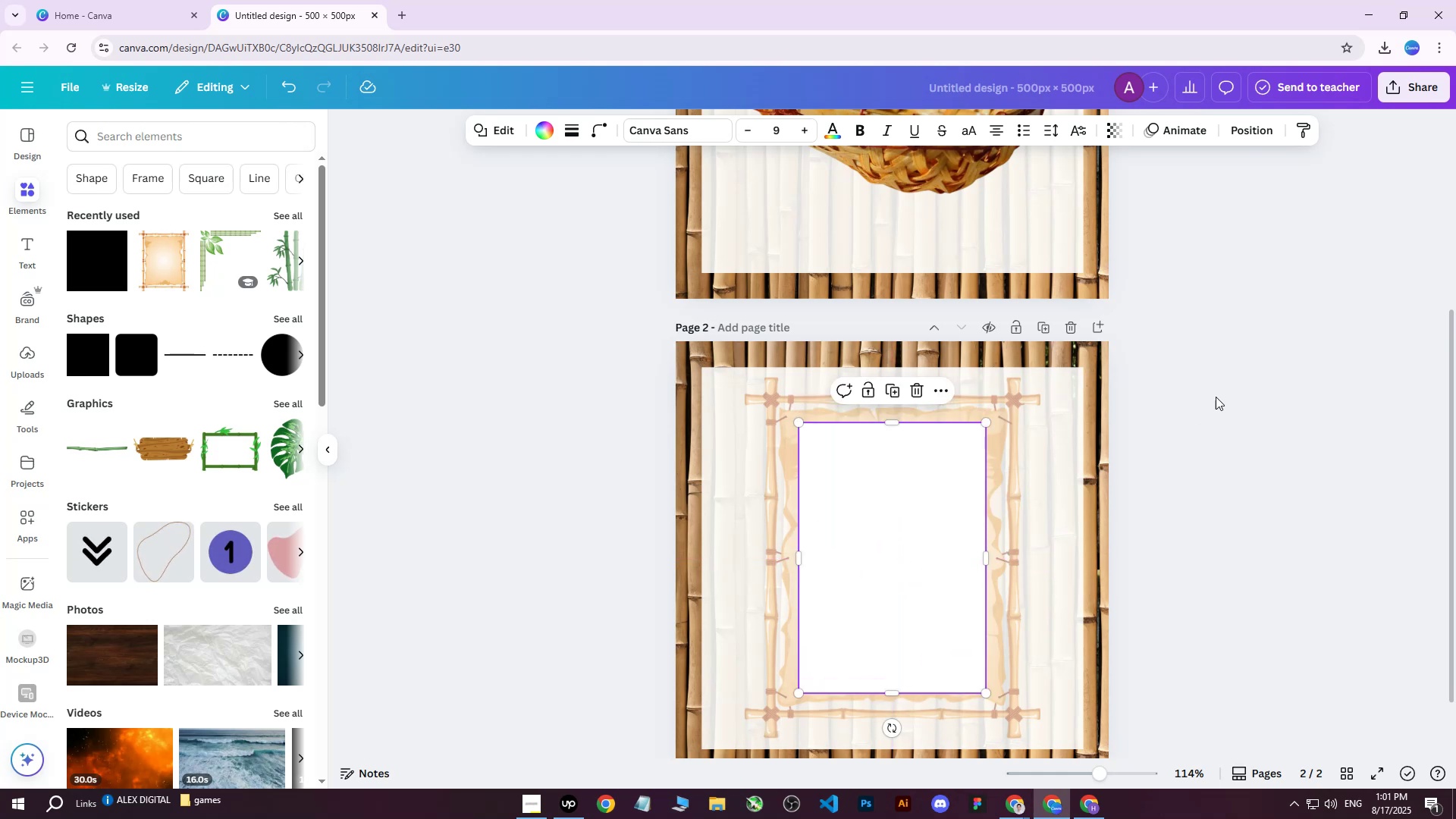 
left_click([1225, 388])
 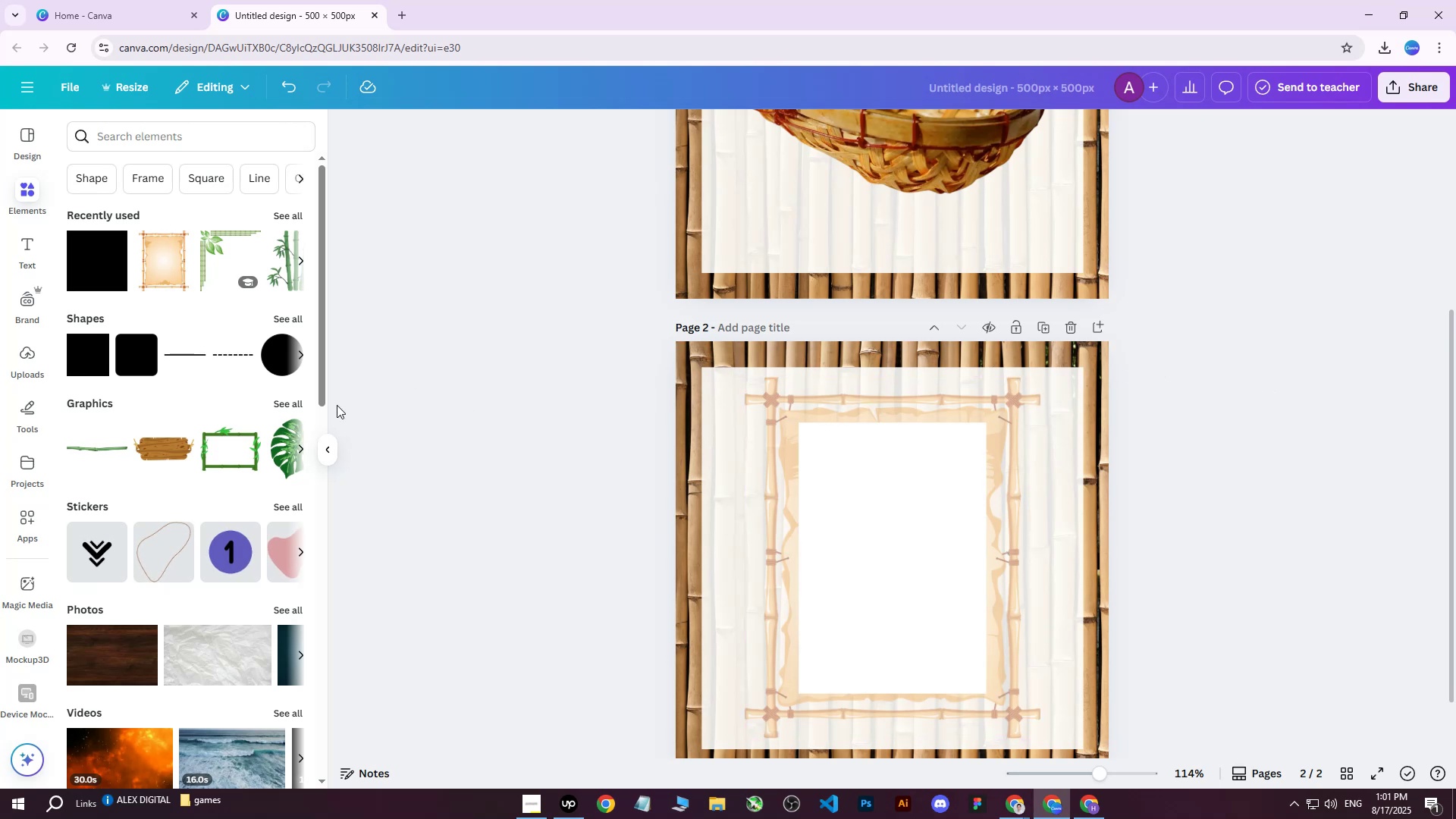 
wait(6.71)
 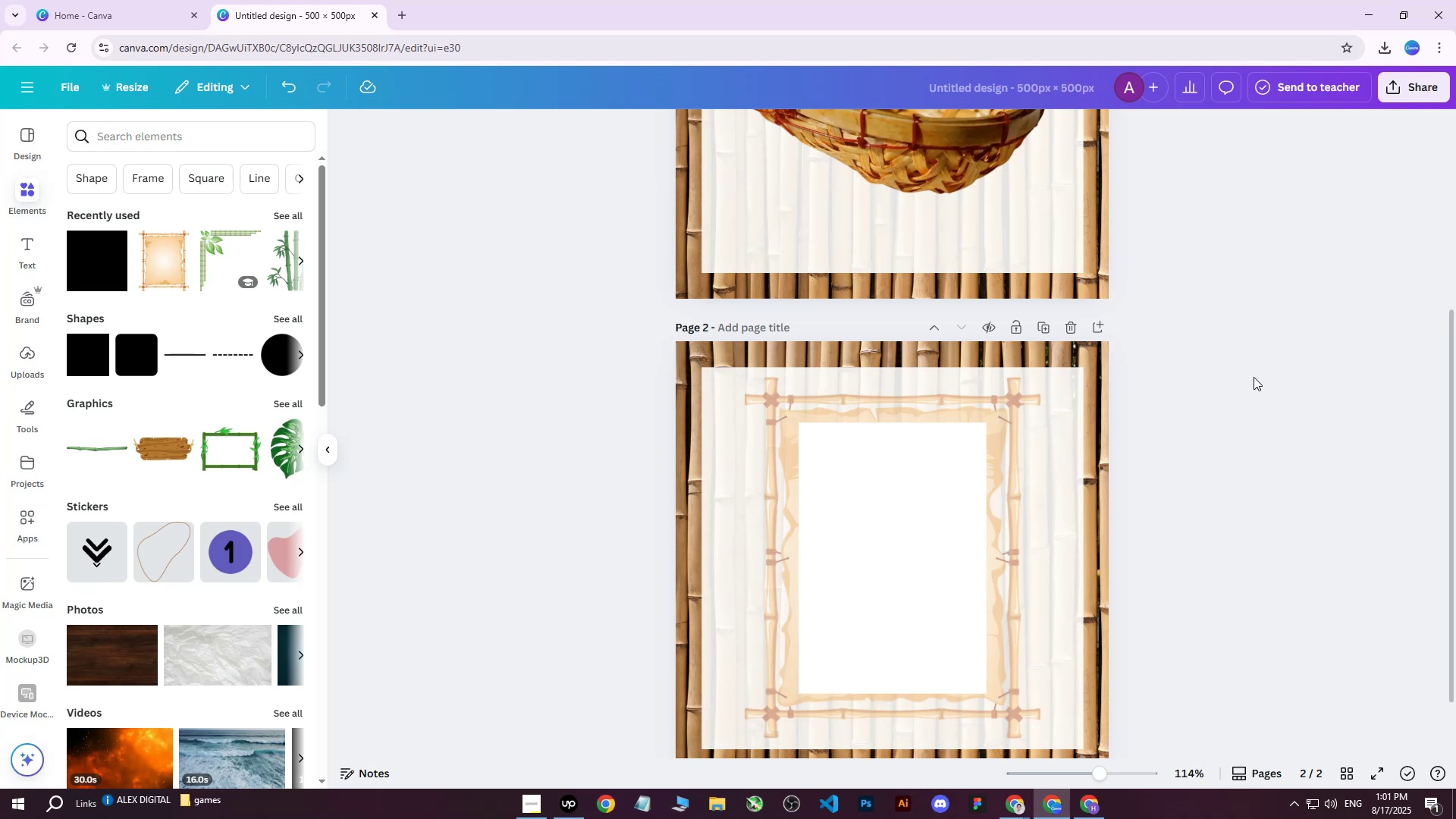 
scroll: coordinate [240, 254], scroll_direction: up, amount: 1.0
 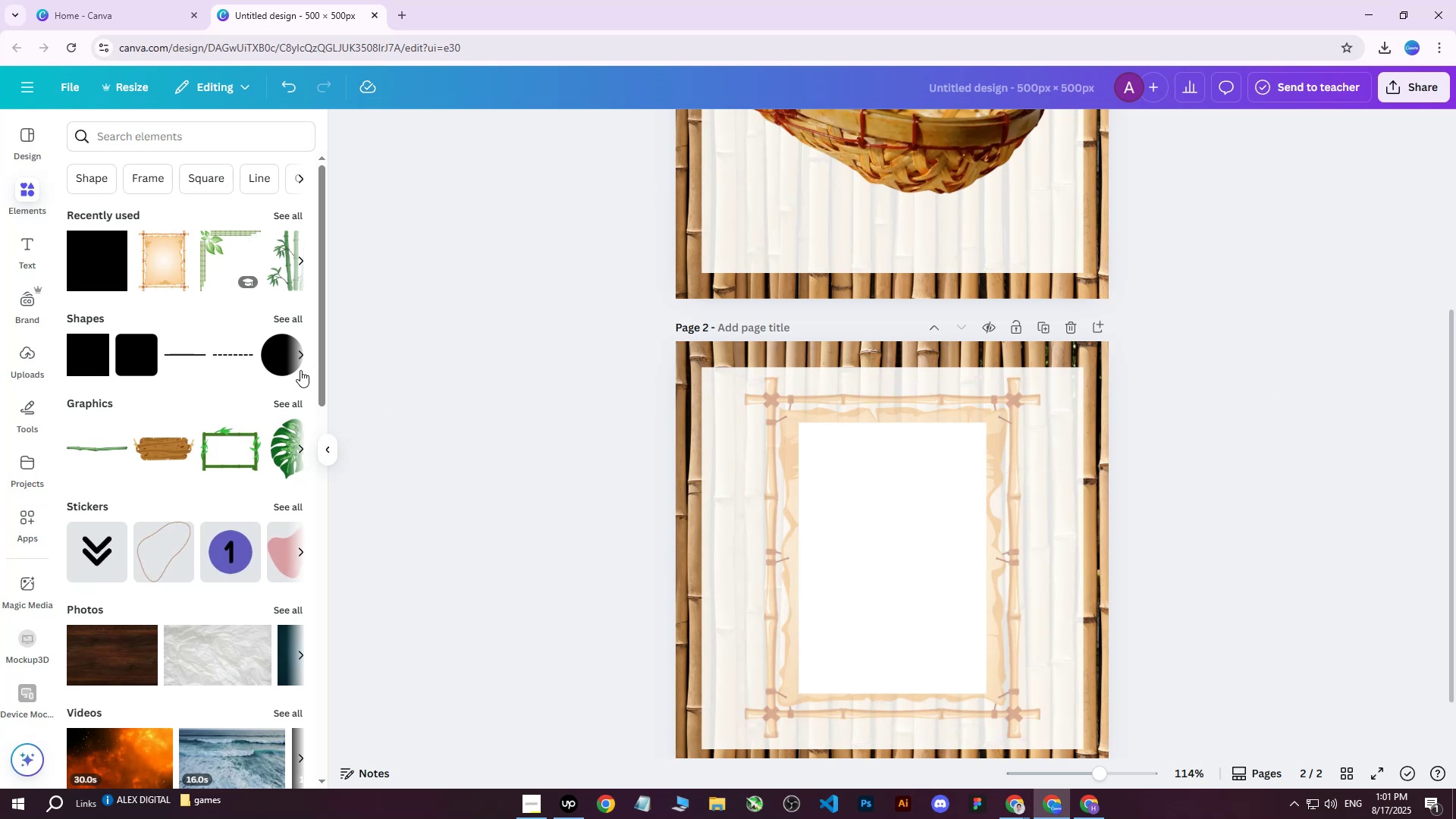 
scroll: coordinate [305, 376], scroll_direction: down, amount: 1.0
 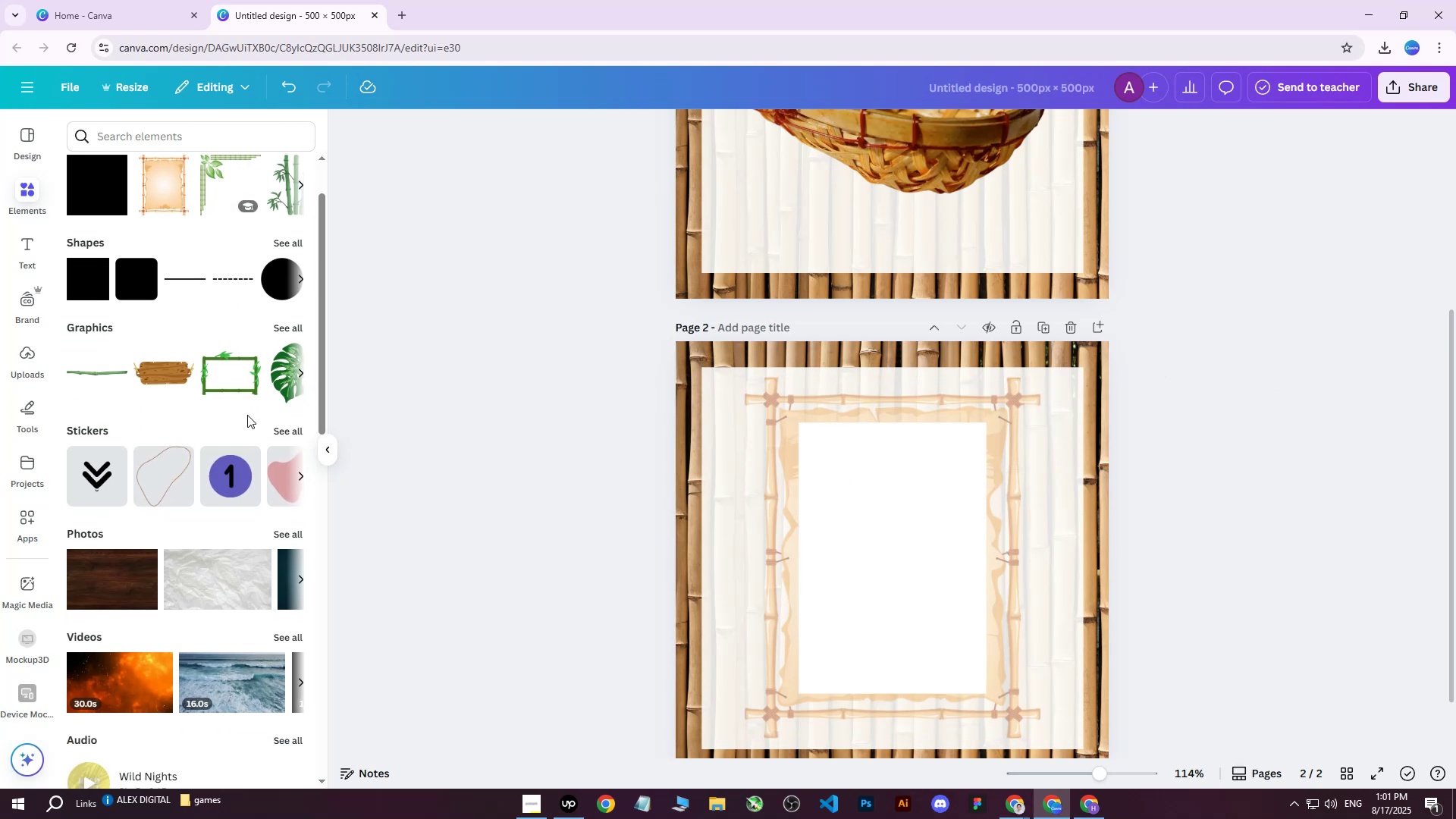 
scroll: coordinate [233, 413], scroll_direction: up, amount: 3.0
 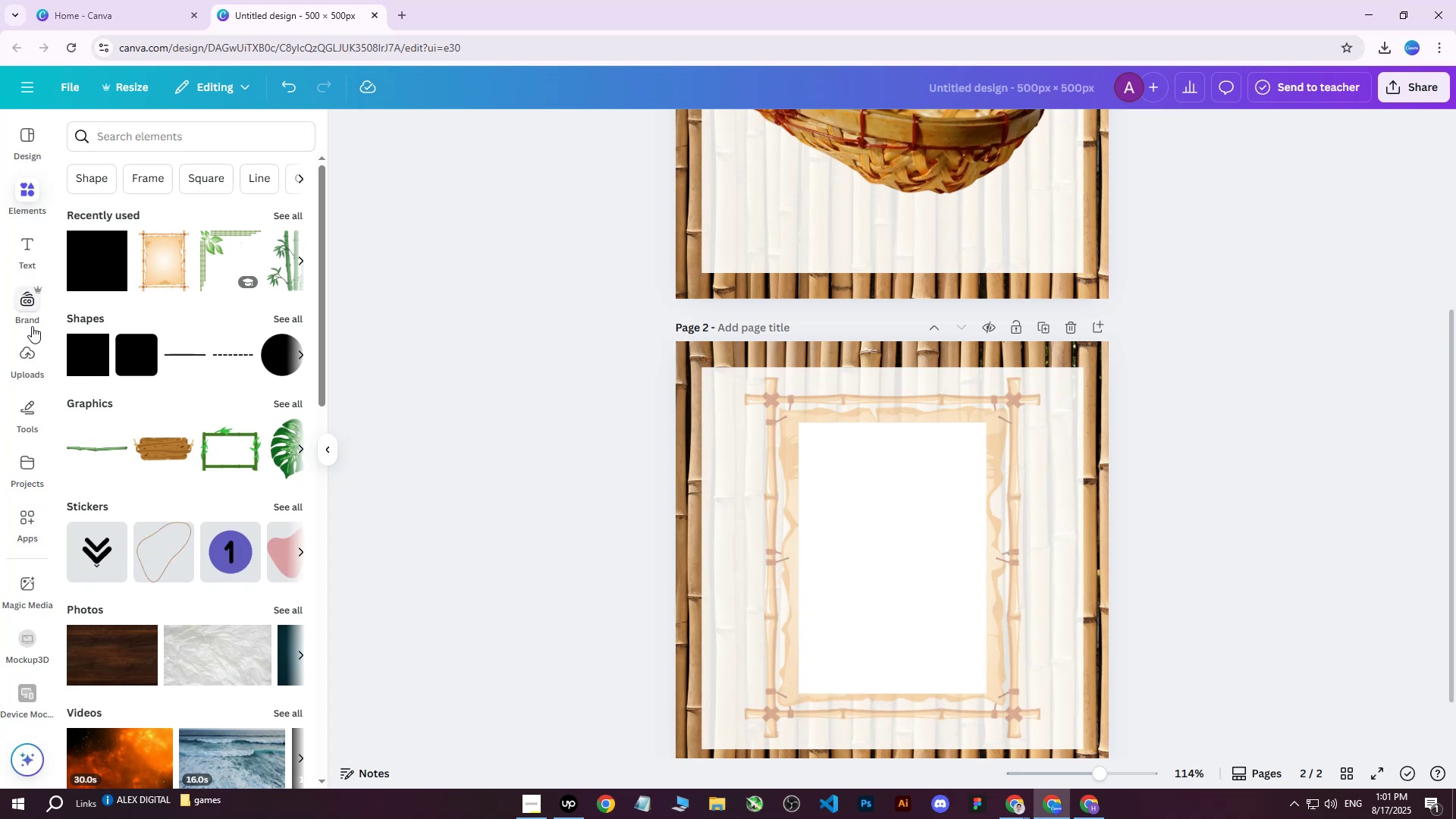 
left_click([27, 364])
 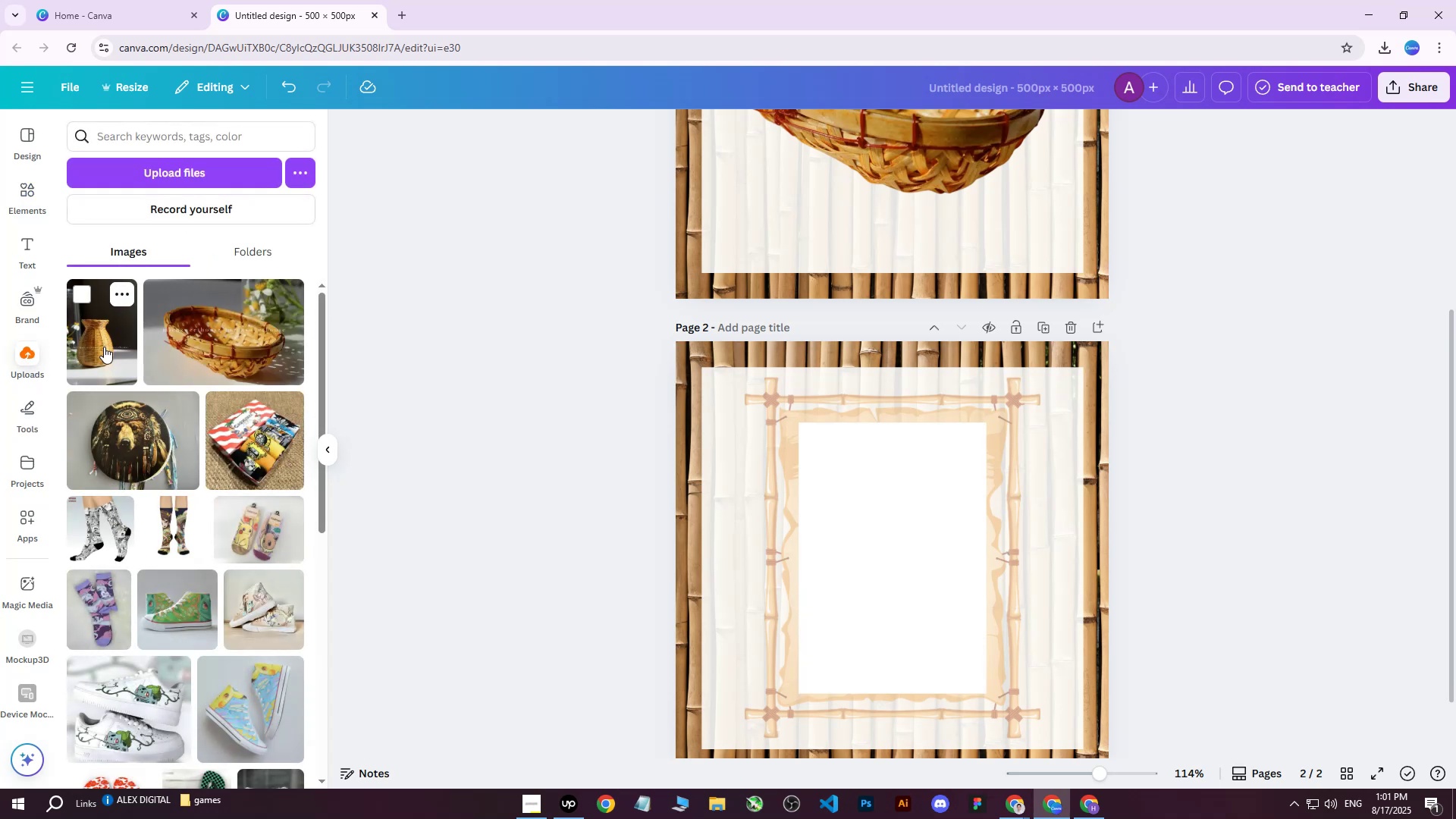 
mouse_move([240, 338])
 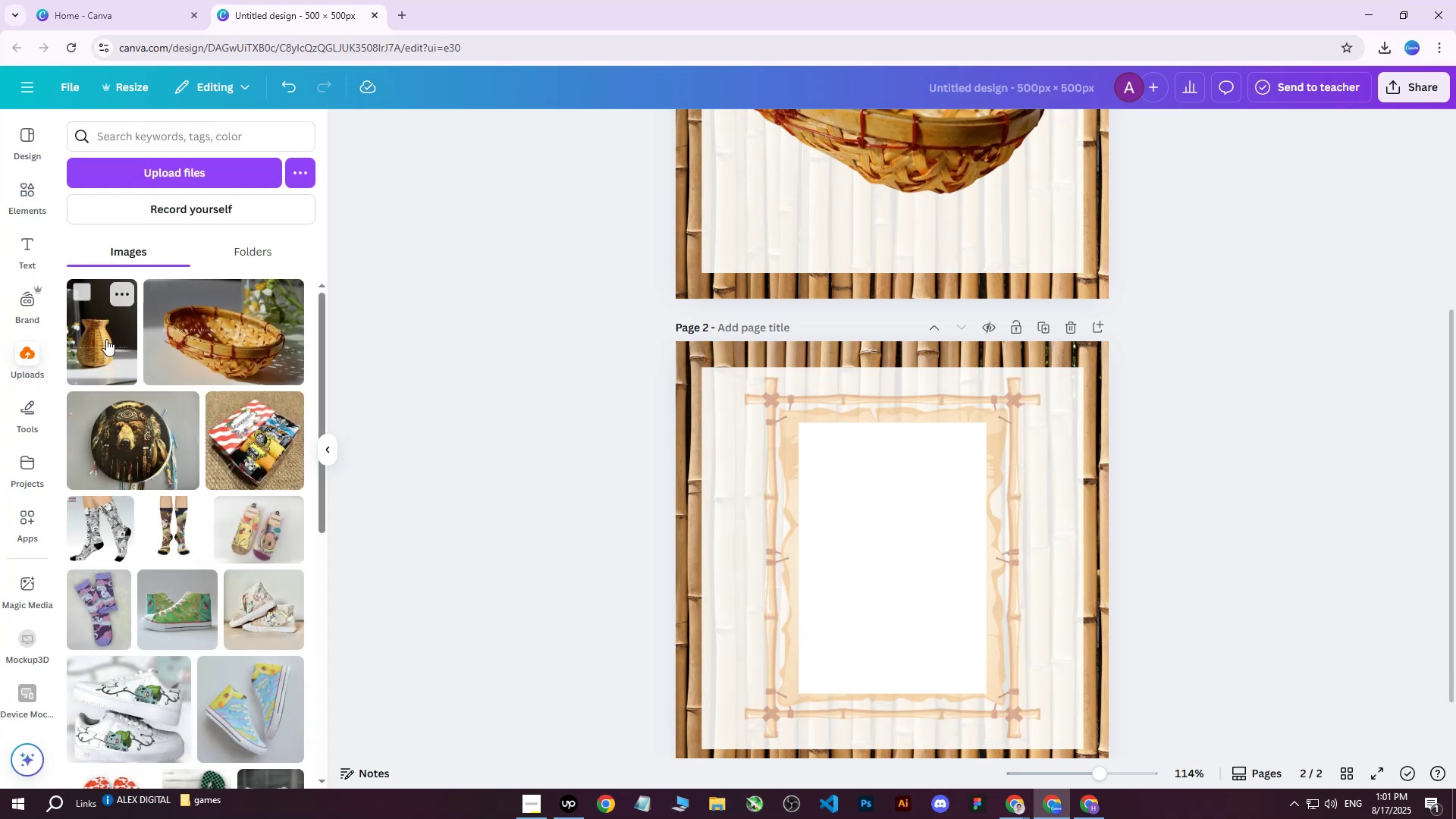 
left_click([105, 338])
 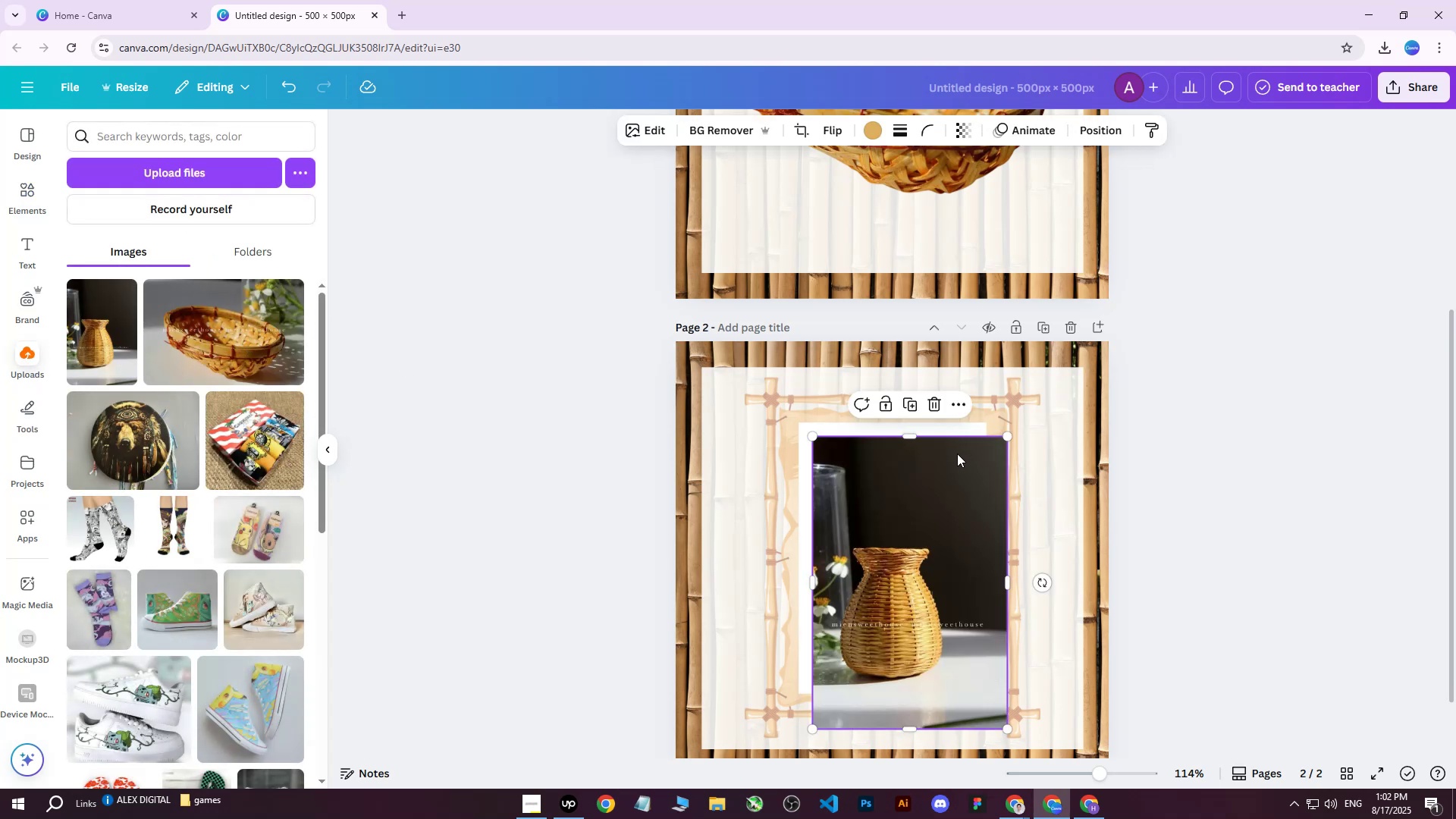 
left_click_drag(start_coordinate=[924, 518], to_coordinate=[927, 493])
 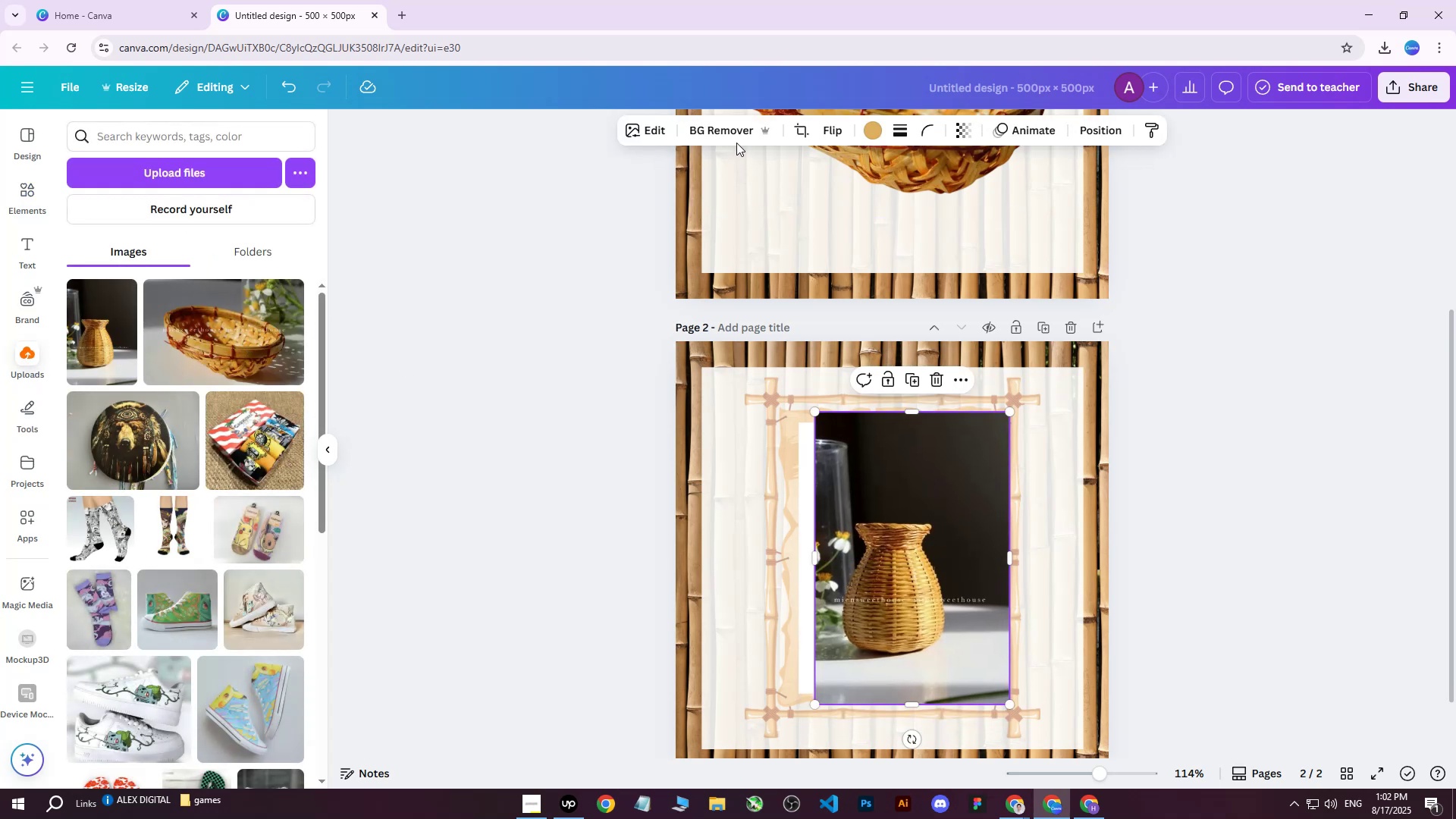 
left_click([733, 140])
 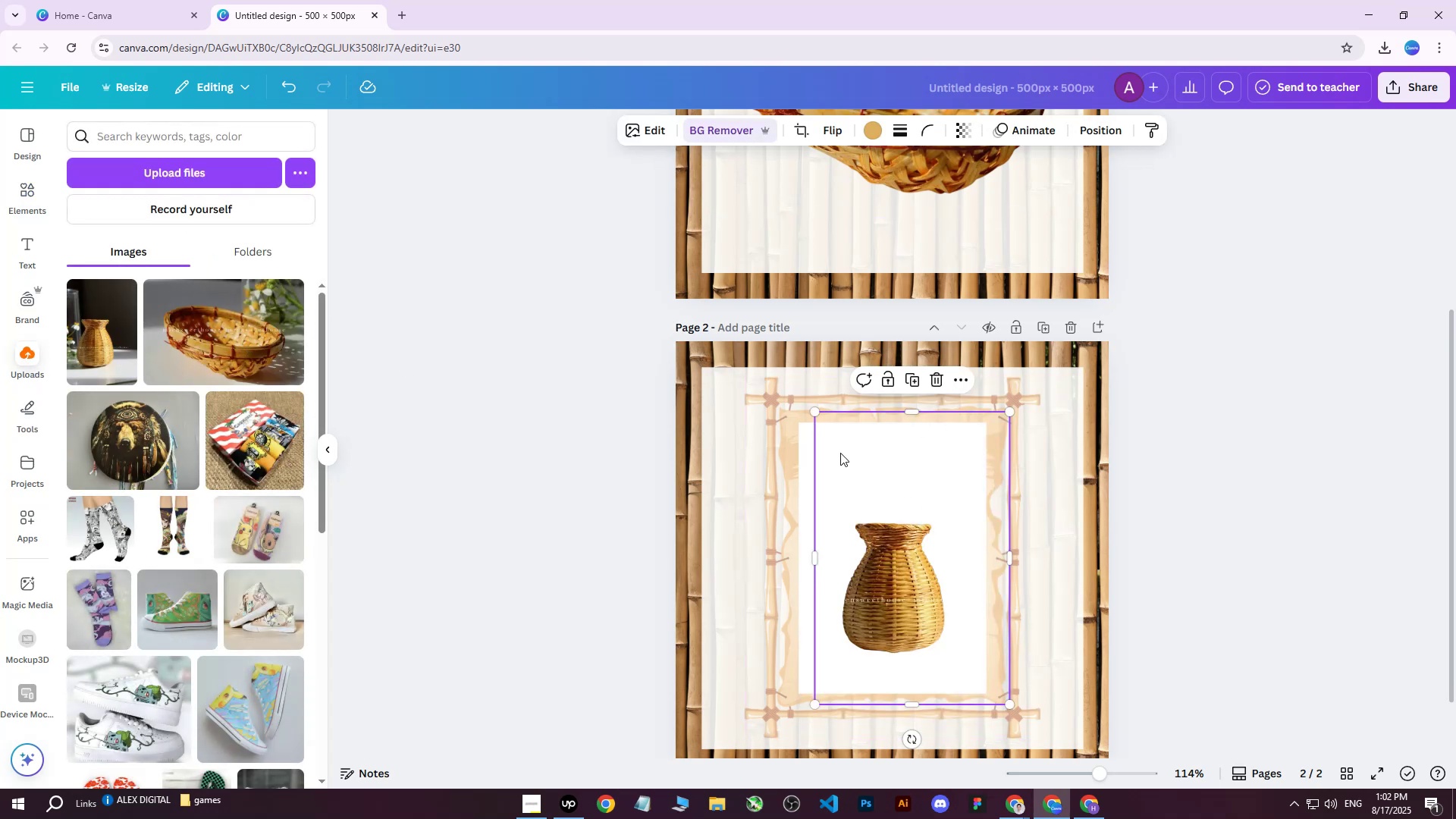 
left_click_drag(start_coordinate=[812, 409], to_coordinate=[685, 309])
 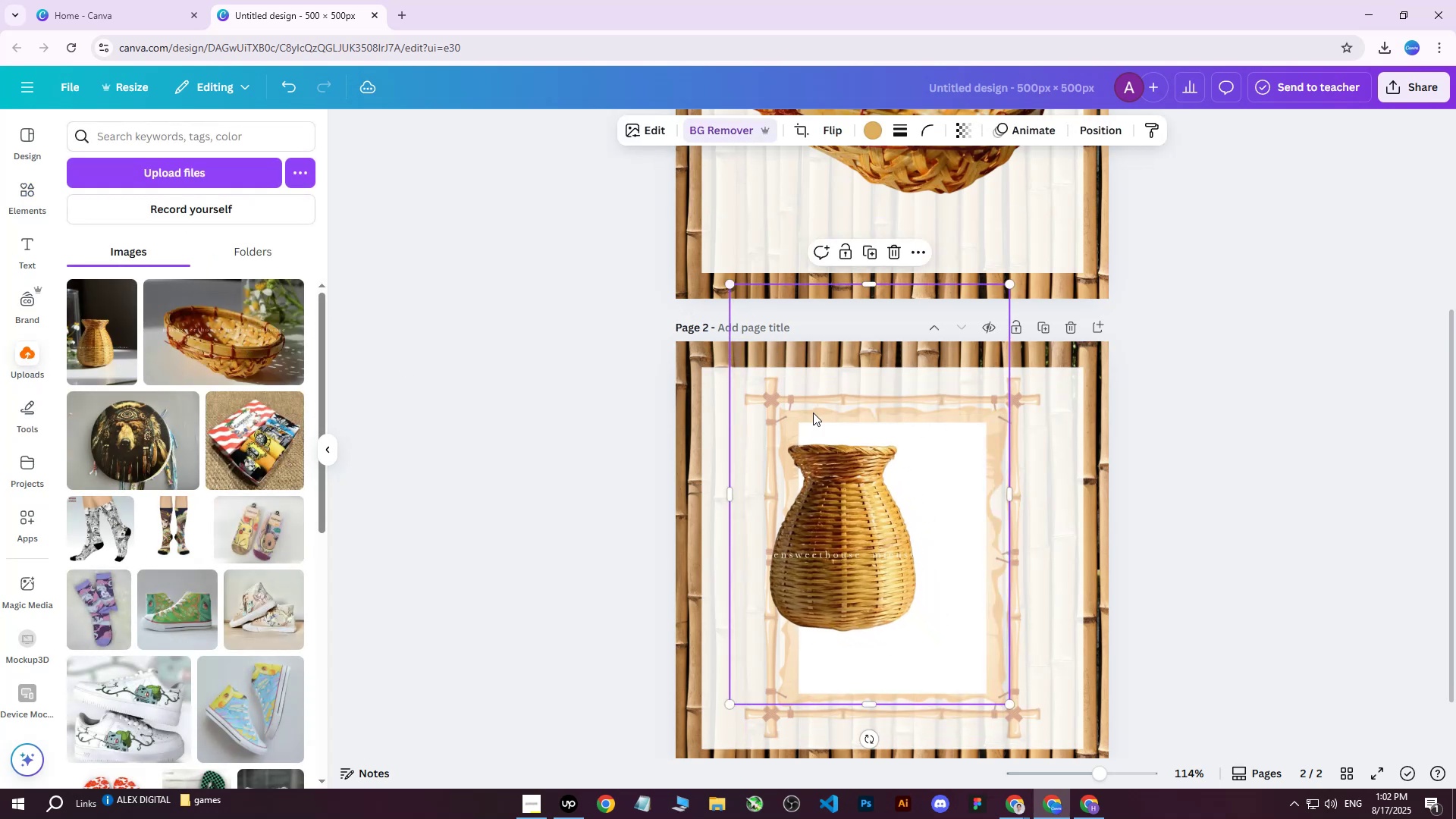 
left_click_drag(start_coordinate=[908, 478], to_coordinate=[956, 493])
 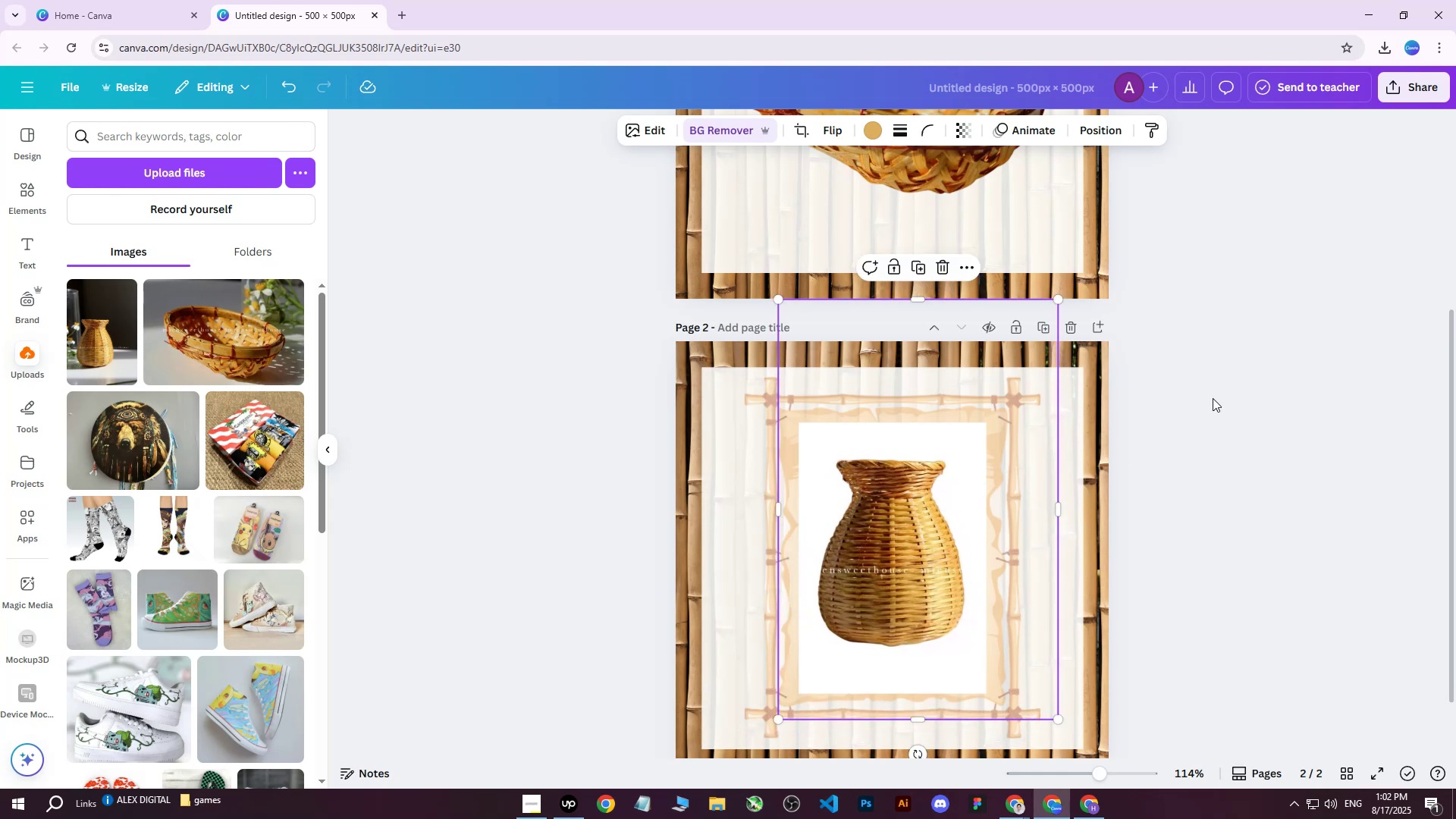 
double_click([906, 412])
 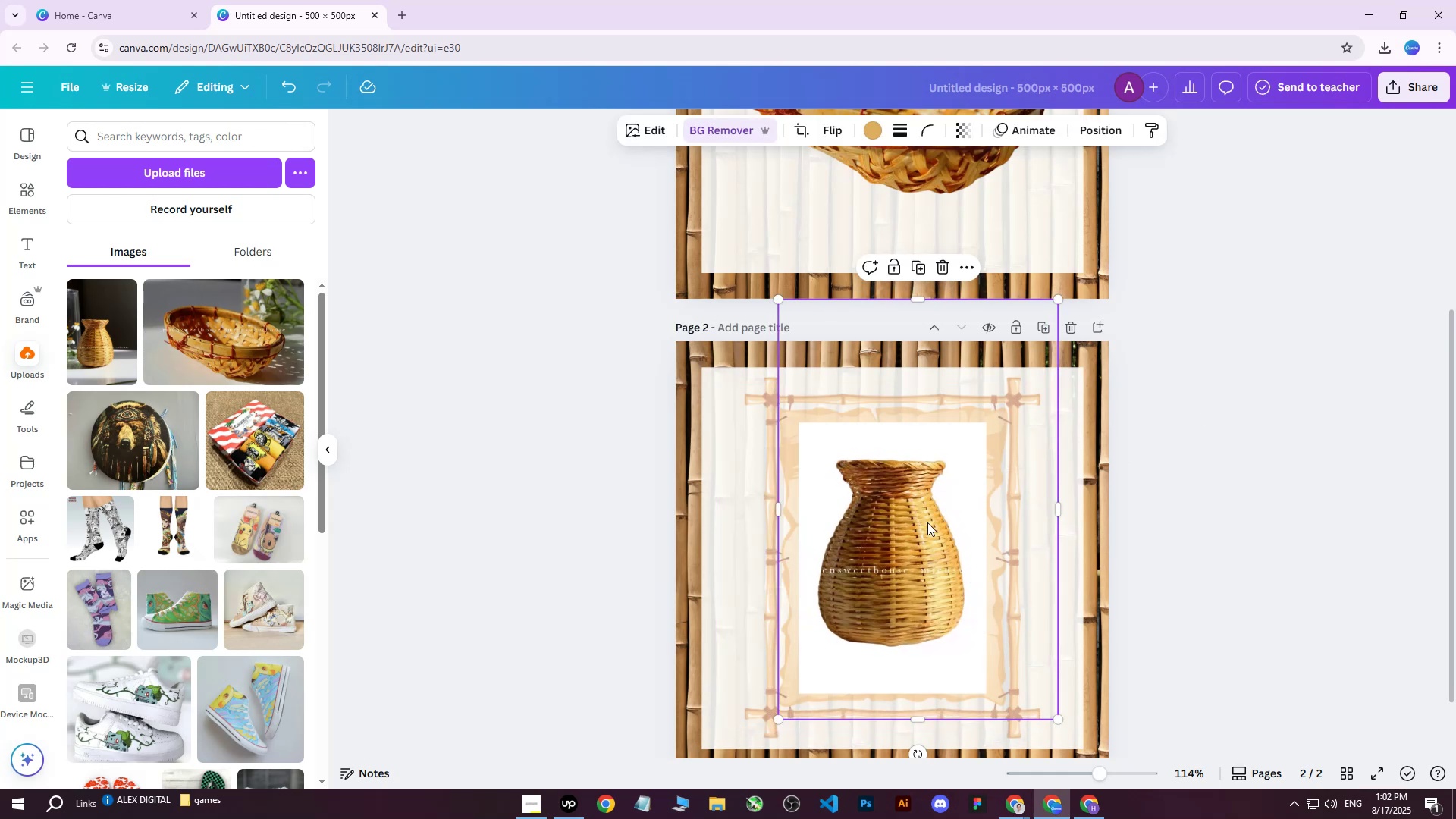 
triple_click([927, 522])
 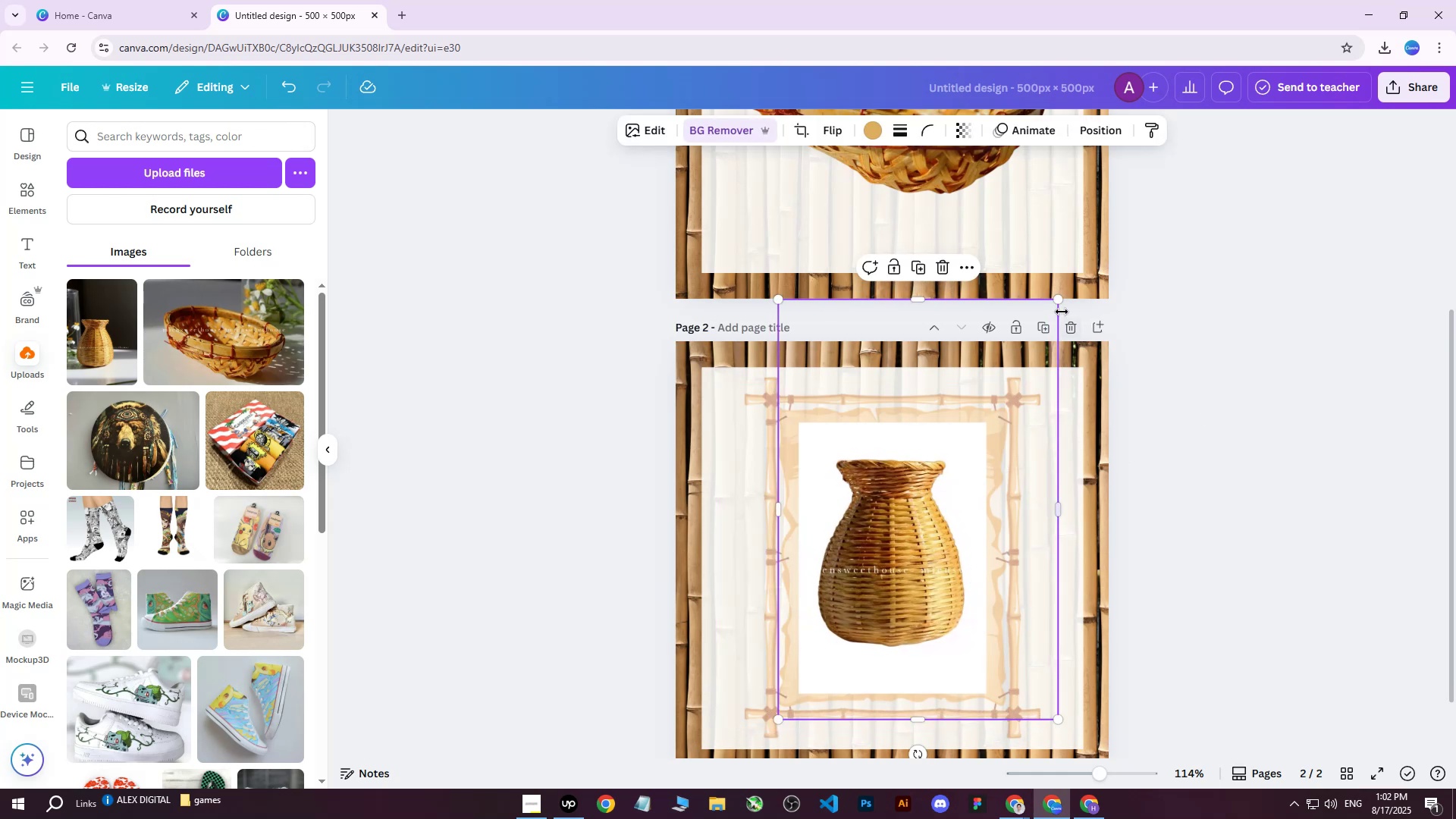 
left_click_drag(start_coordinate=[1057, 299], to_coordinate=[1178, 339])
 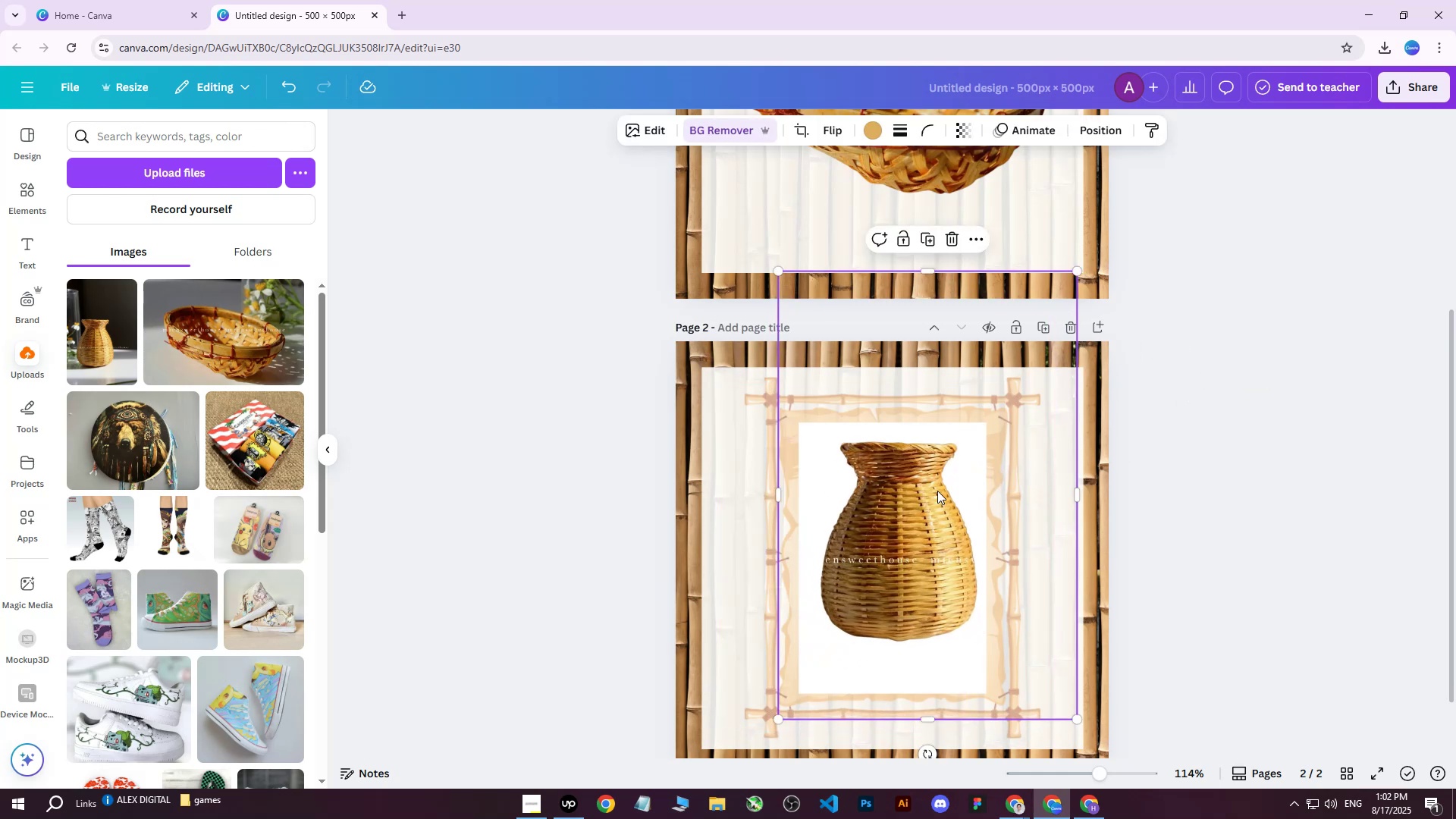 
left_click_drag(start_coordinate=[895, 495], to_coordinate=[889, 513])
 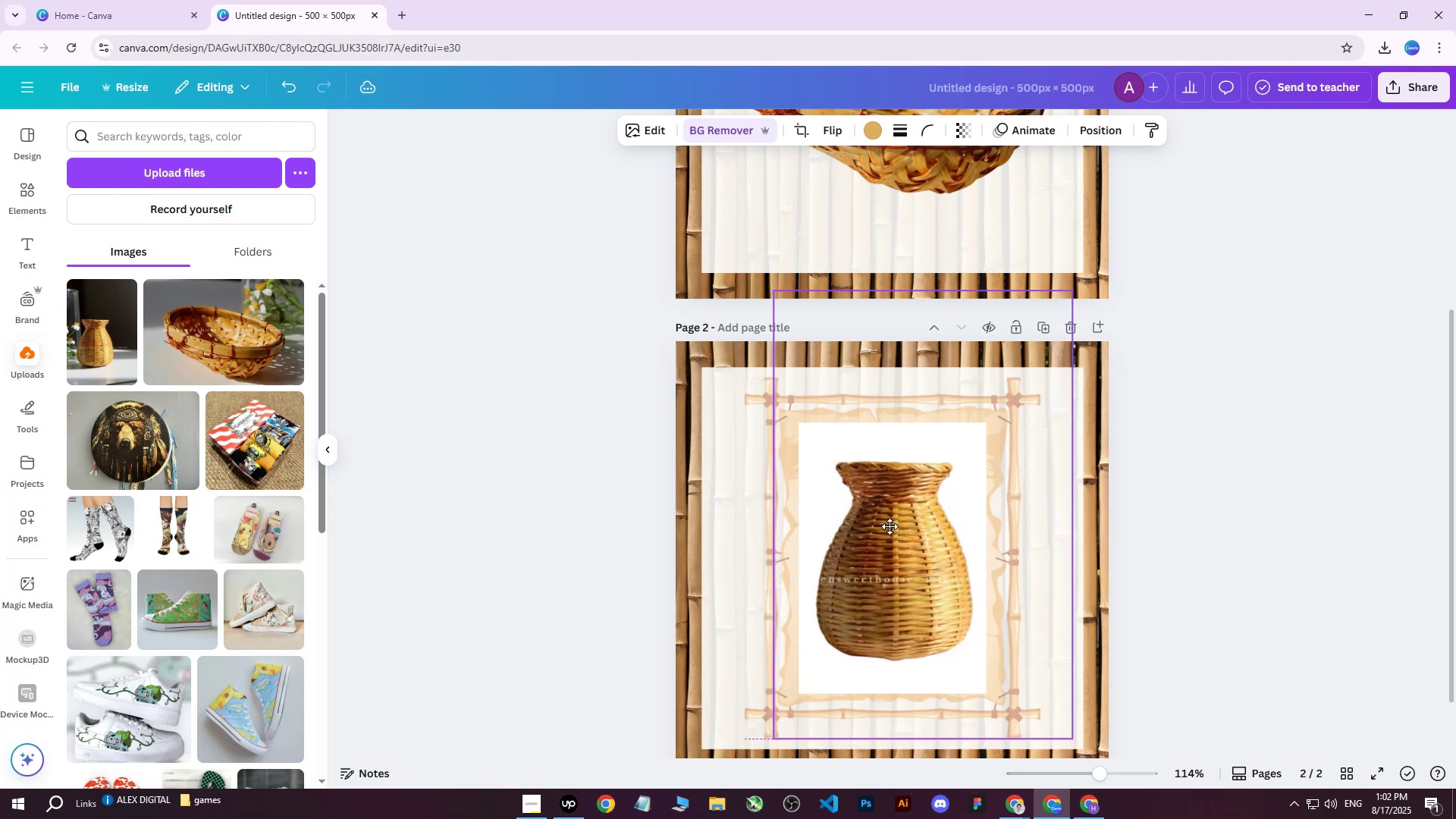 
wait(14.74)
 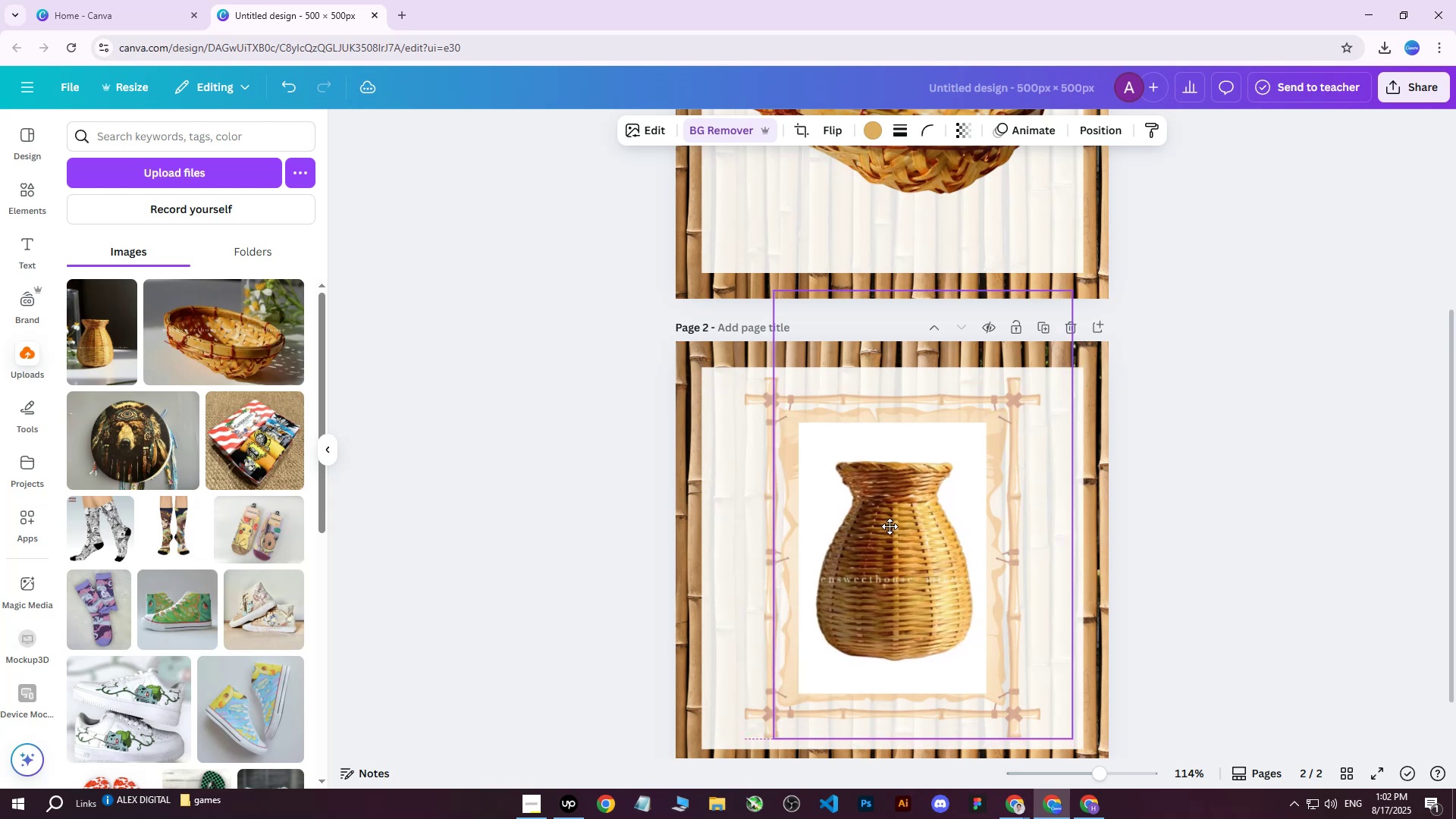 
key(ArrowLeft)
 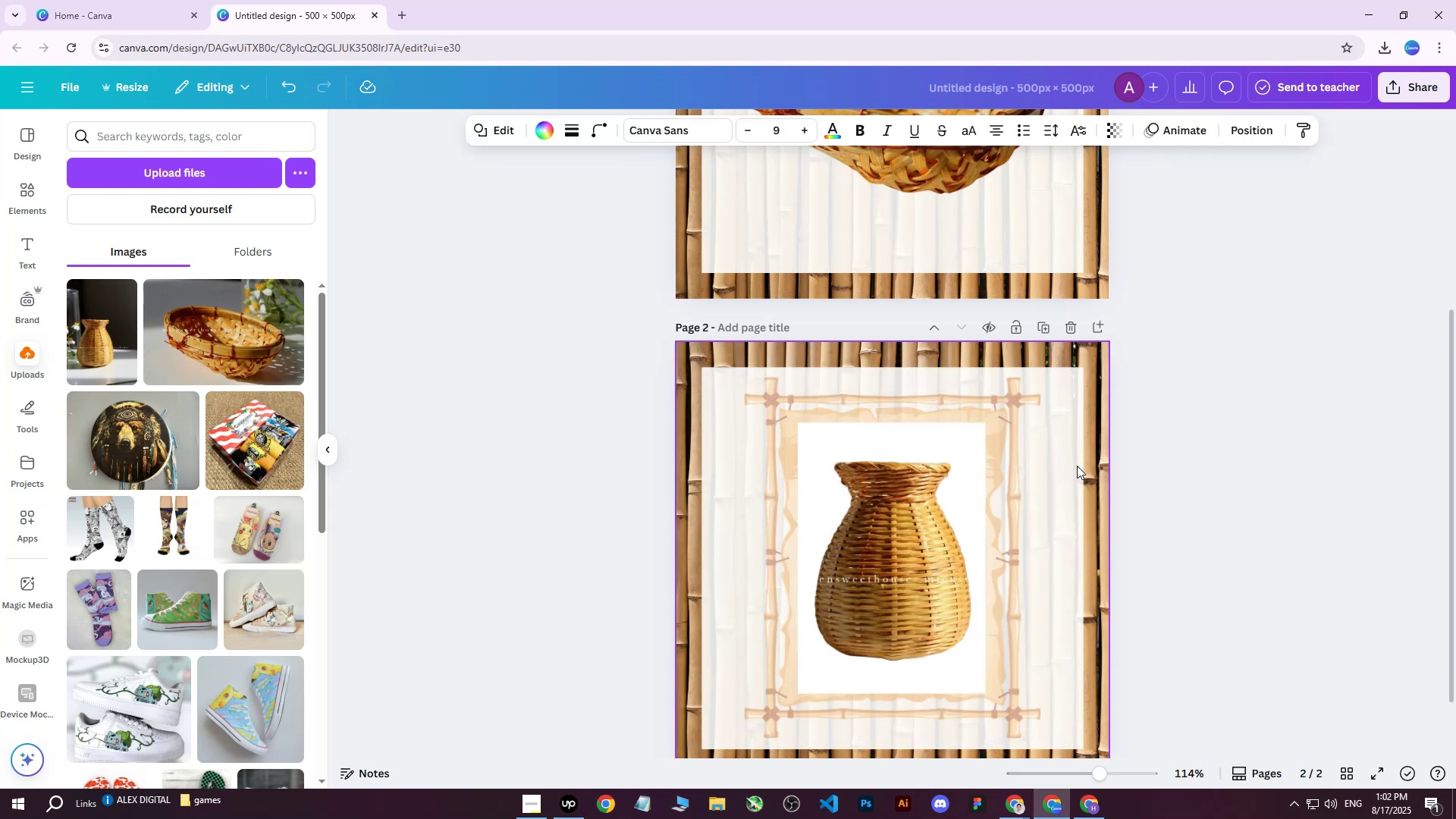 
key(ArrowLeft)
 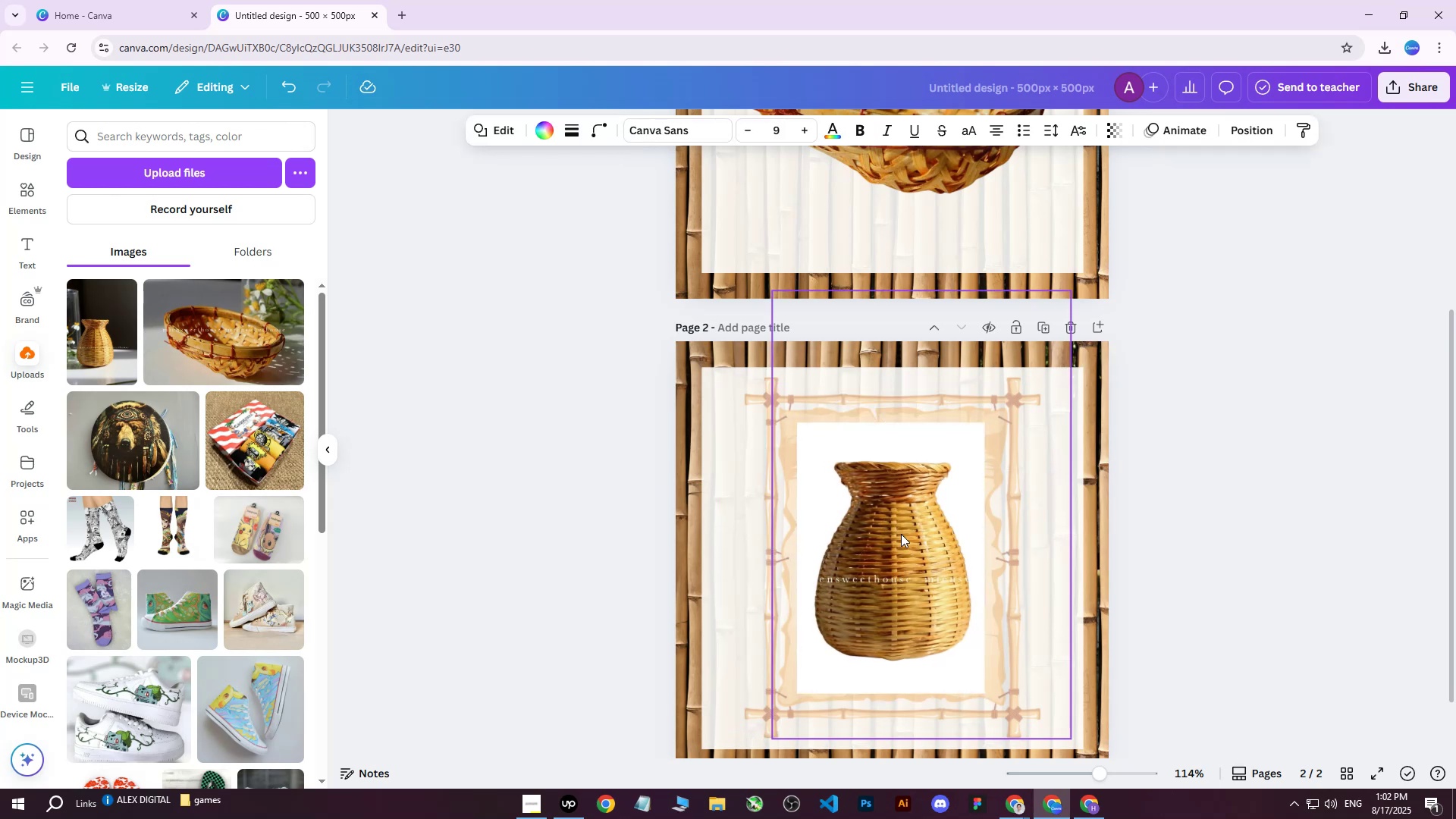 
left_click([886, 536])
 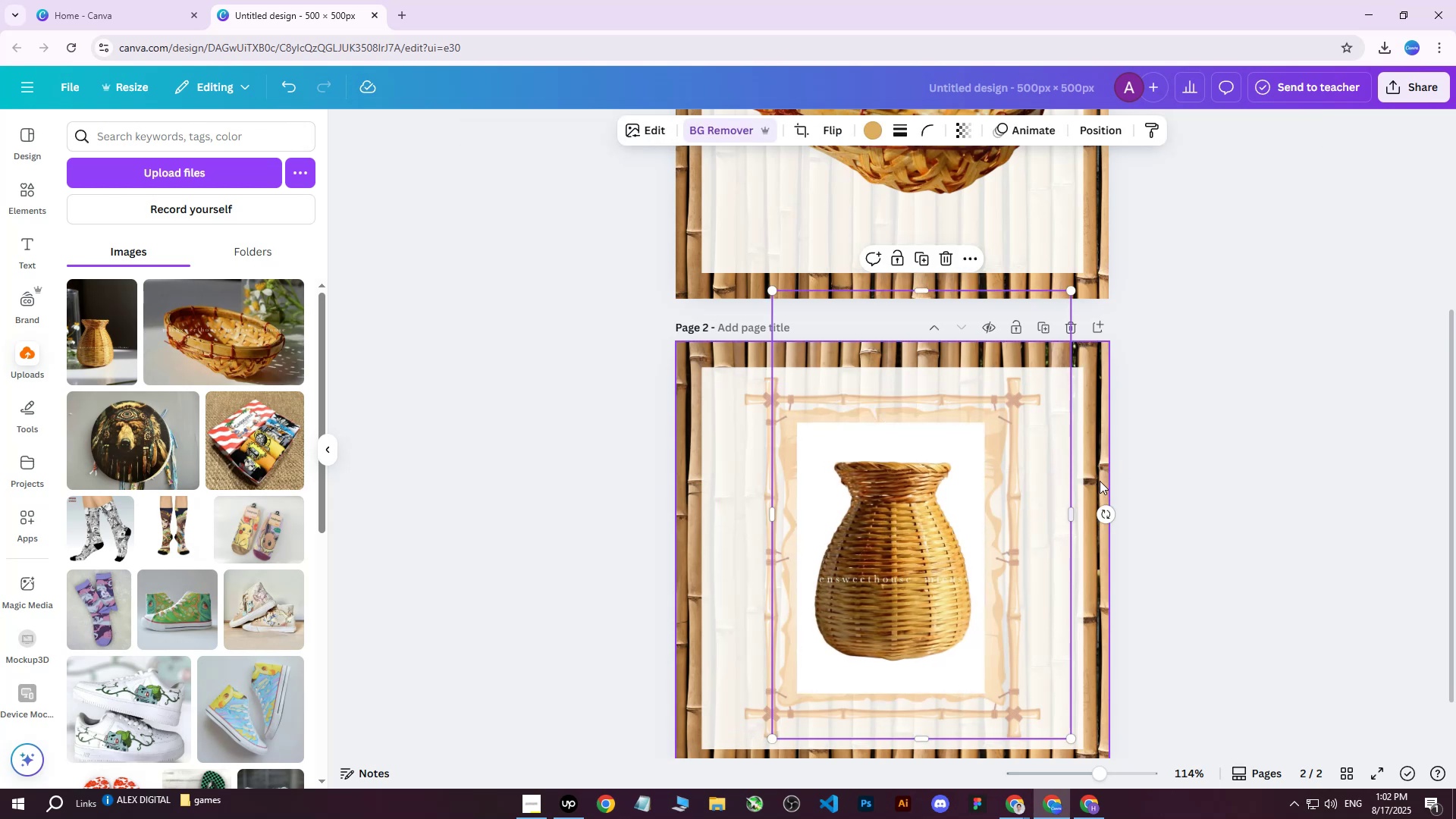 
key(Control+Z)
 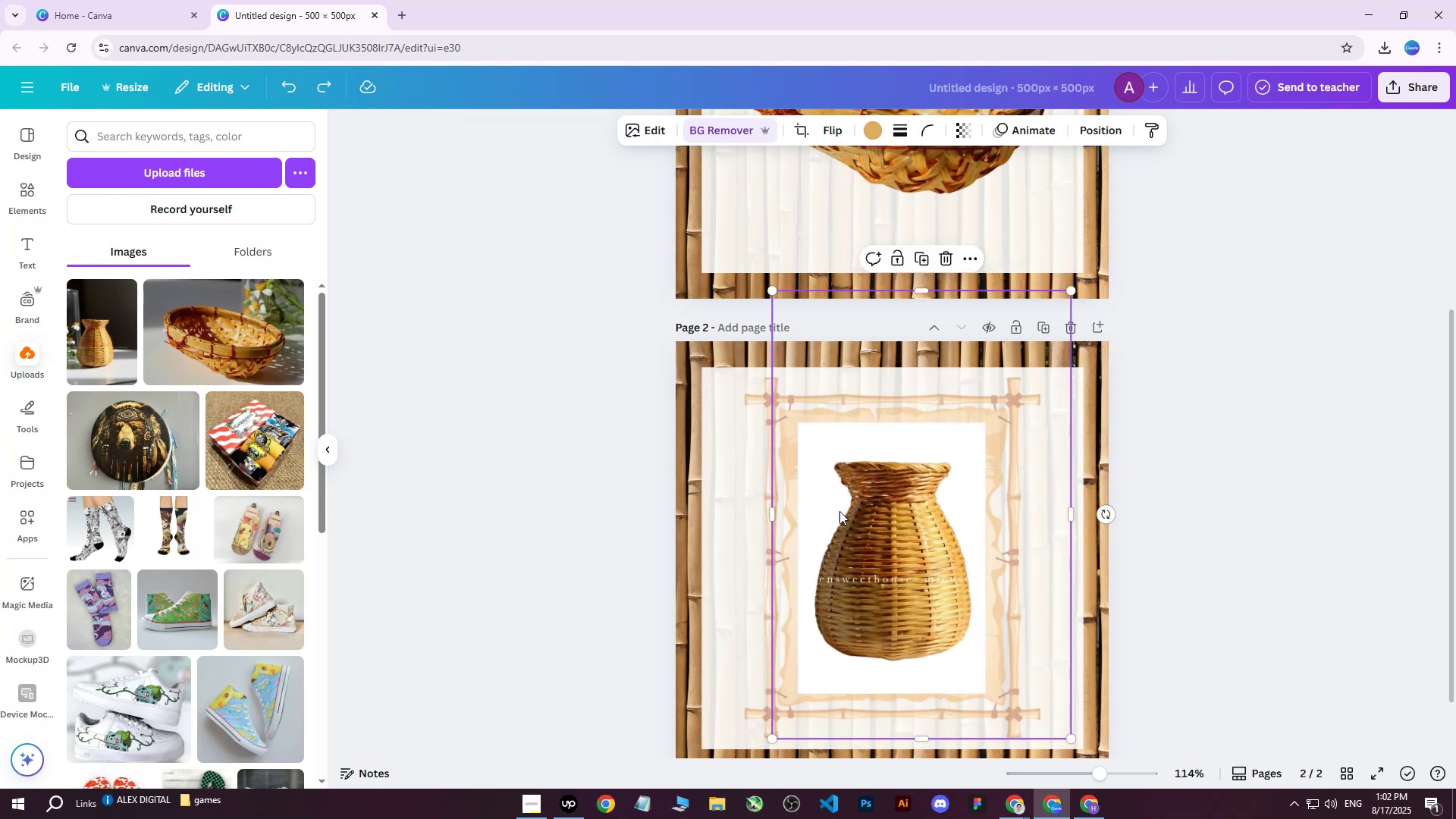 
left_click([838, 511])
 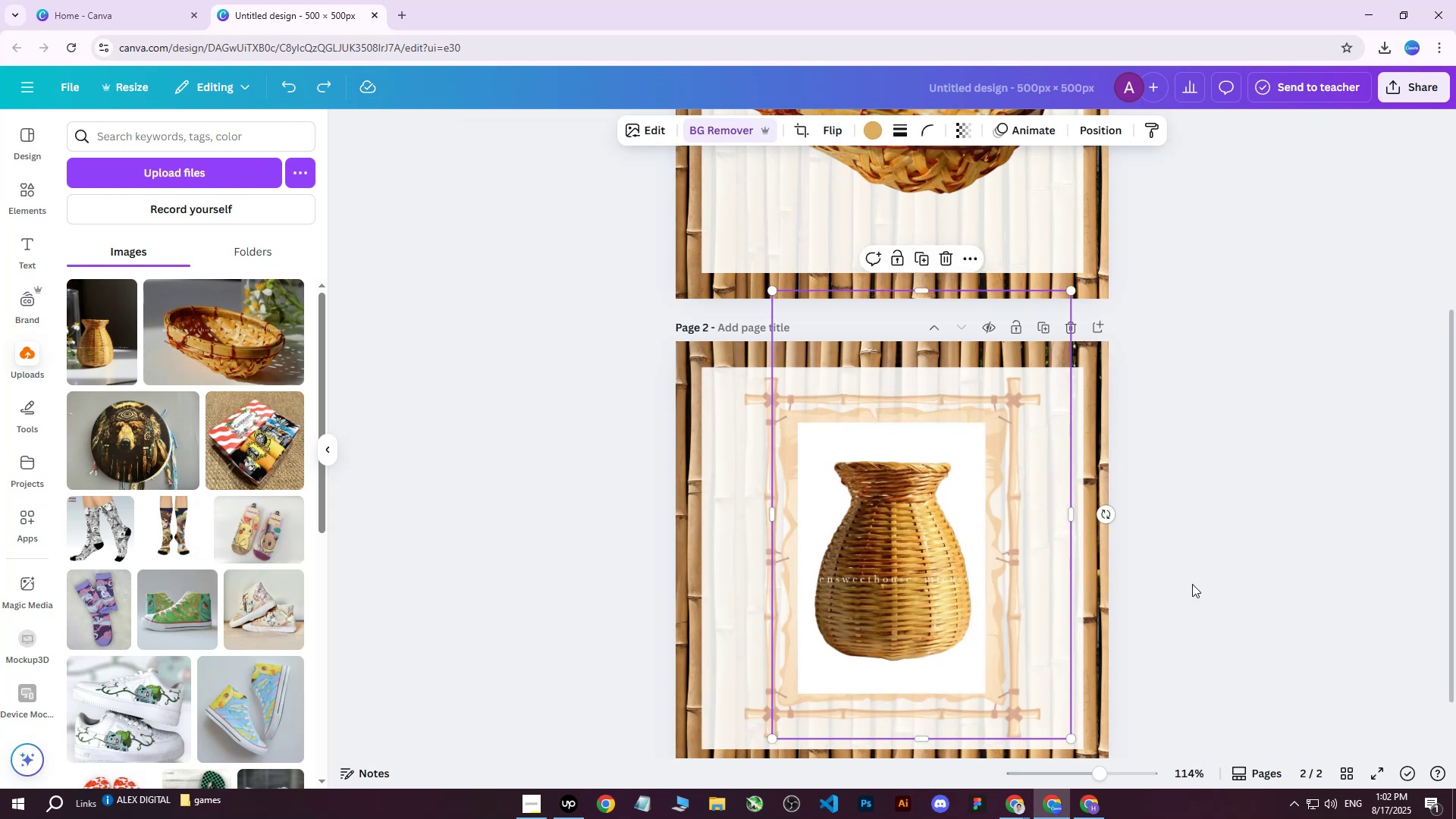 
left_click([1254, 574])
 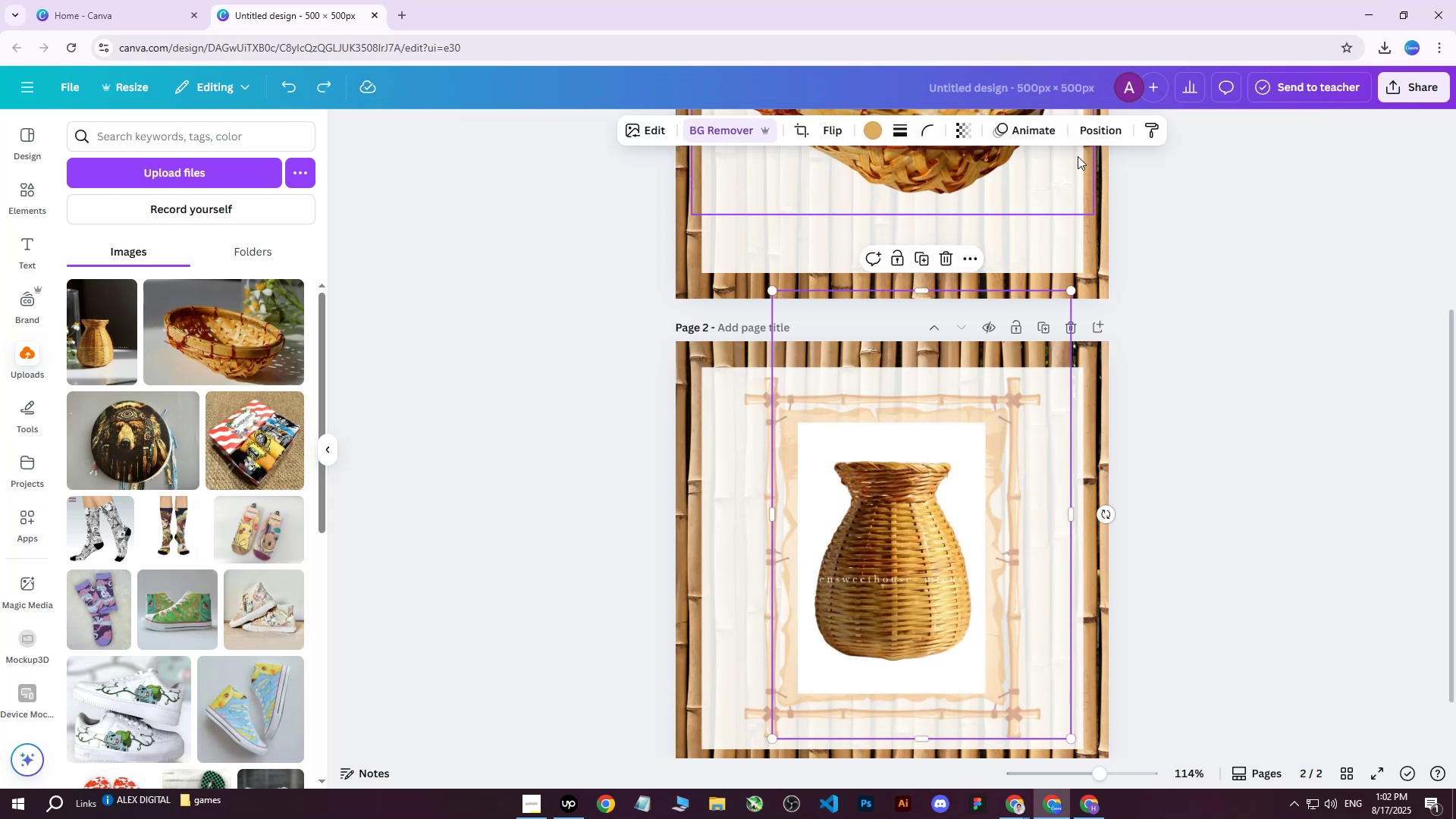 
left_click([1091, 138])
 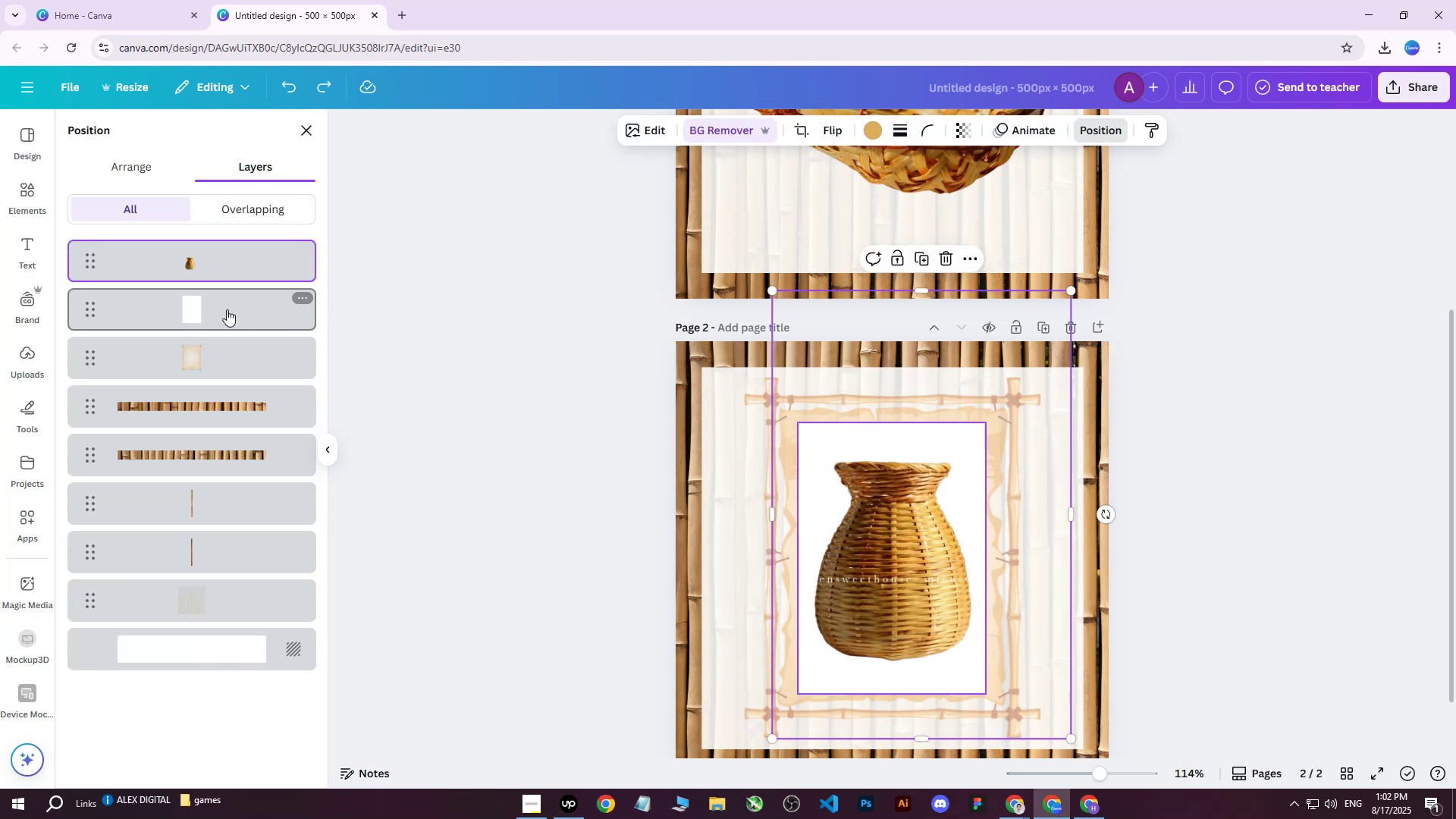 
left_click([176, 265])
 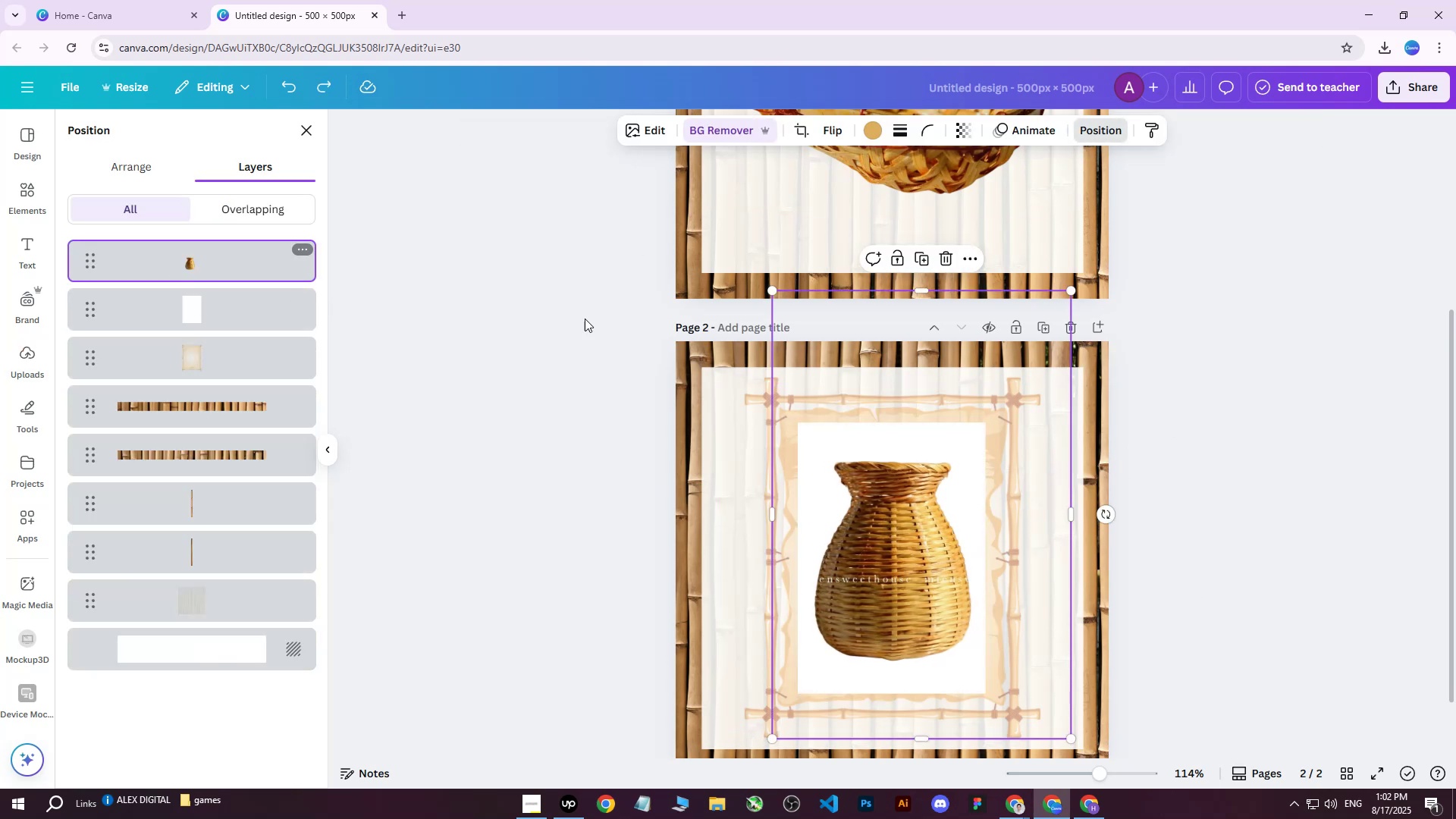 
key(ArrowLeft)
 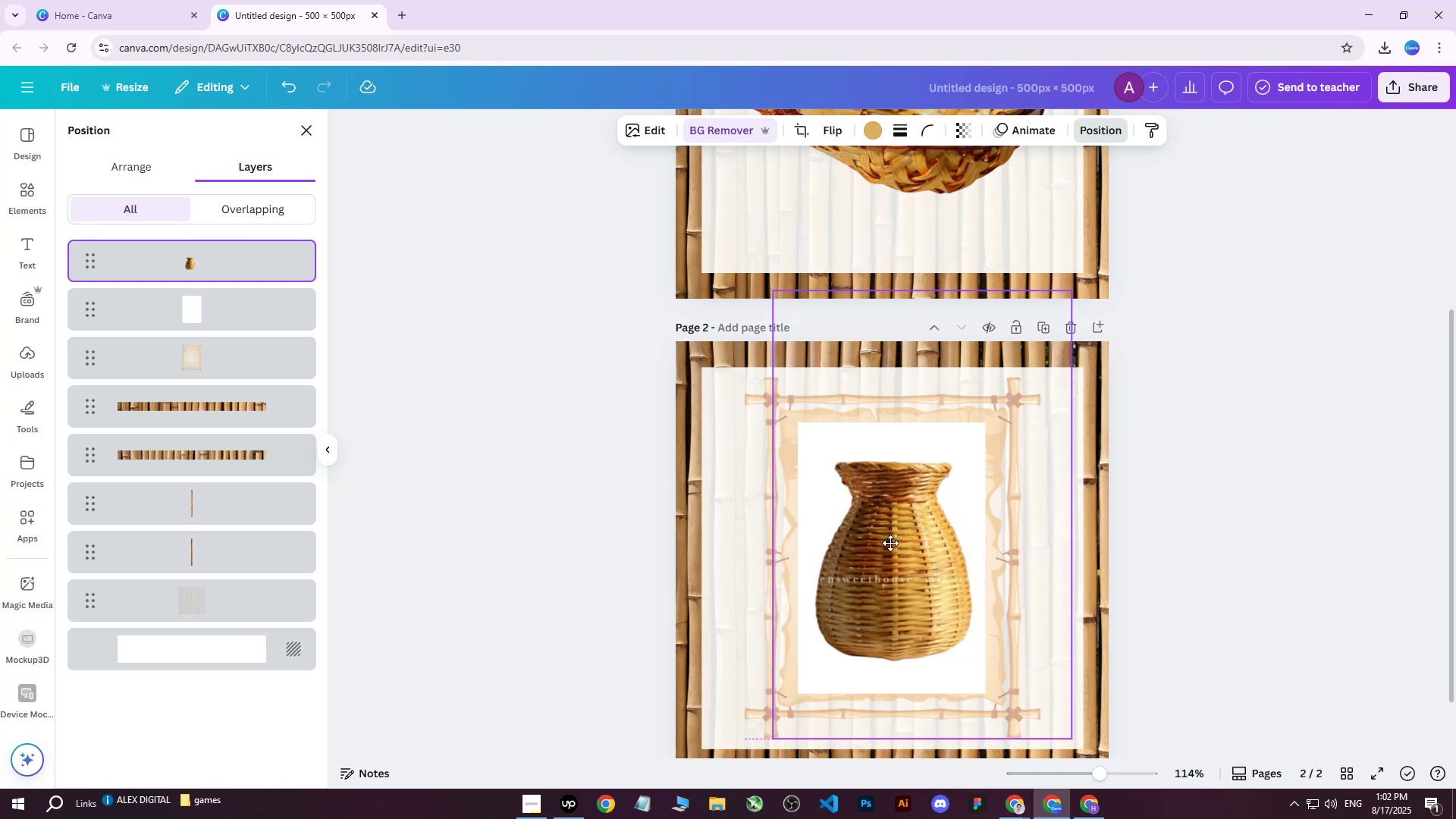 
wait(5.39)
 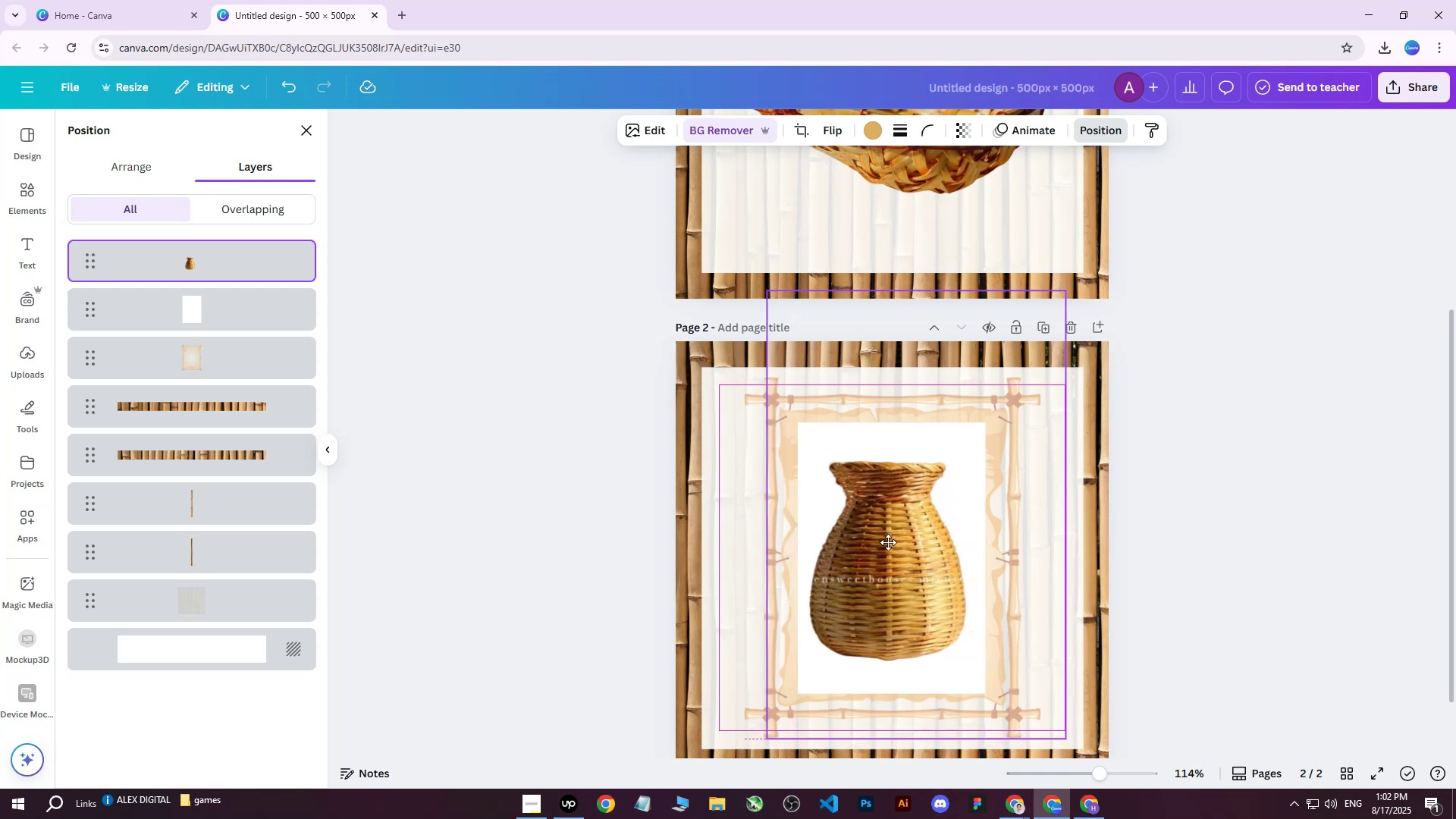 
key(ArrowUp)
 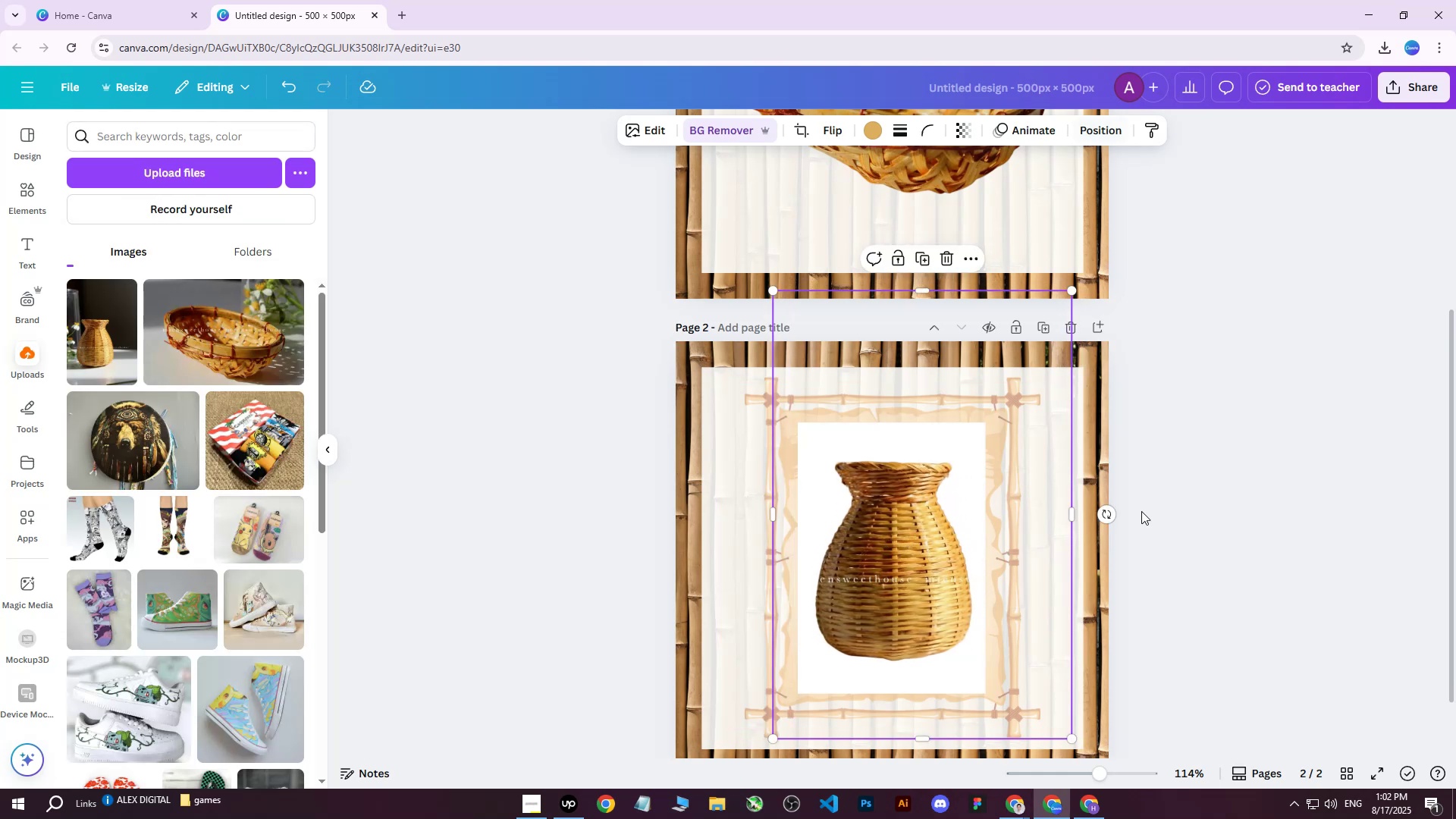 
double_click([875, 535])
 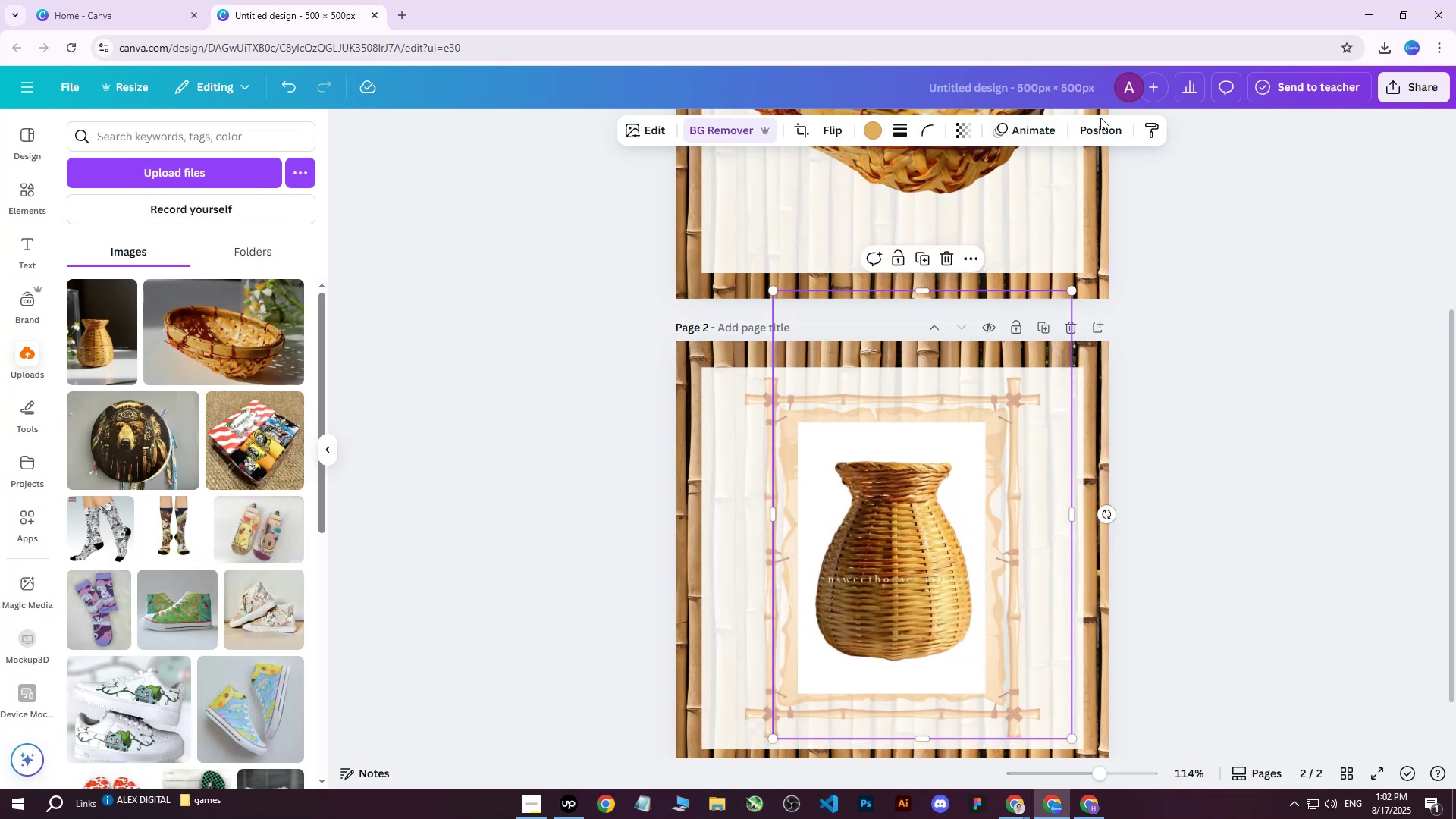 
double_click([1094, 133])
 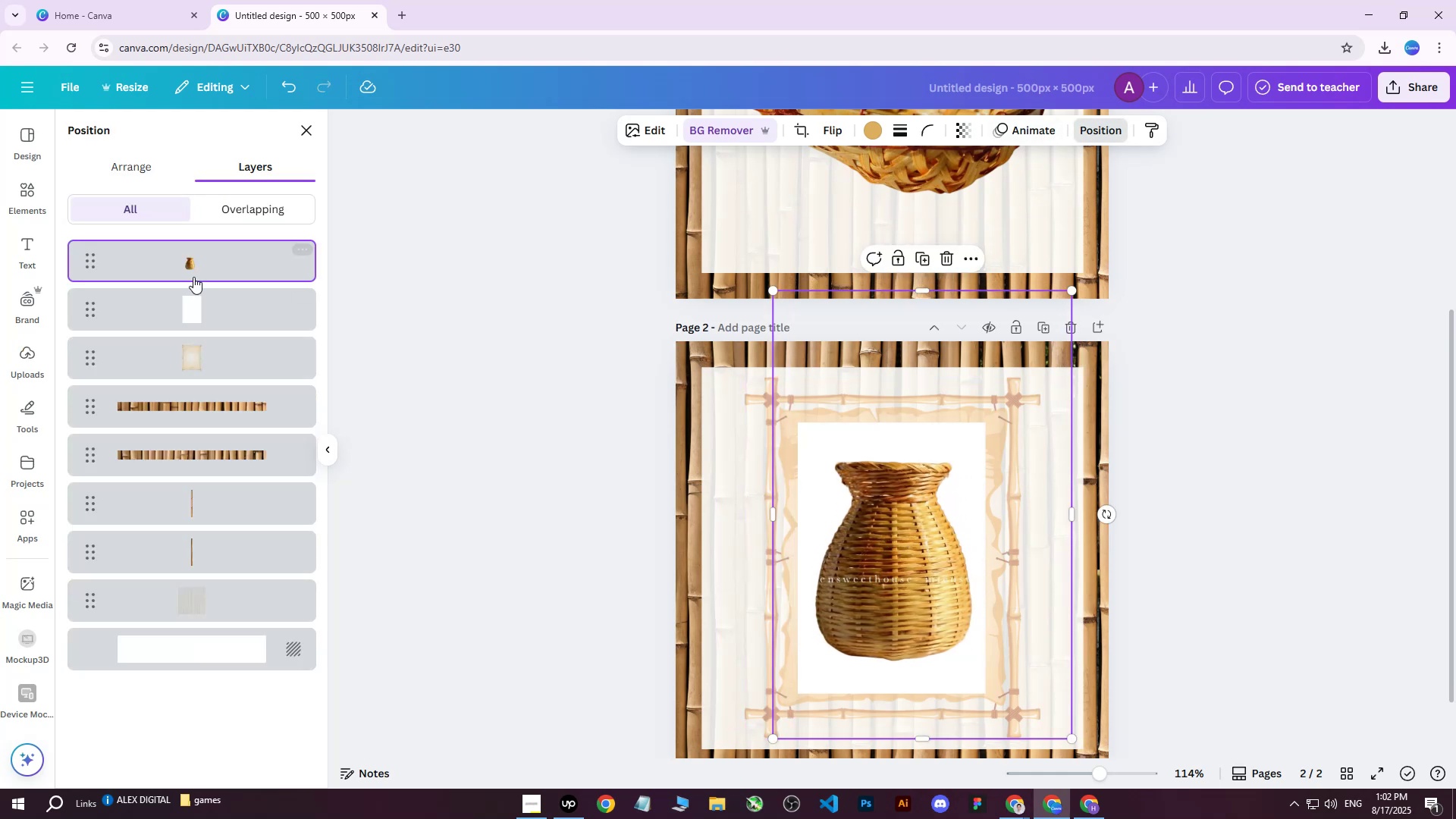 
left_click([193, 270])
 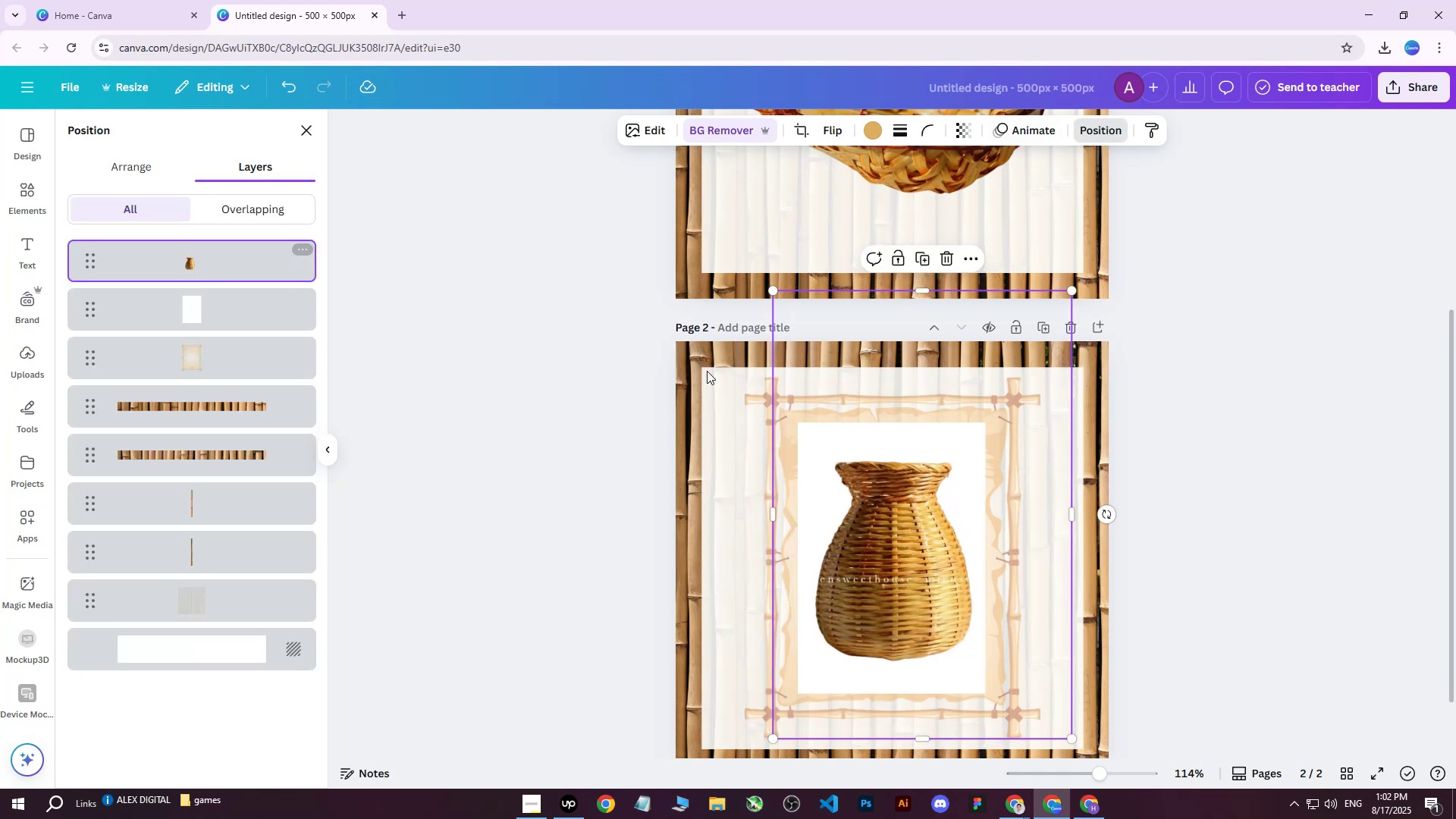 
key(ArrowUp)
 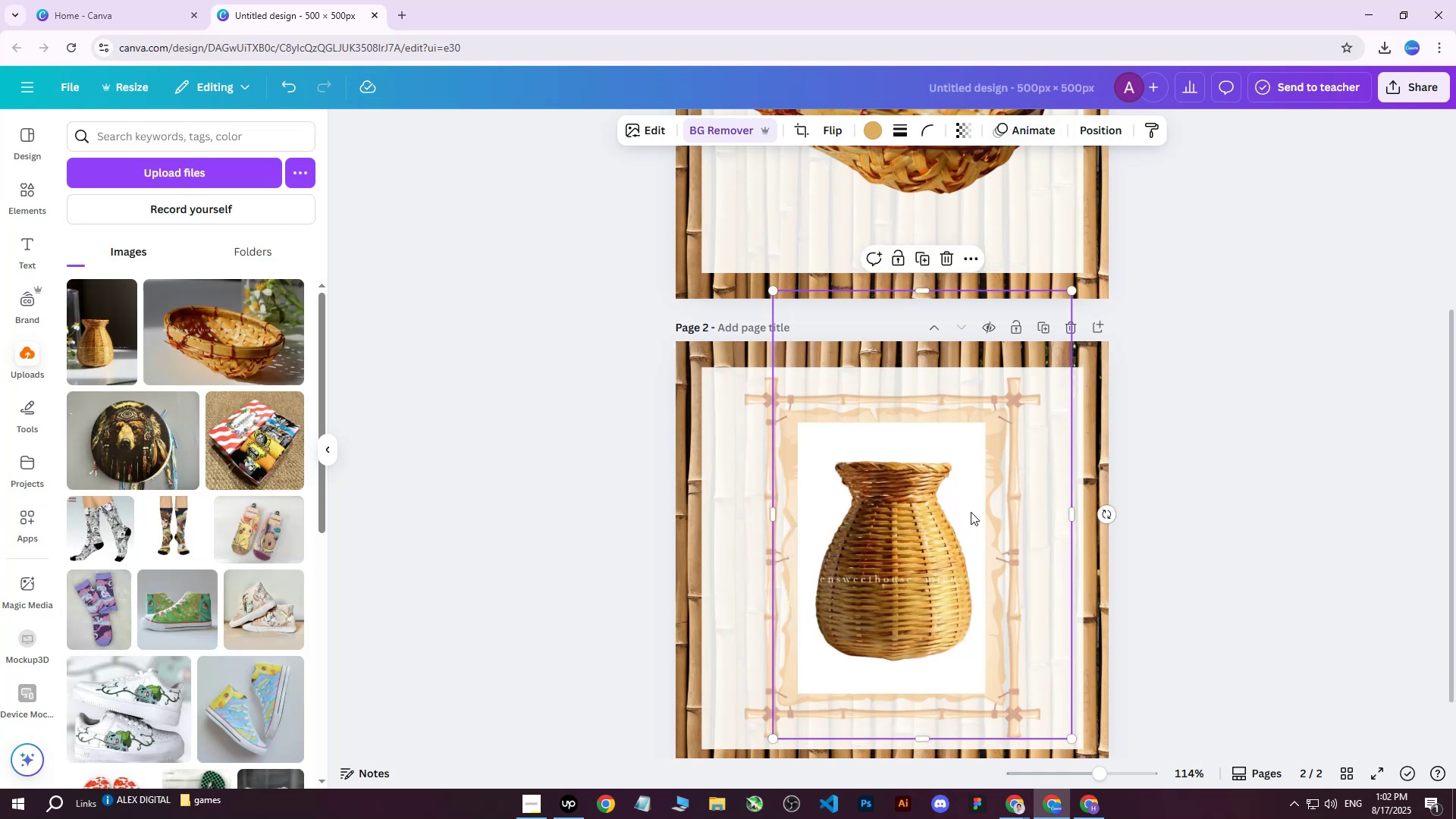 
double_click([872, 538])
 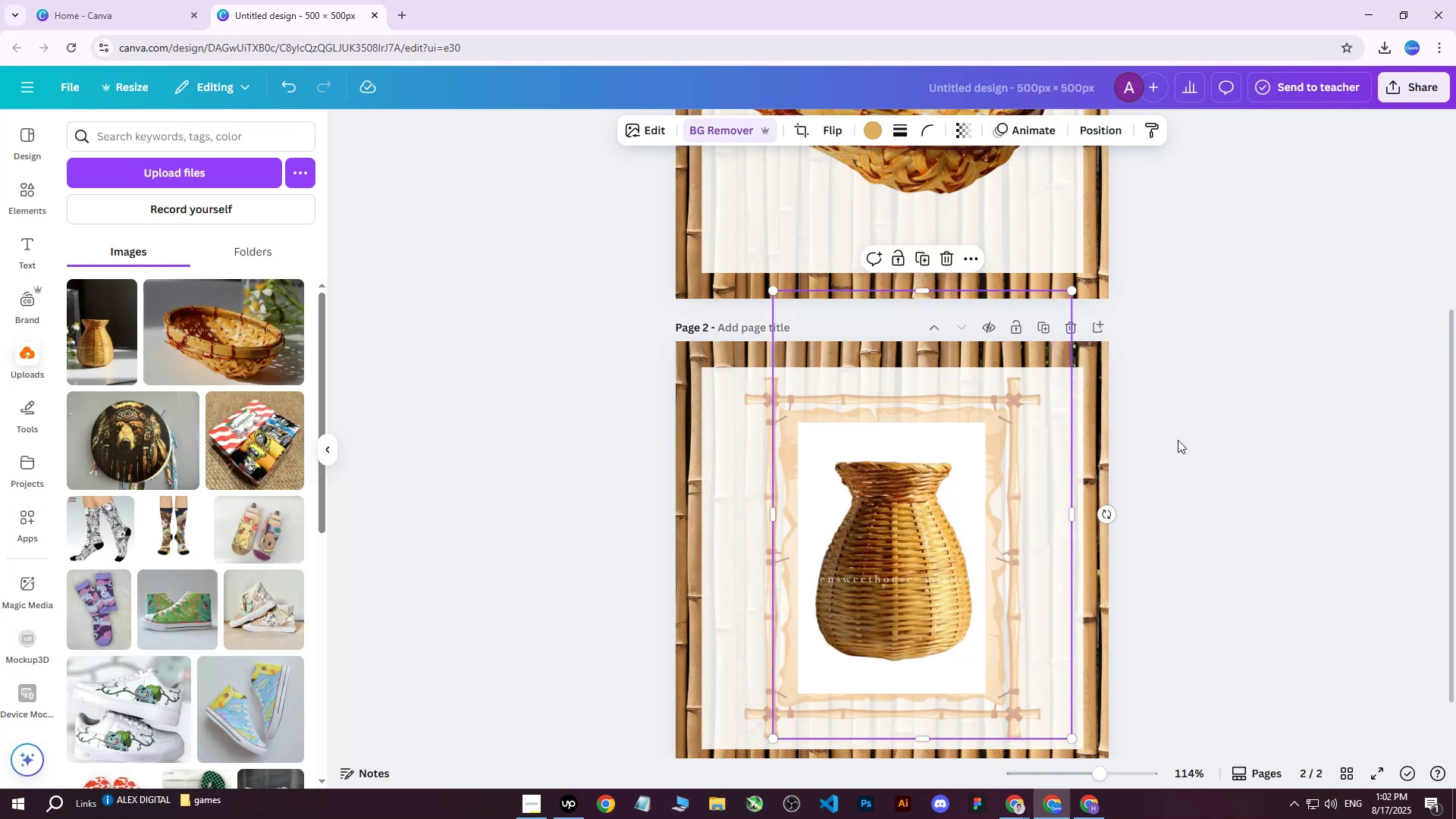 
left_click([1215, 439])
 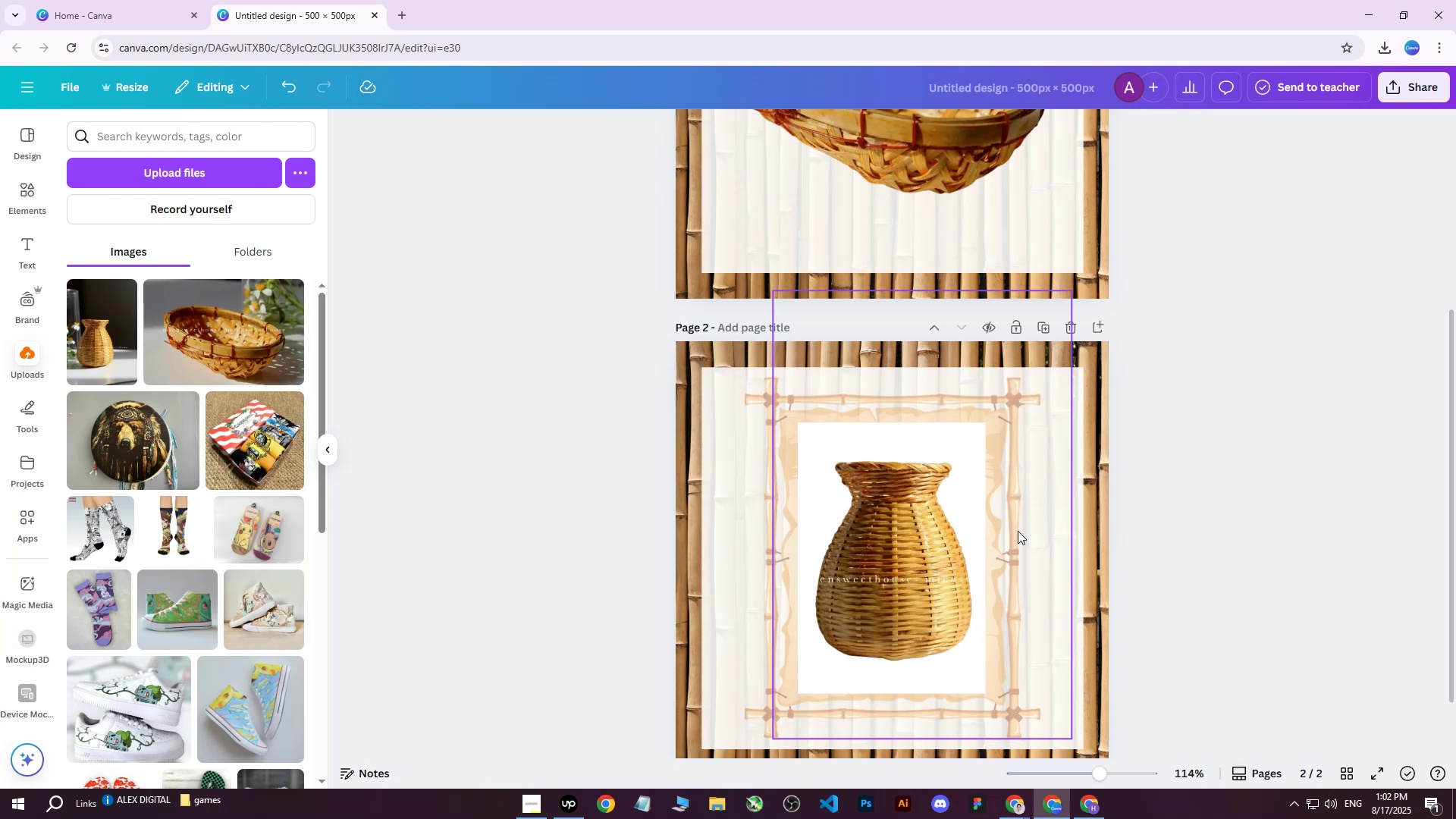 
left_click_drag(start_coordinate=[888, 548], to_coordinate=[884, 549])
 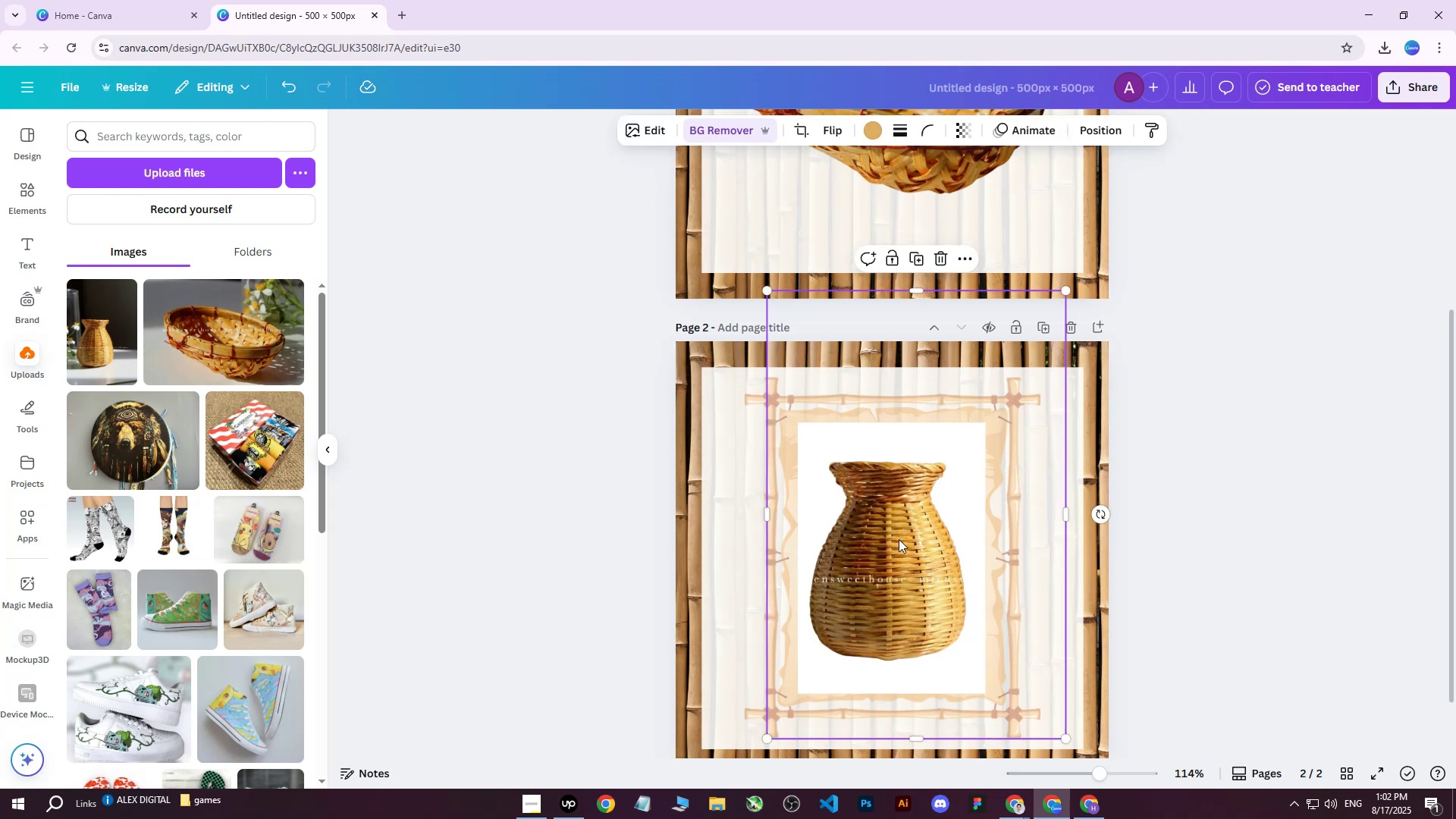 
key(ArrowUp)
 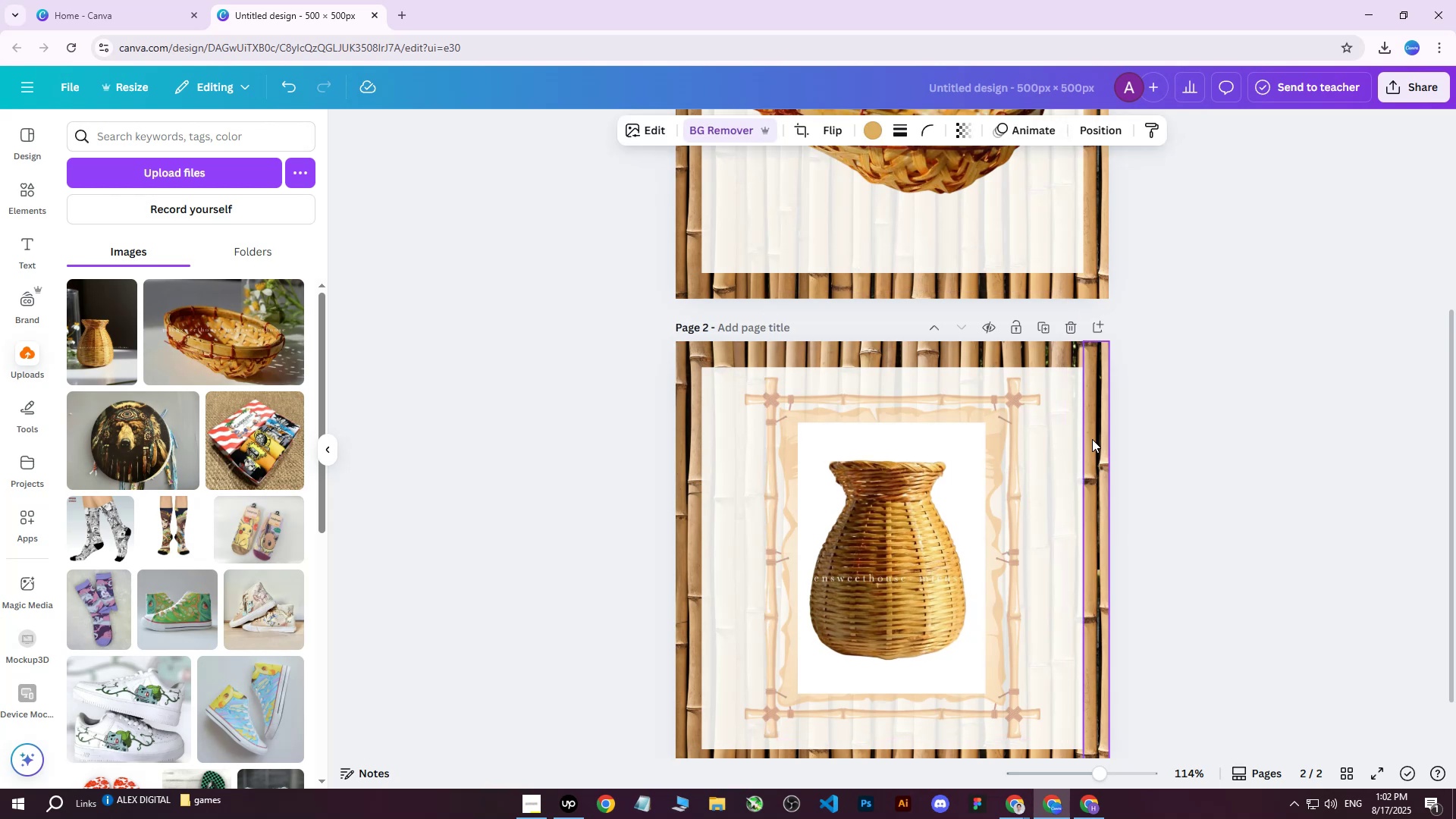 
hold_key(key=ArrowRight, duration=0.6)
 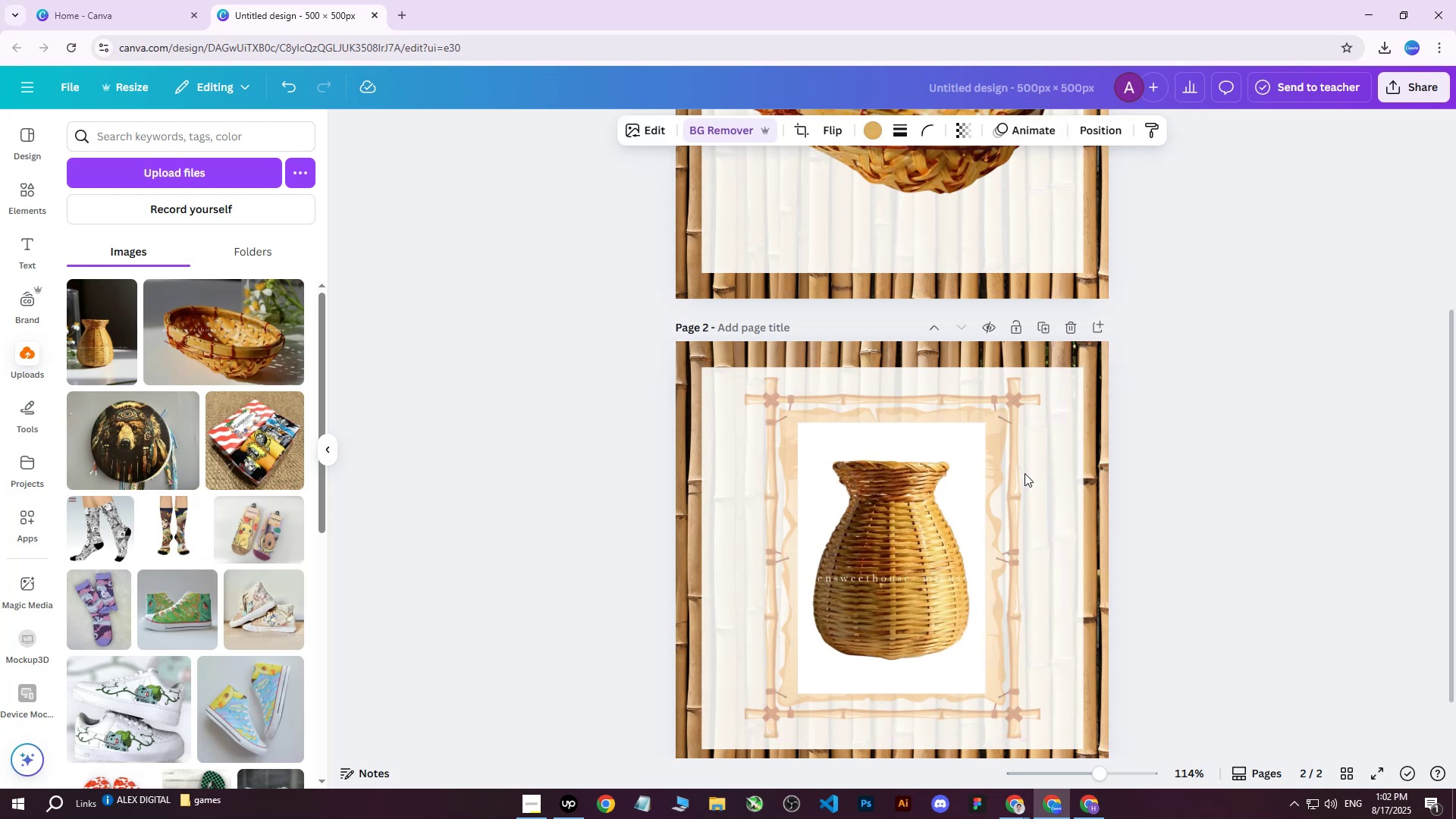 
key(ArrowRight)
 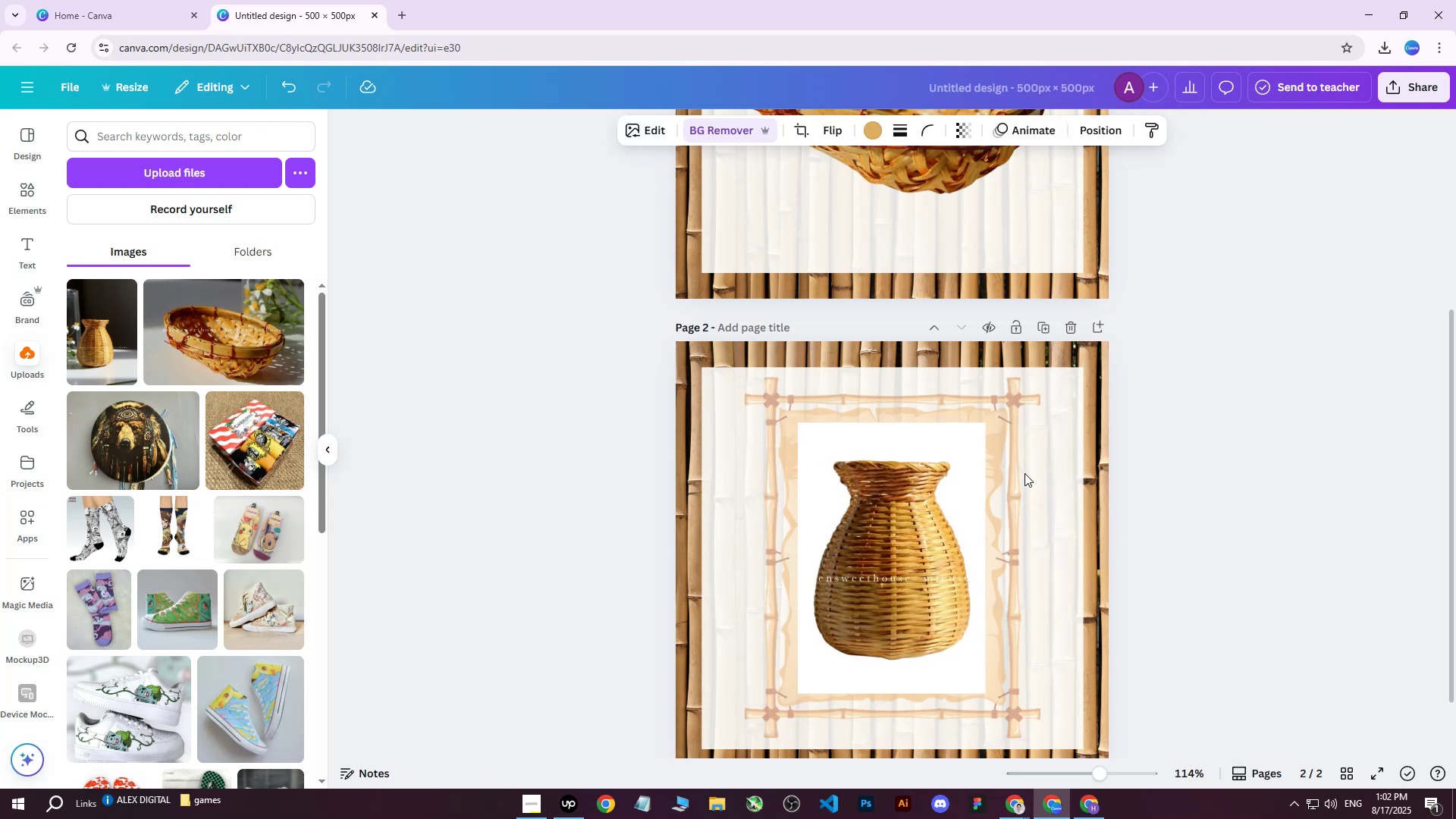 
key(ArrowRight)
 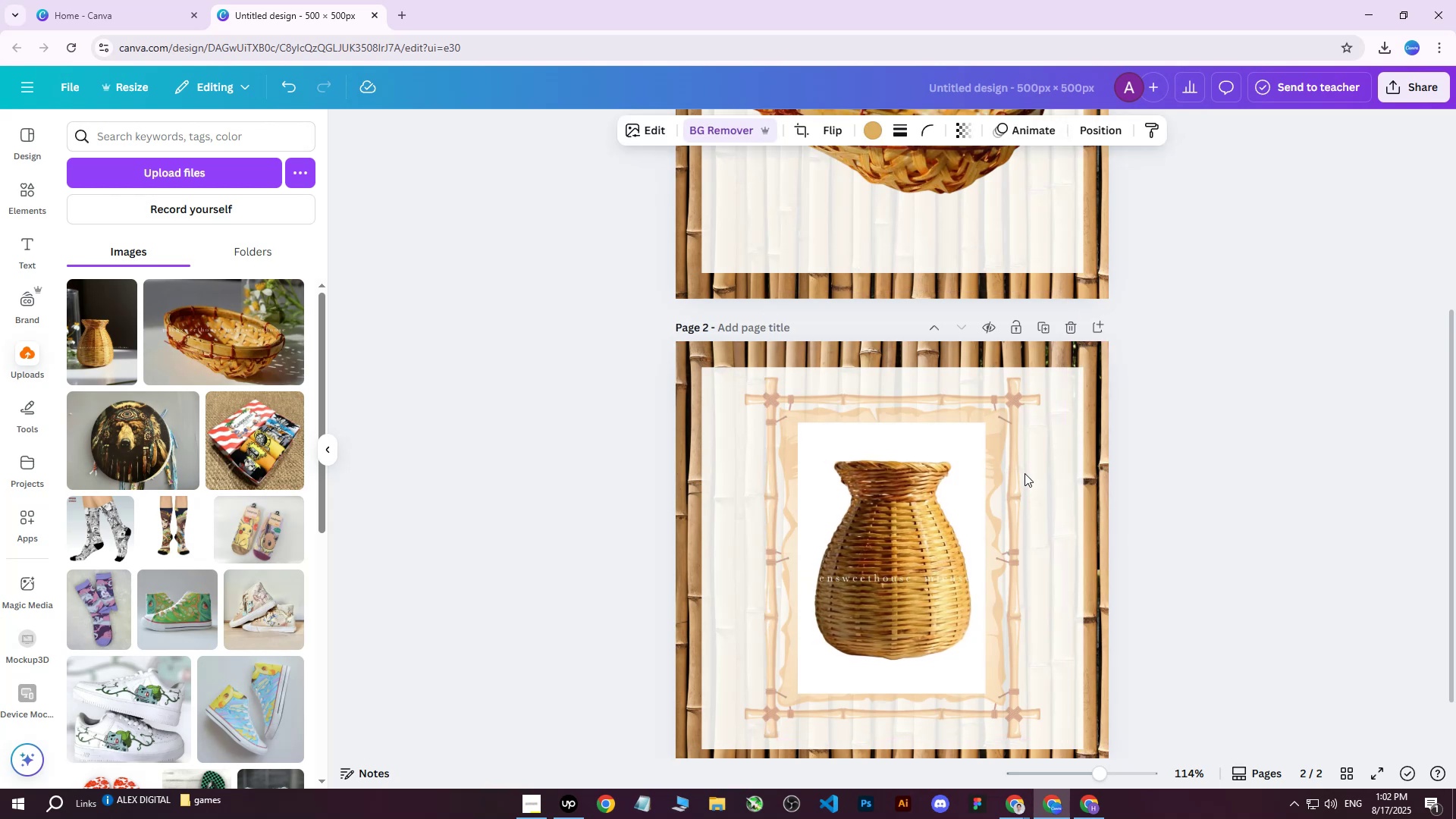 
key(ArrowRight)
 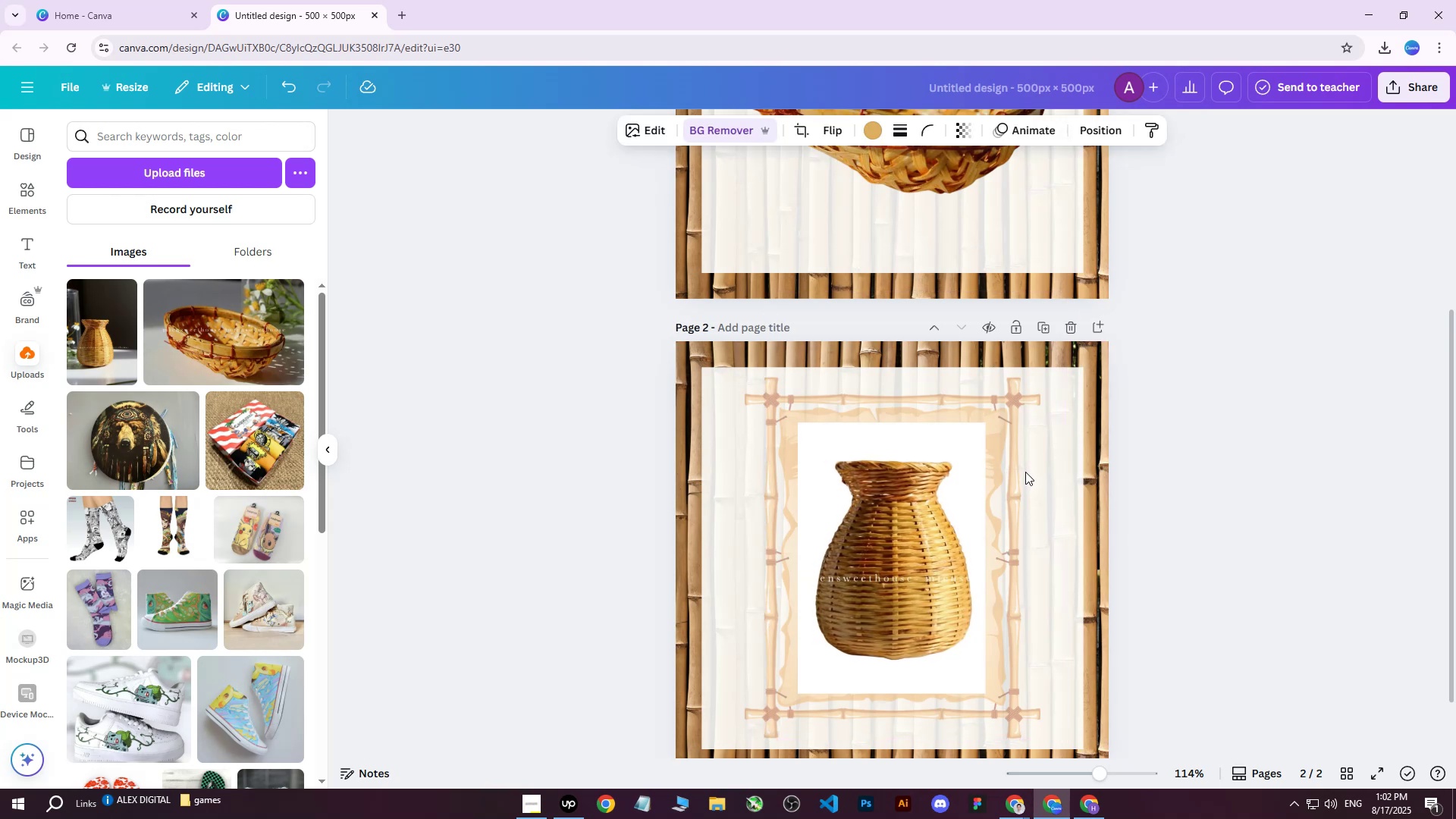 
key(ArrowLeft)
 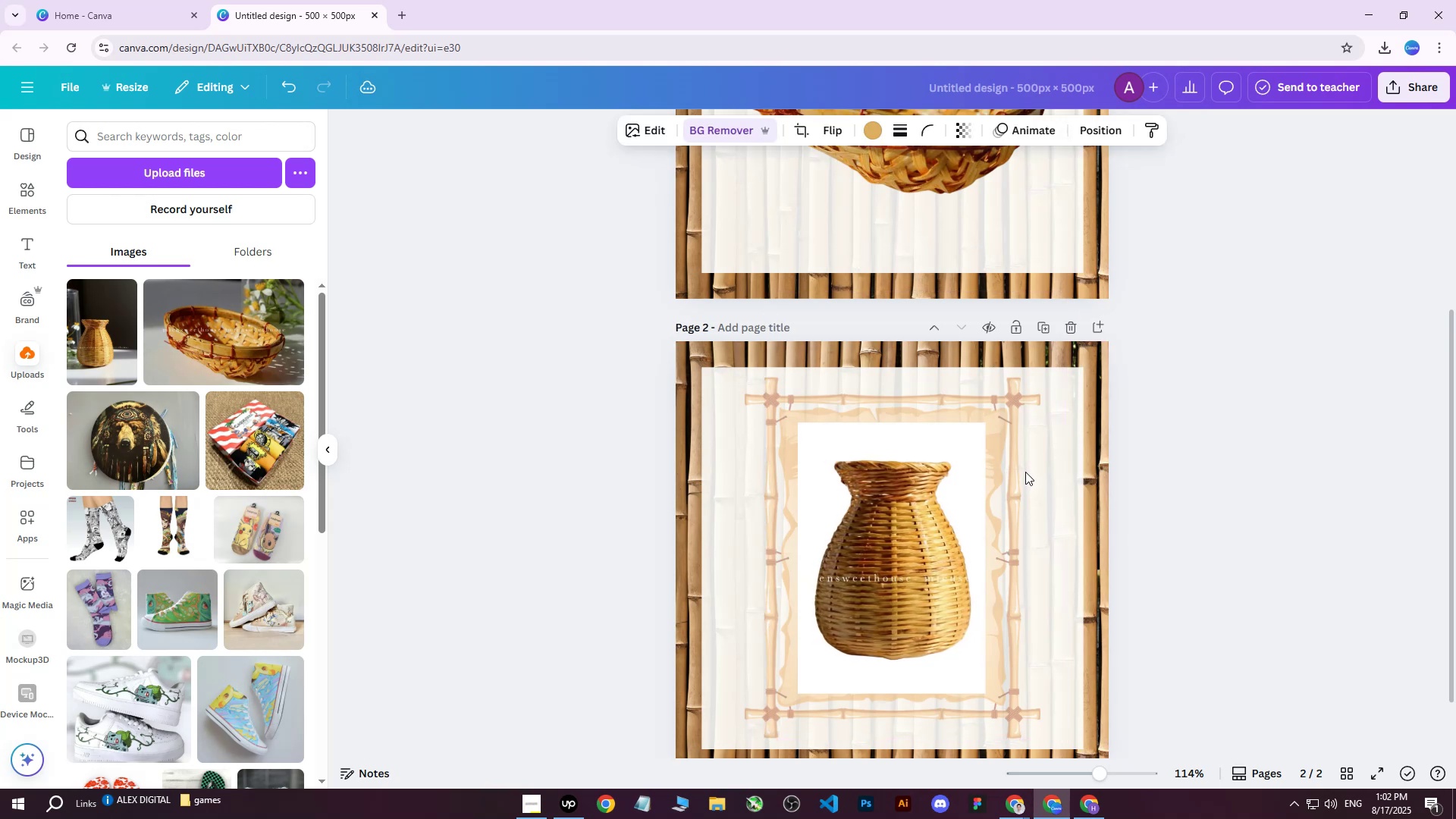 
key(ArrowLeft)
 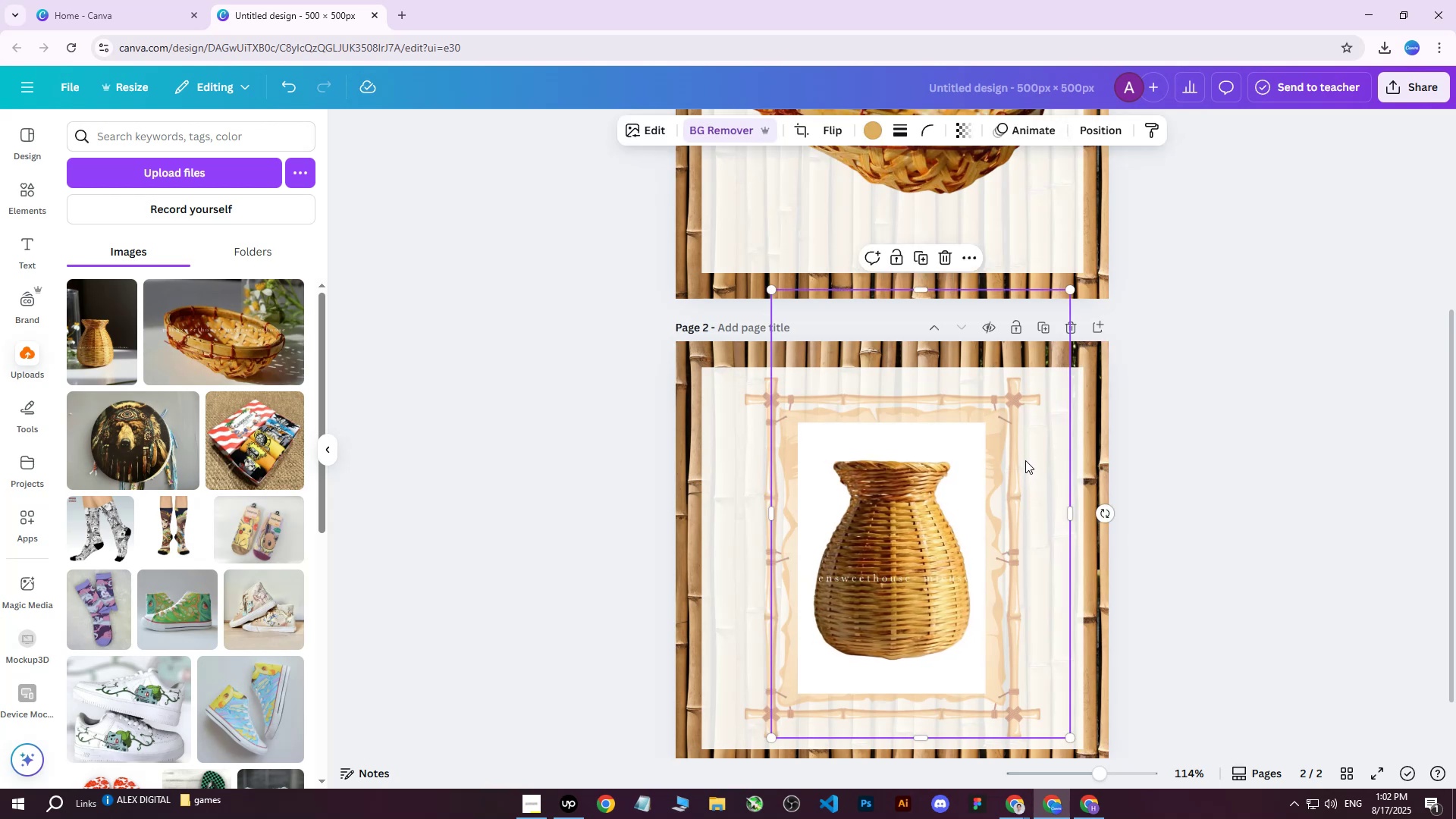 
key(ArrowDown)
 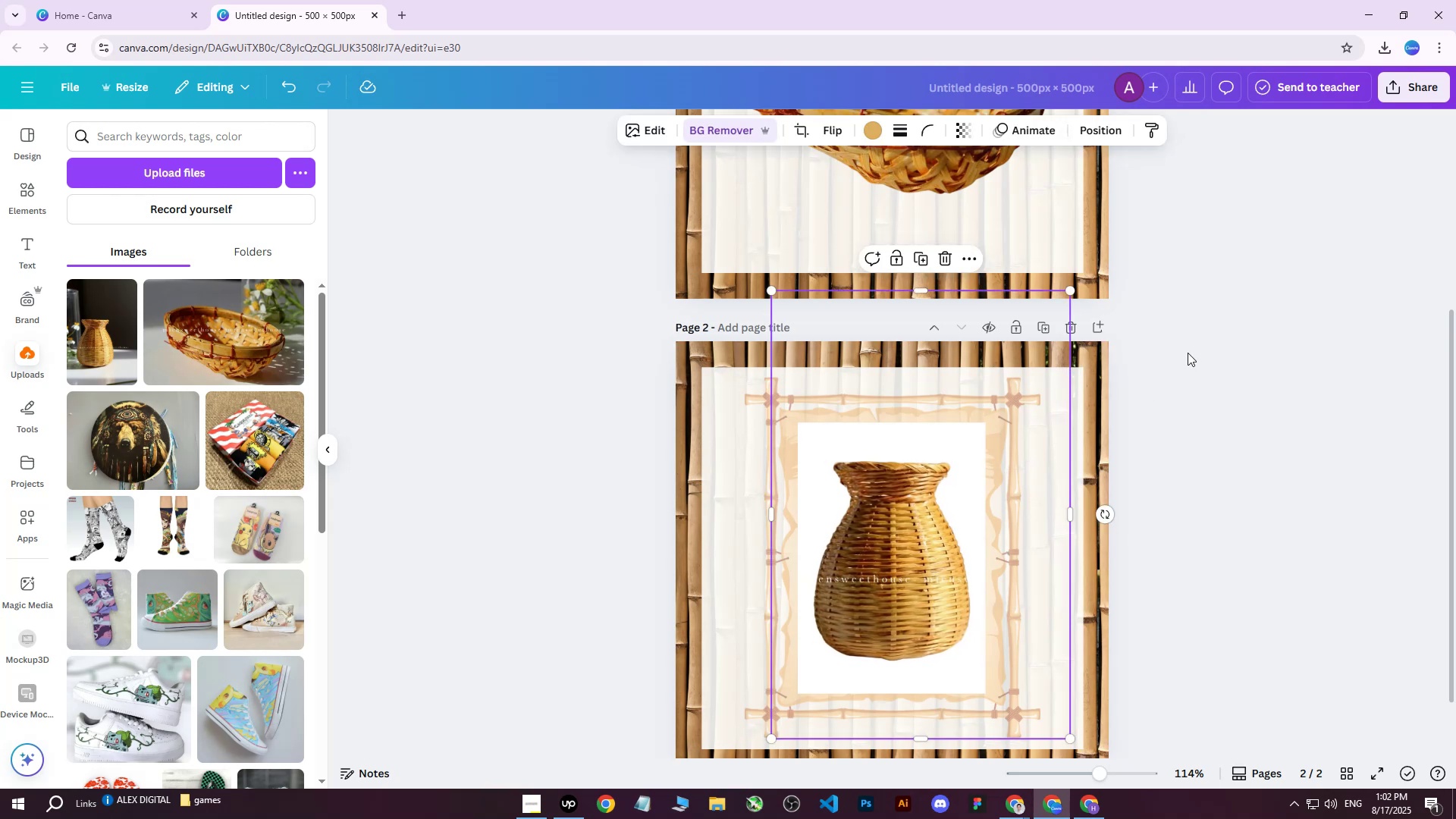 
double_click([1194, 348])
 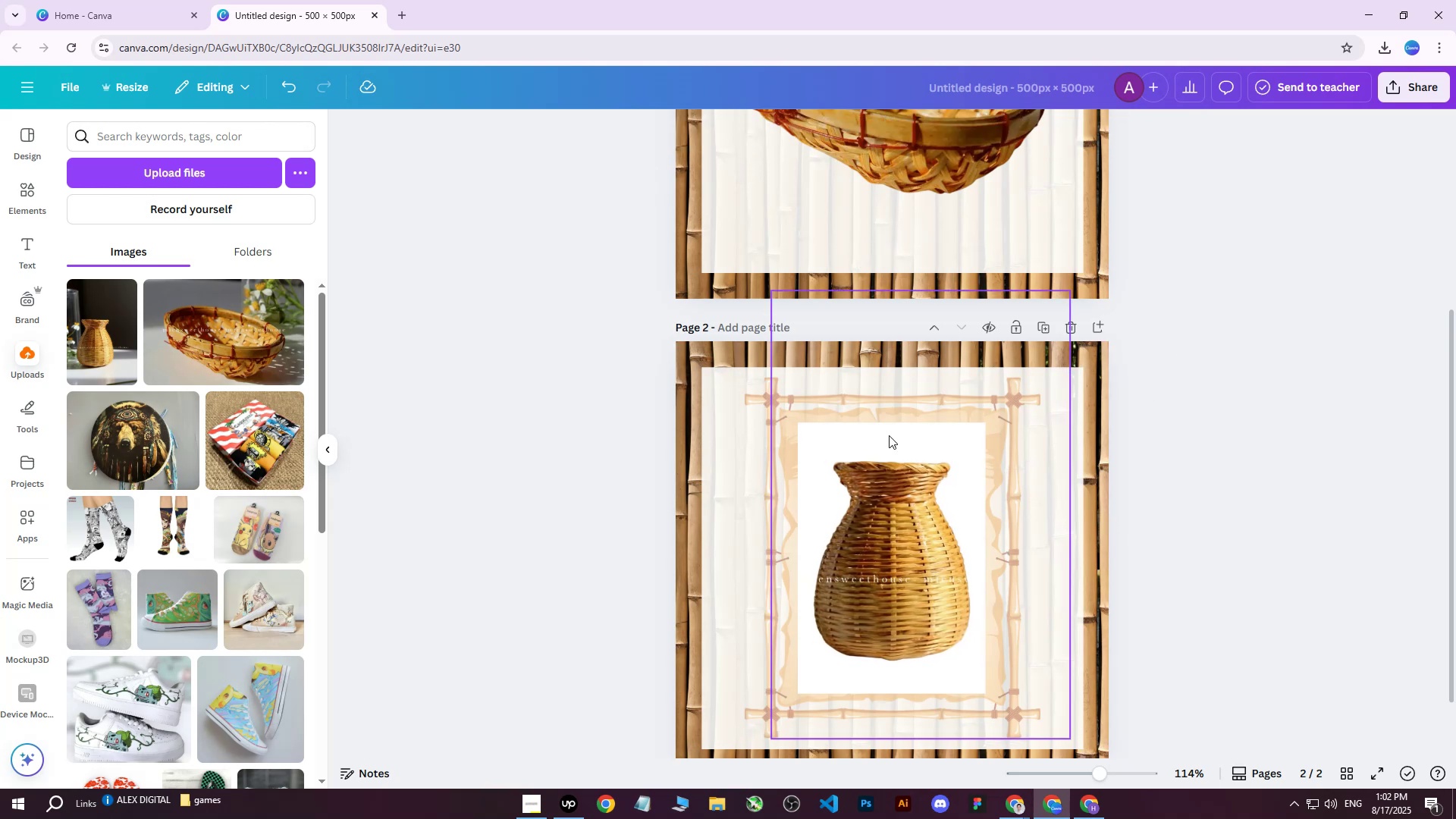 
left_click([758, 399])
 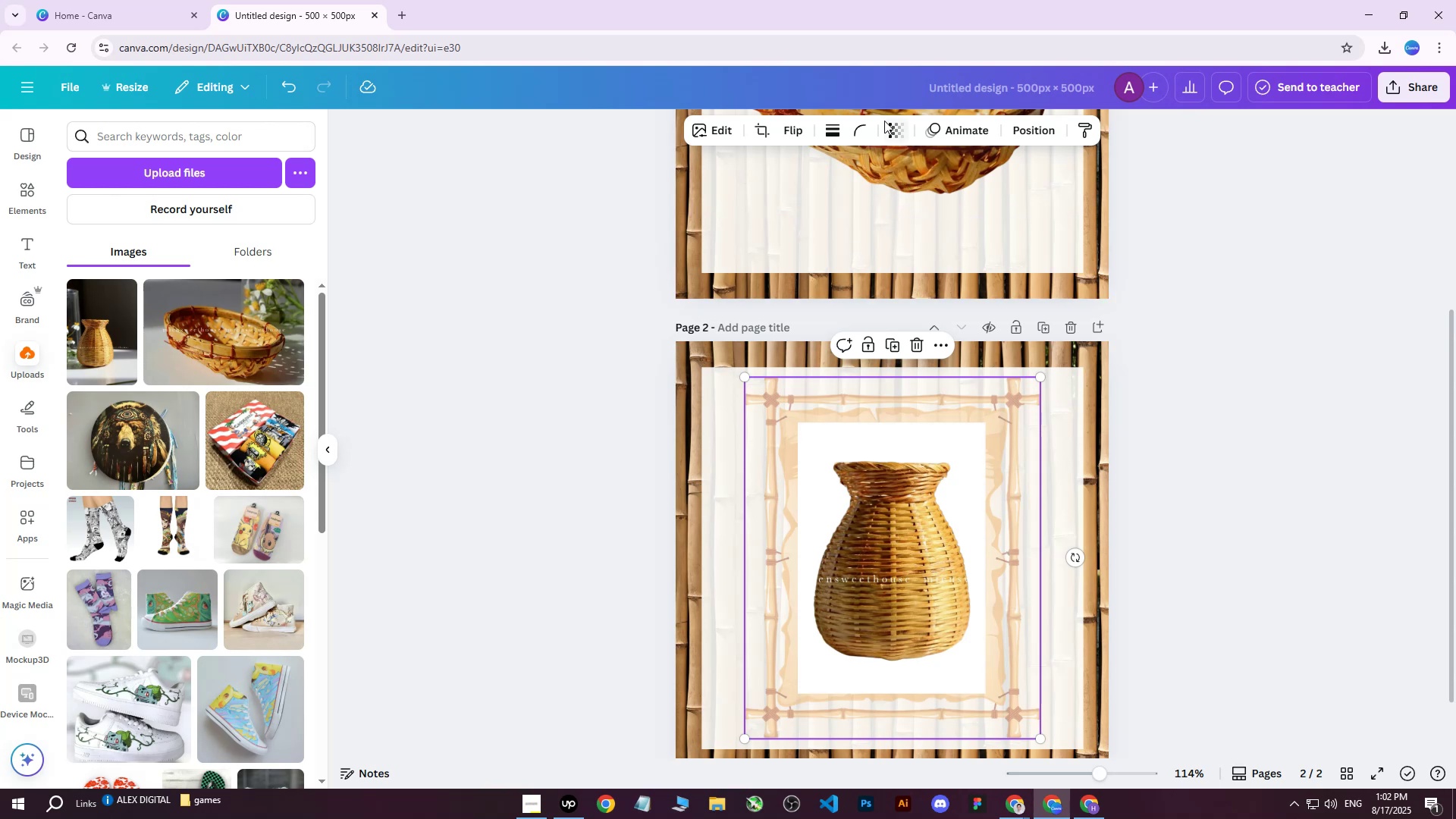 
left_click([902, 129])
 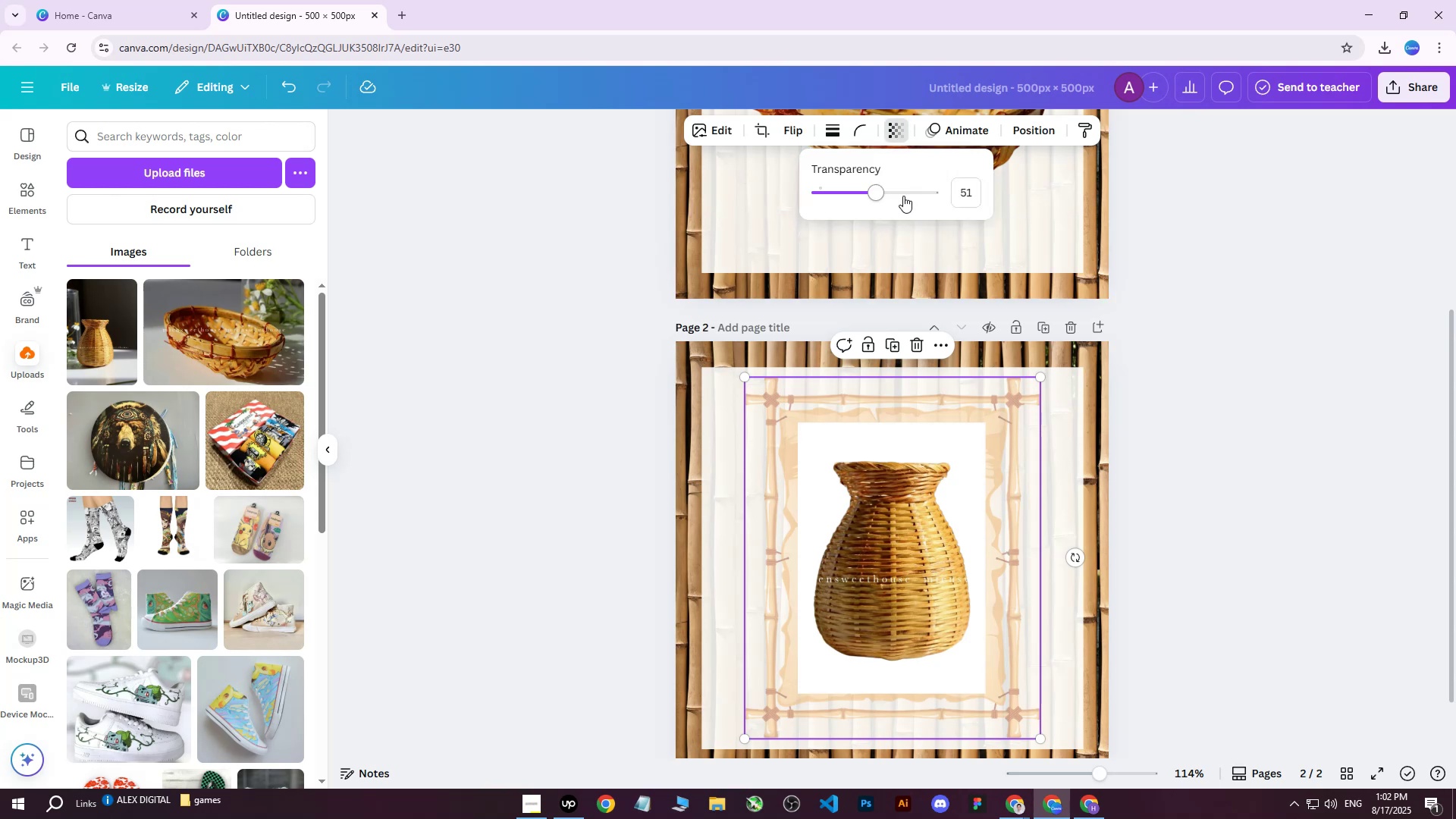 
left_click_drag(start_coordinate=[878, 200], to_coordinate=[984, 196])
 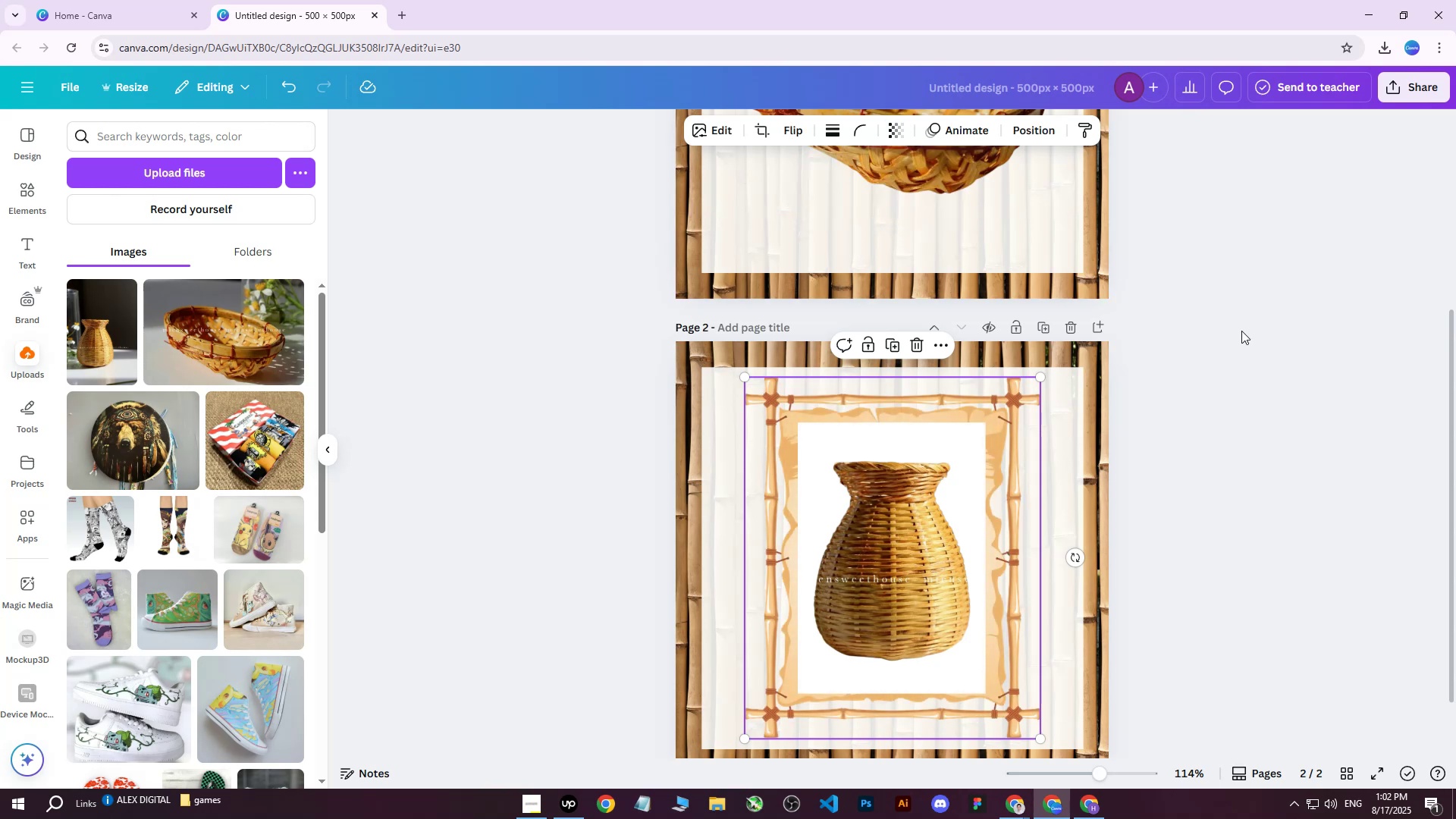 
double_click([1241, 331])
 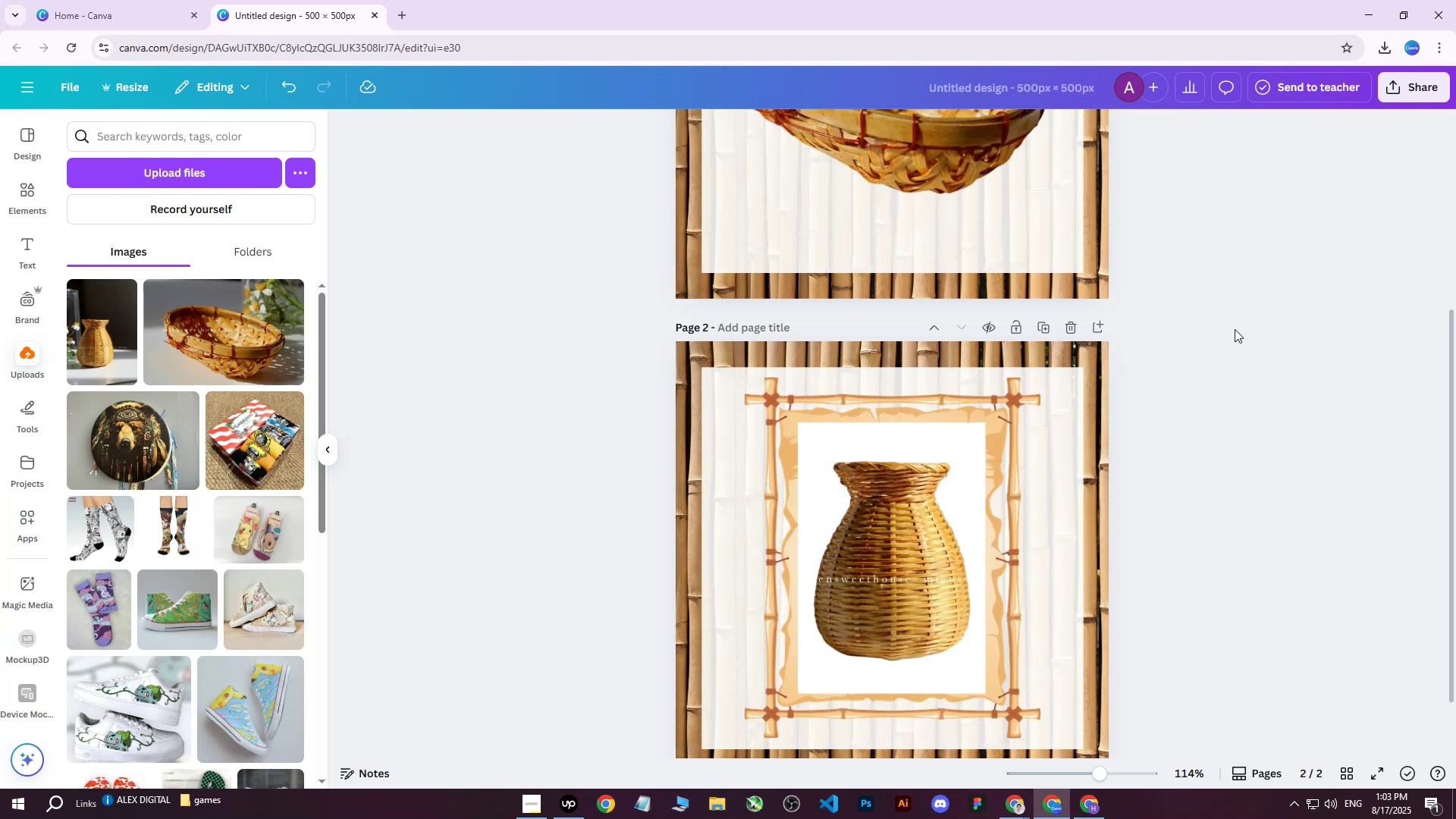 
left_click([761, 401])
 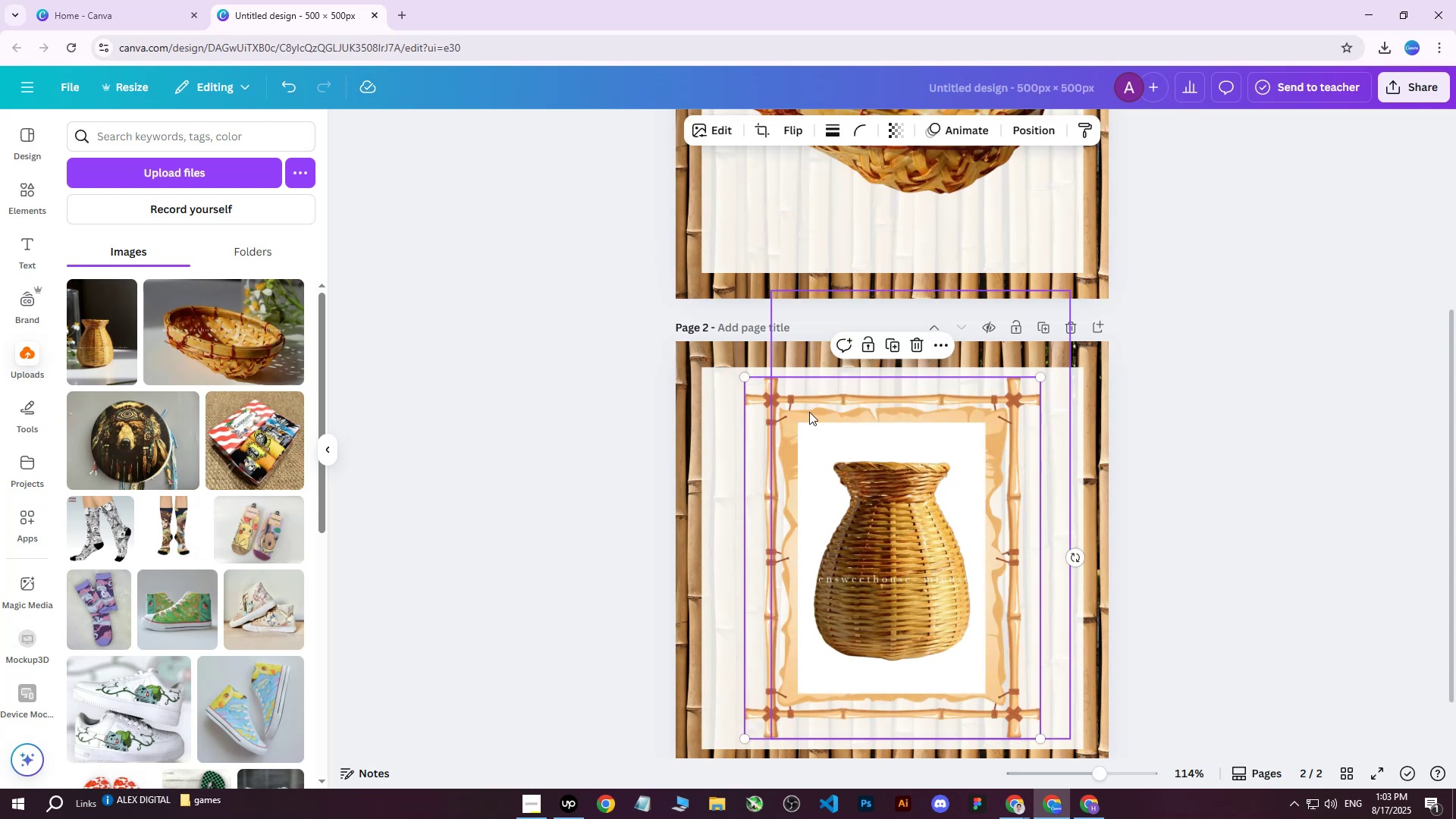 
scroll: coordinate [870, 444], scroll_direction: up, amount: 7.0
 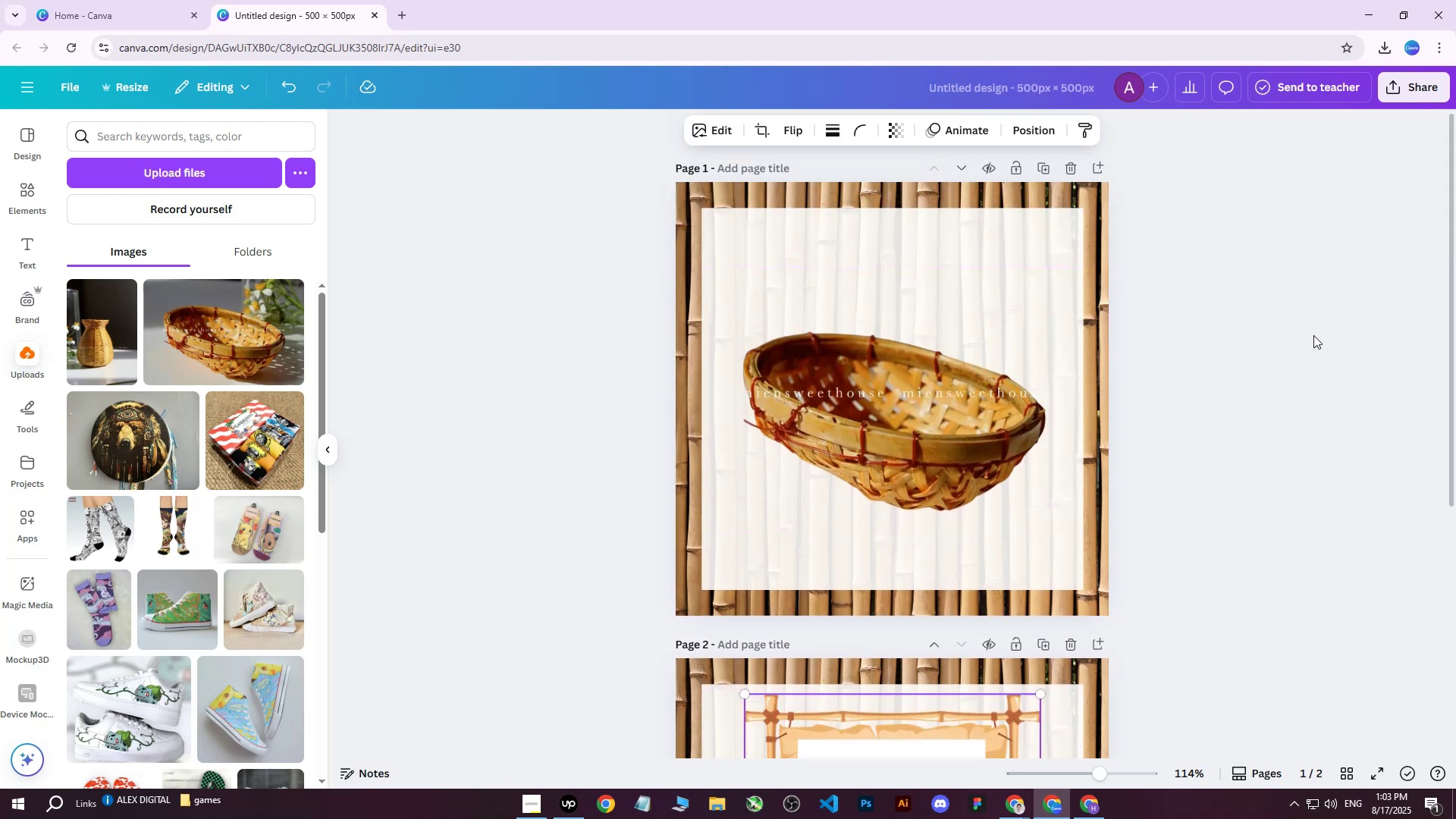 
left_click([1315, 334])
 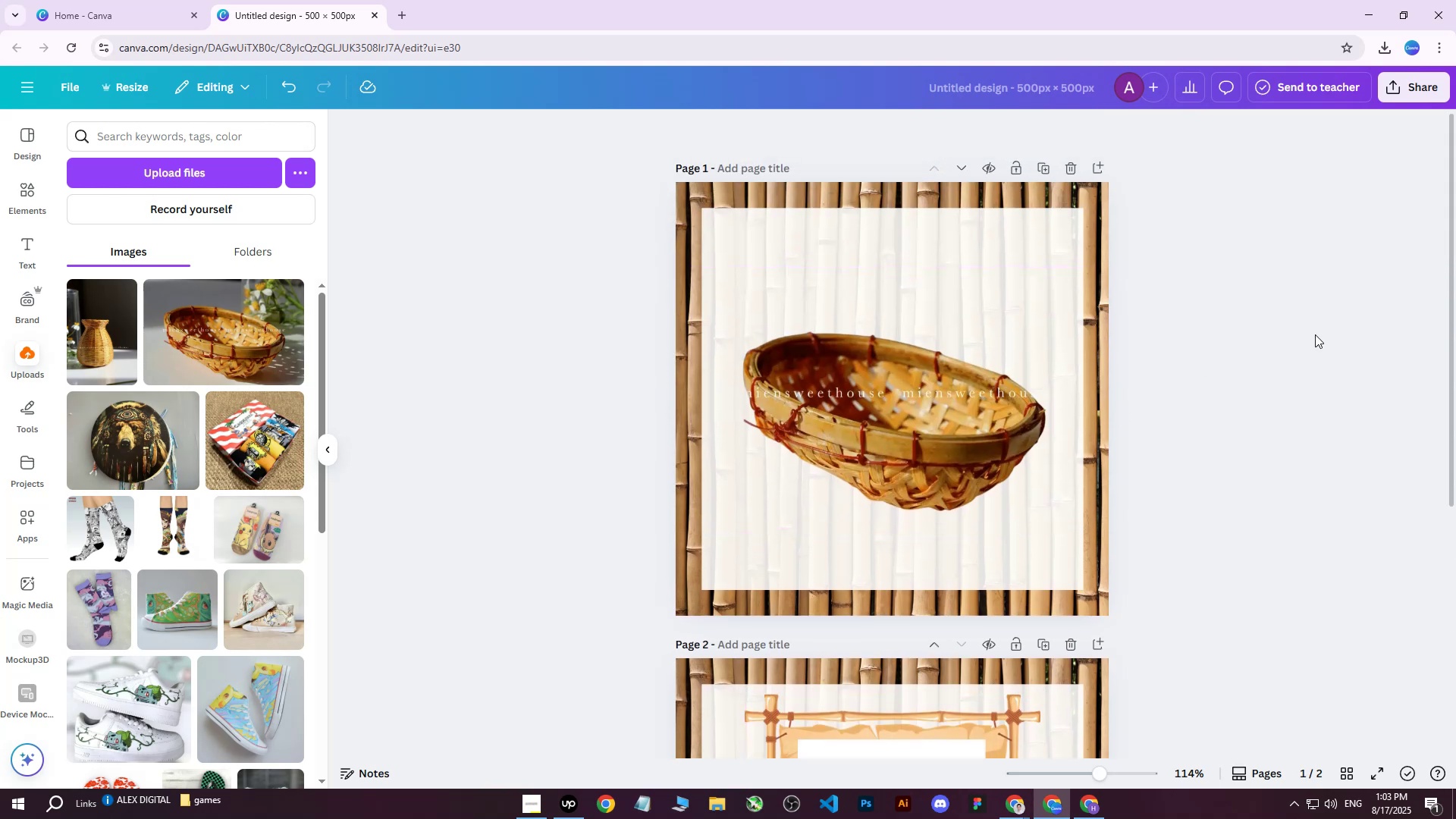 
scroll: coordinate [1305, 345], scroll_direction: up, amount: 2.0
 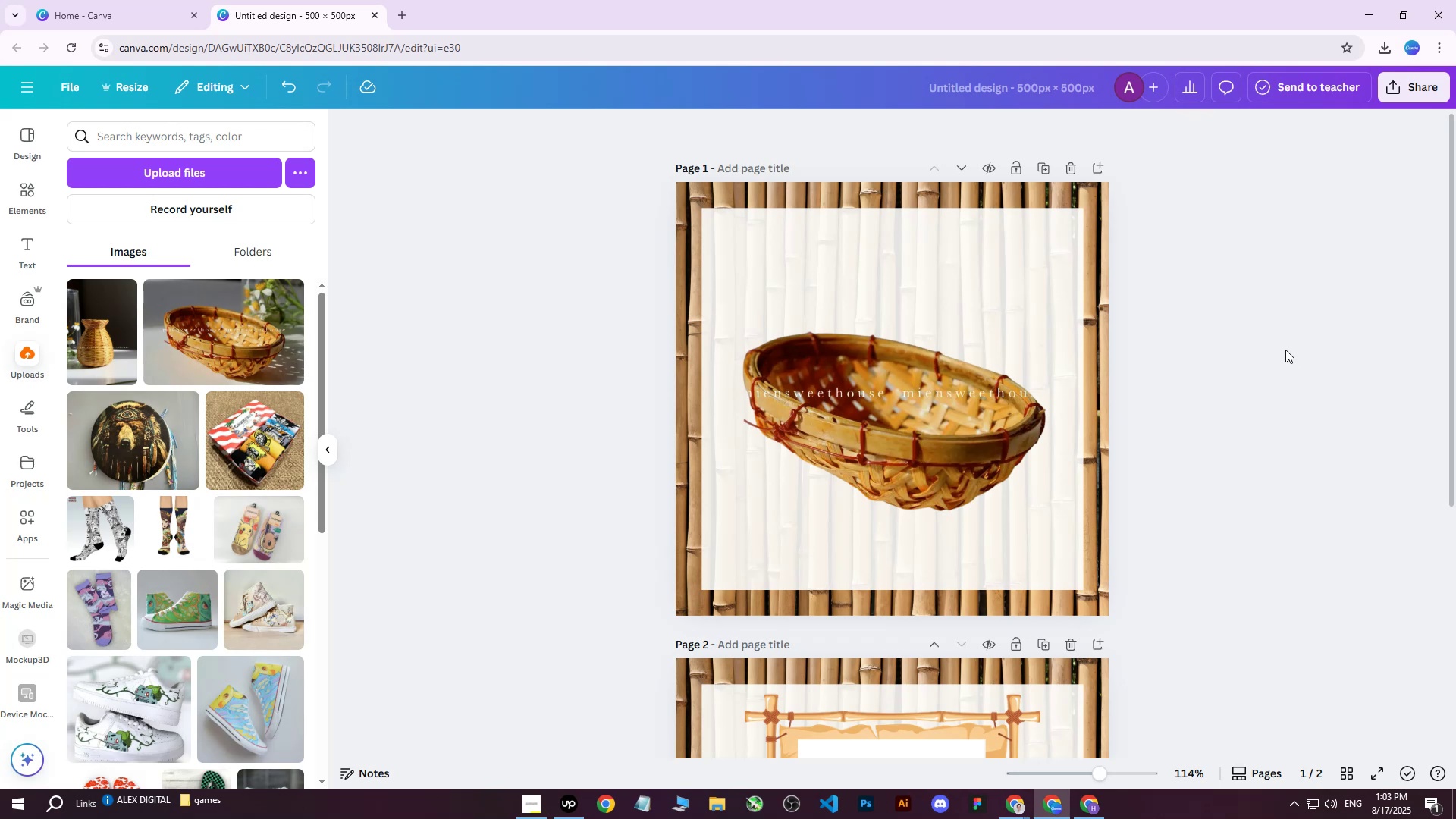 
scroll: coordinate [1258, 338], scroll_direction: none, amount: 0.0
 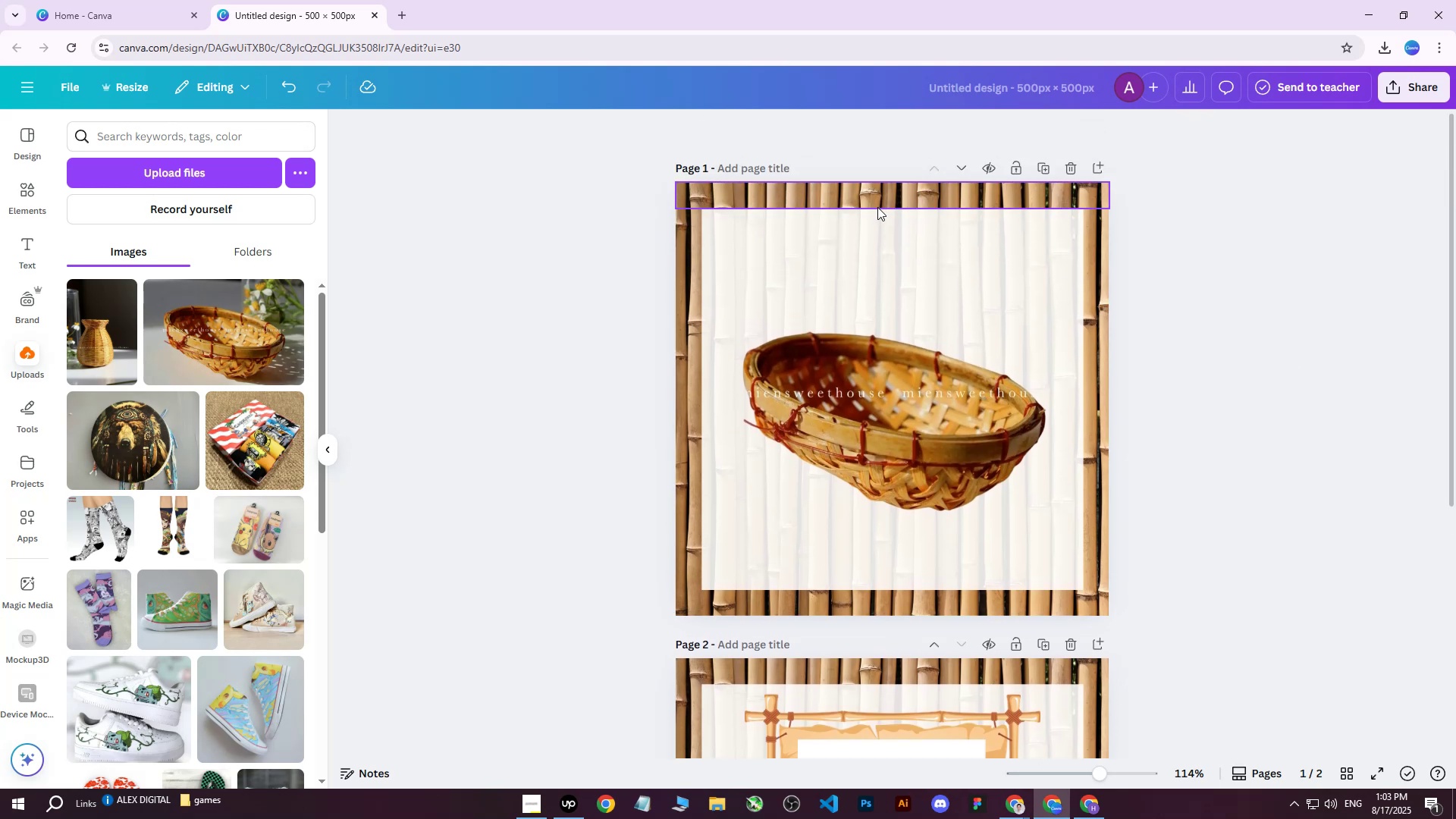 
scroll: coordinate [945, 302], scroll_direction: down, amount: 2.0
 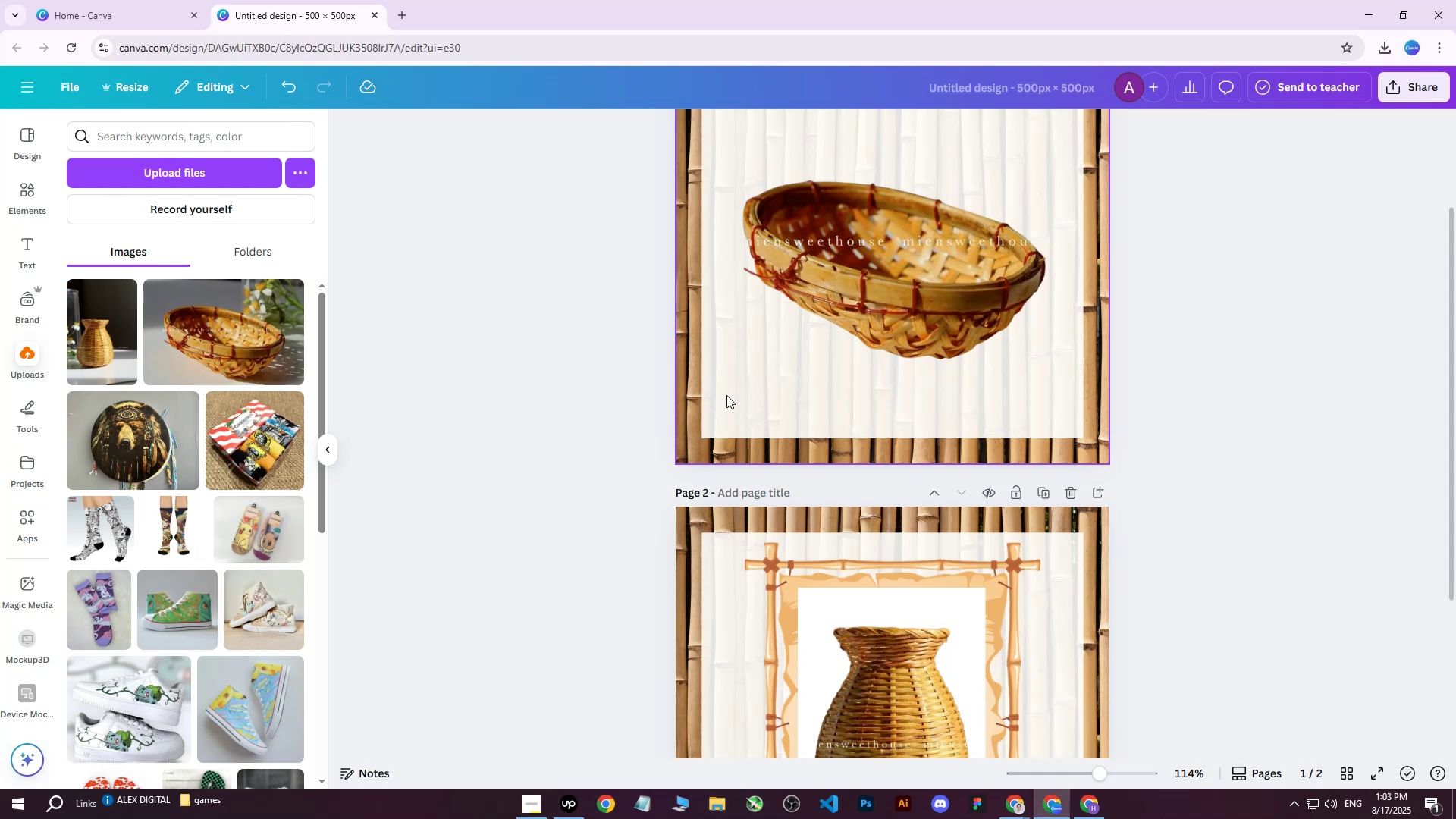 
wait(26.14)
 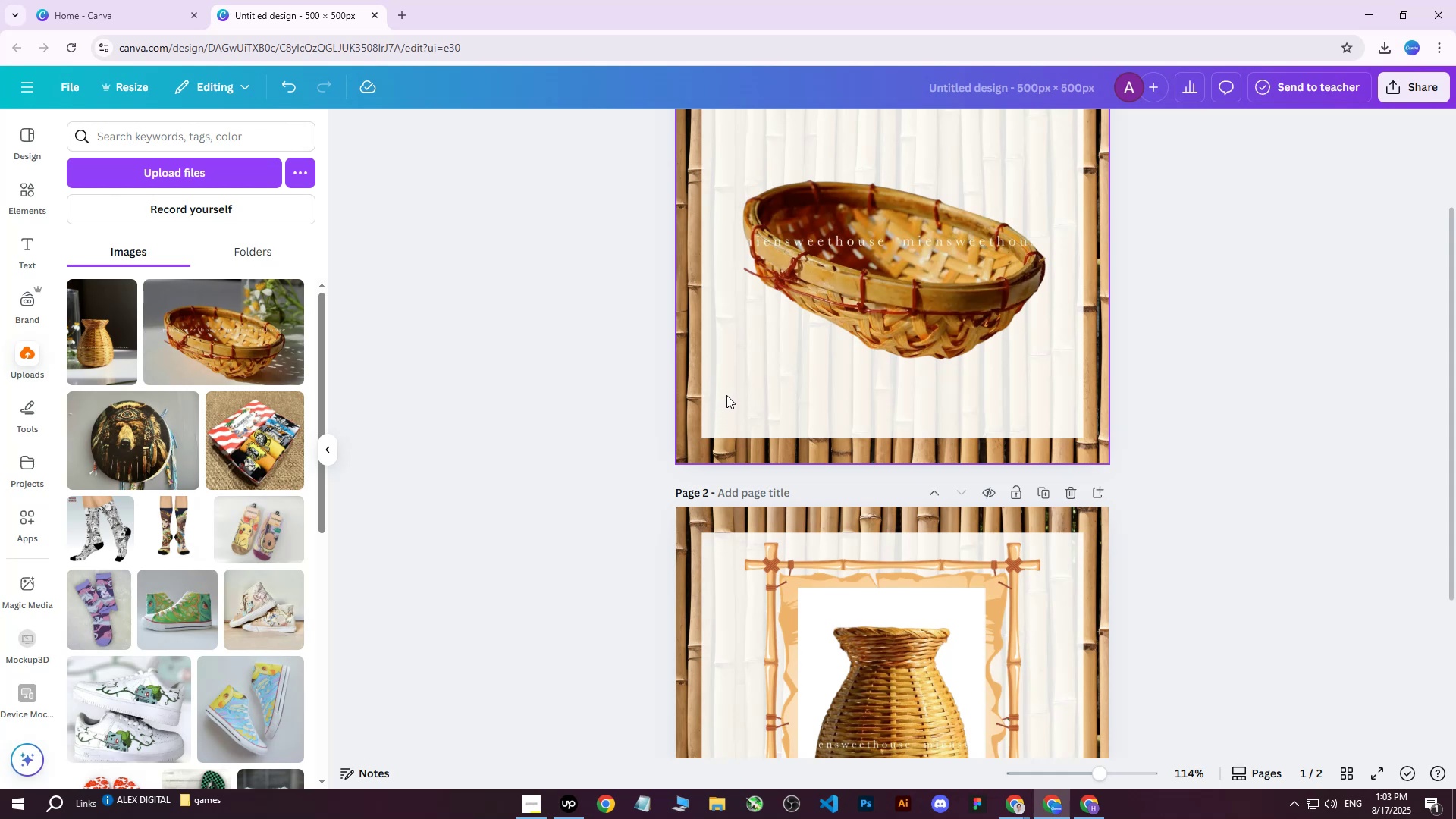 
scroll: coordinate [1101, 312], scroll_direction: down, amount: 1.0
 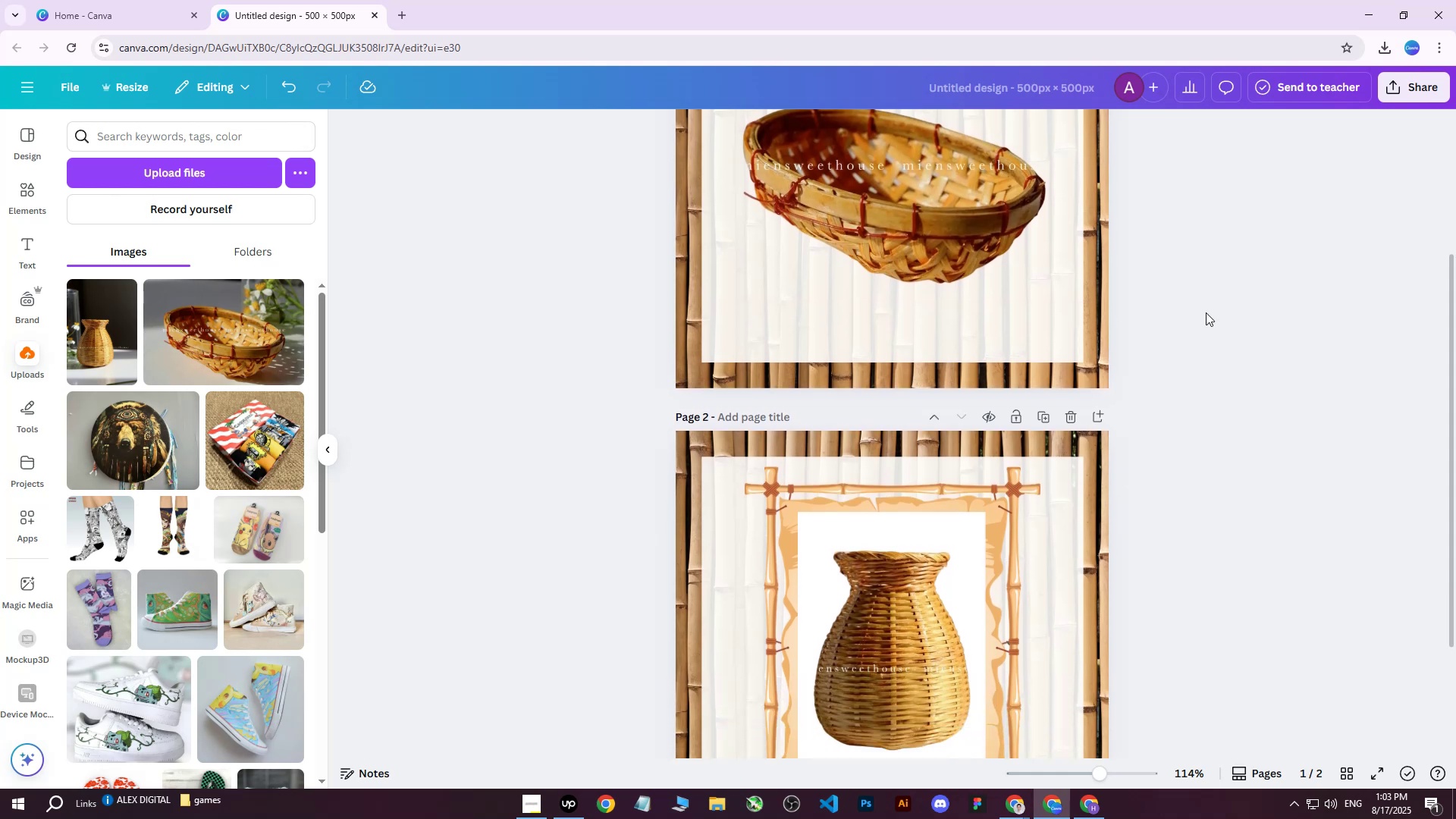 
left_click([1211, 315])
 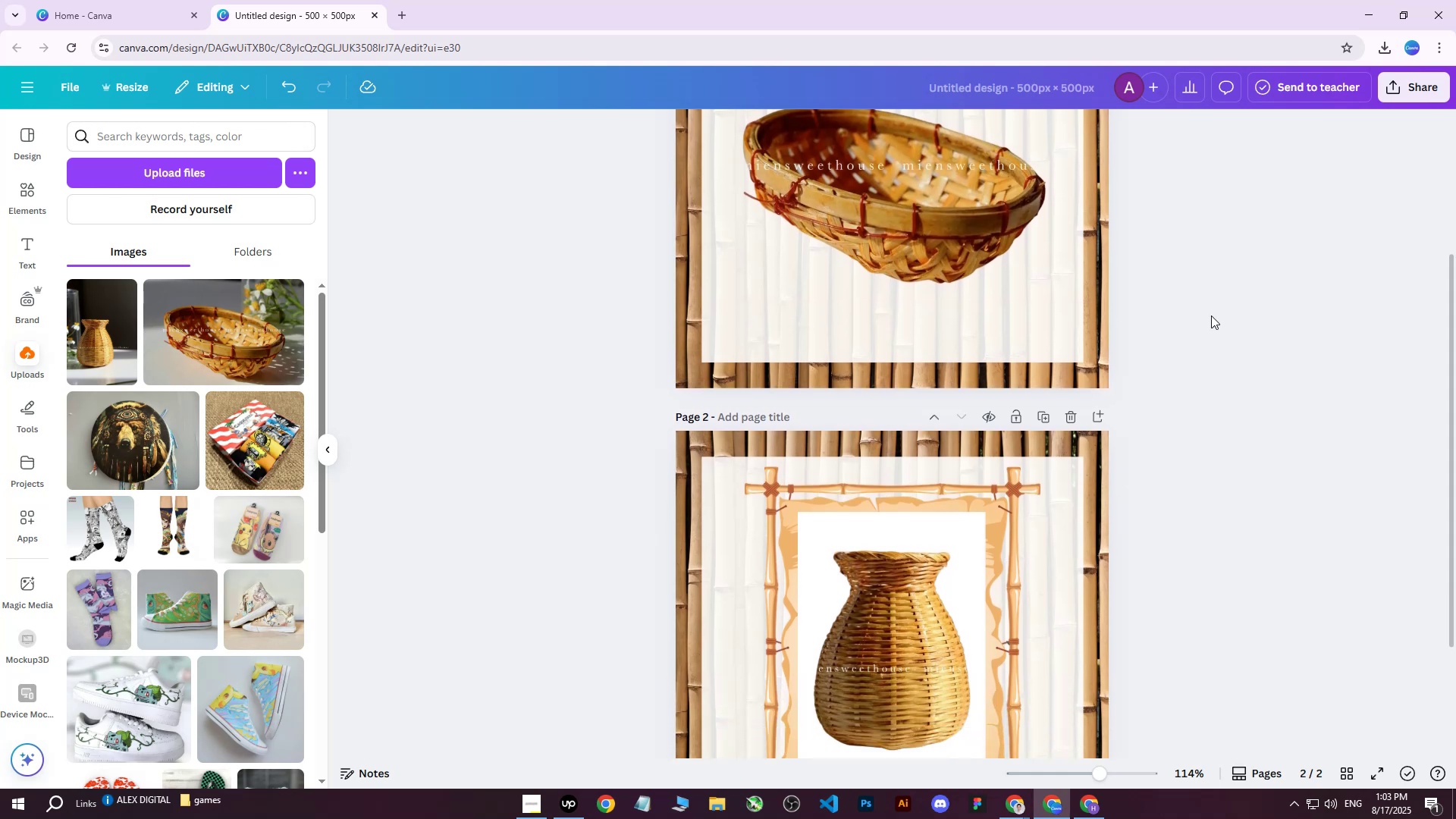 
scroll: coordinate [1195, 331], scroll_direction: down, amount: 5.0
 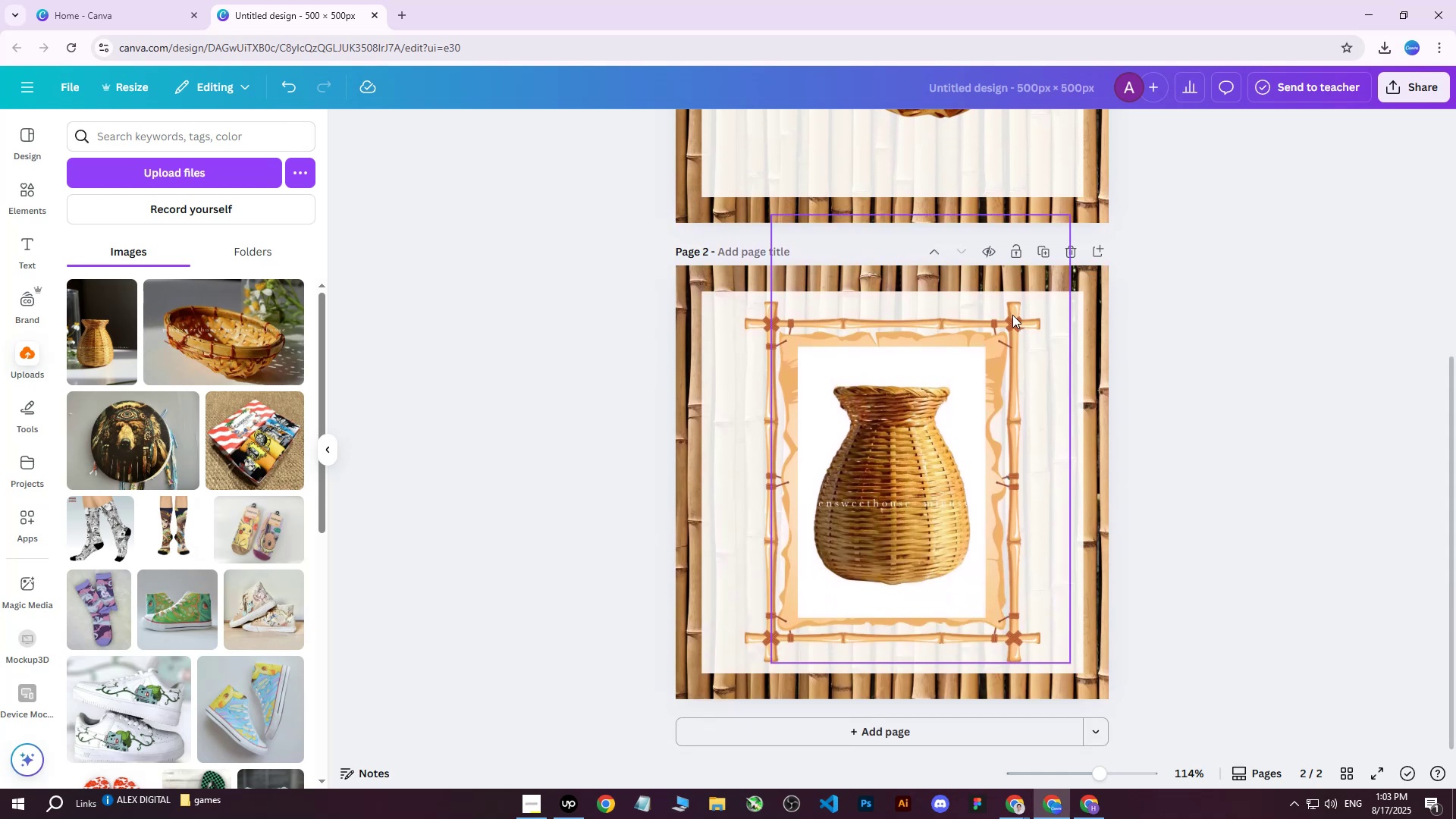 
wait(8.6)
 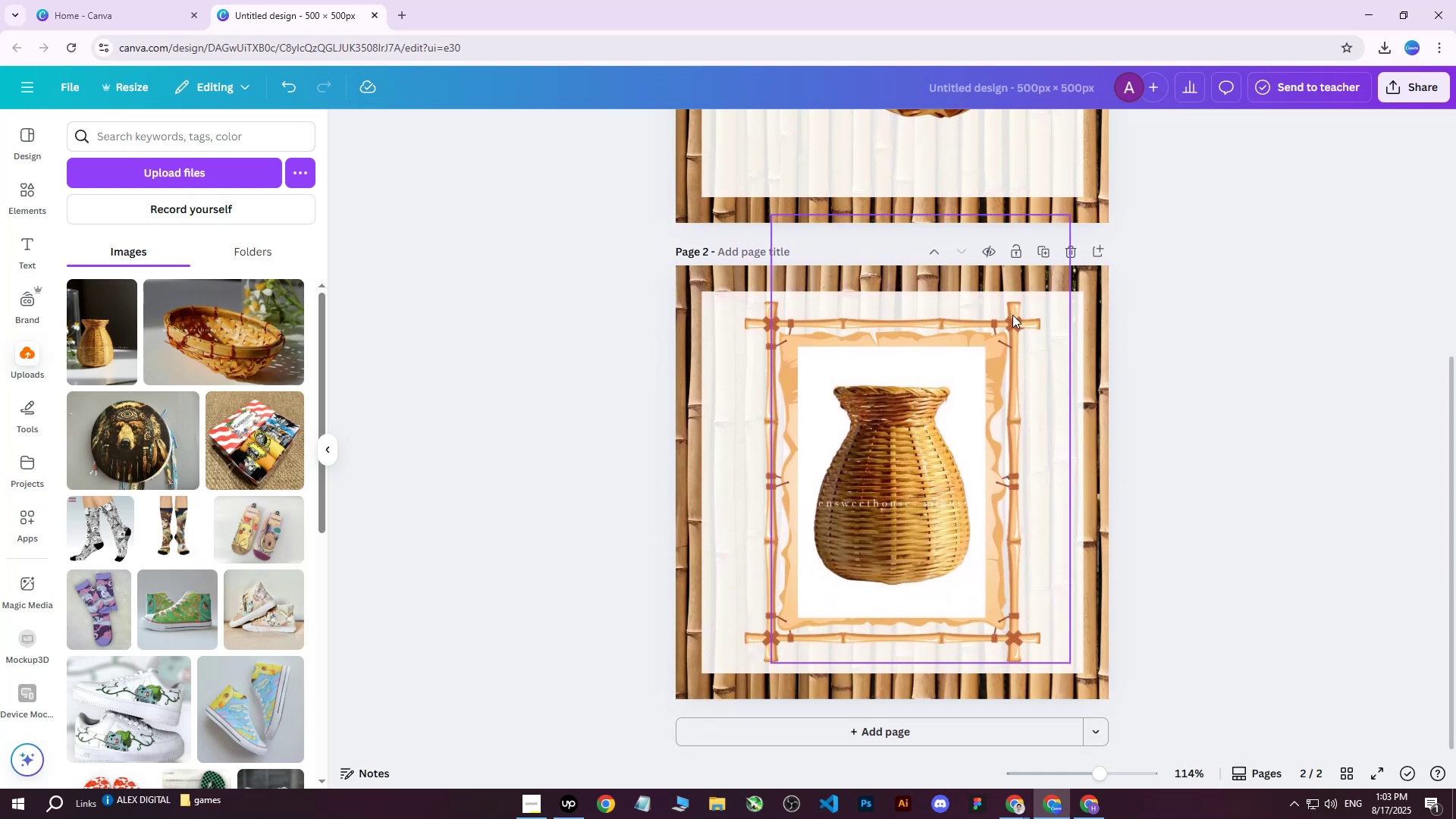 
scroll: coordinate [1240, 340], scroll_direction: up, amount: 4.0
 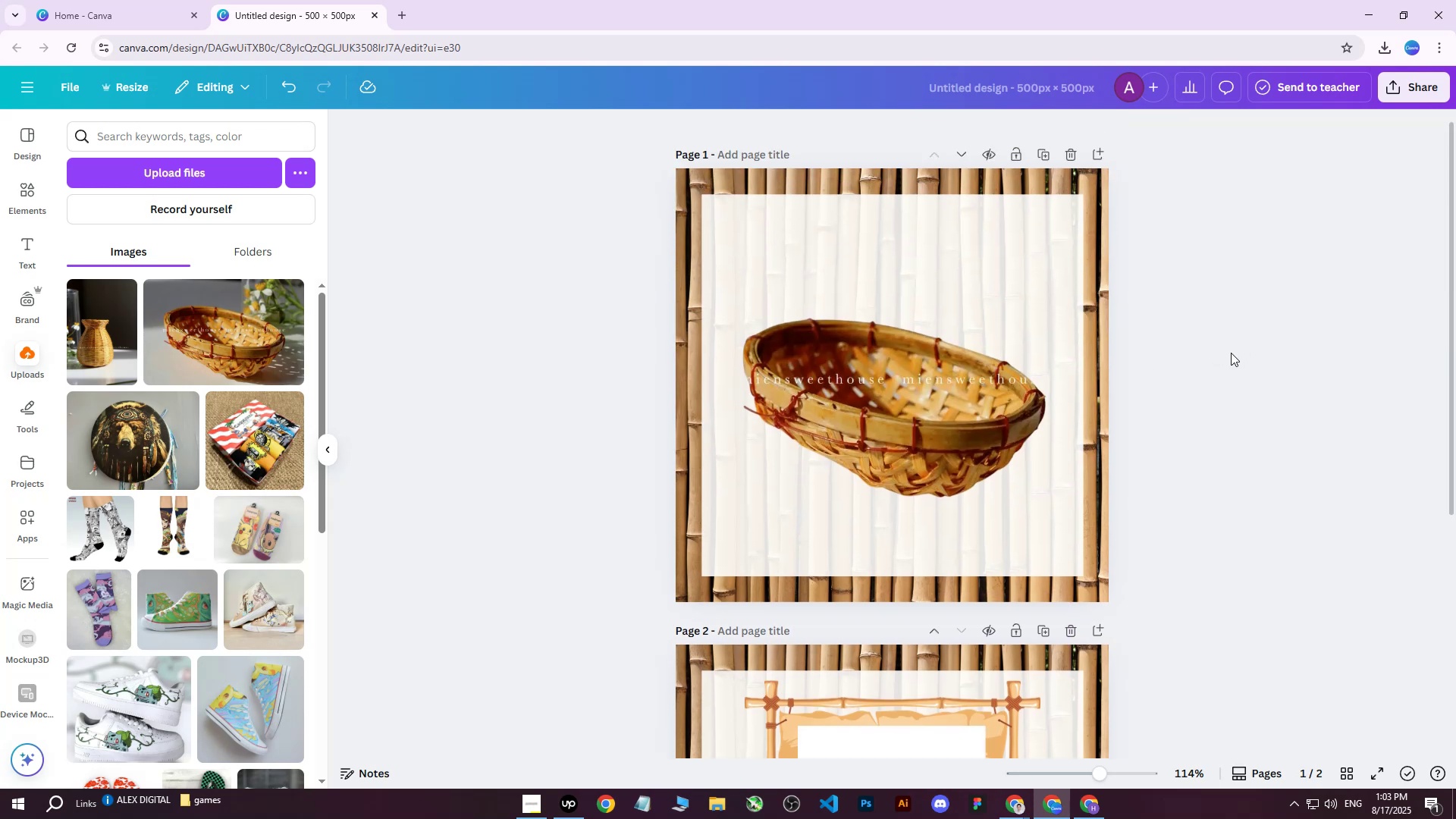 
scroll: coordinate [1230, 353], scroll_direction: down, amount: 3.0
 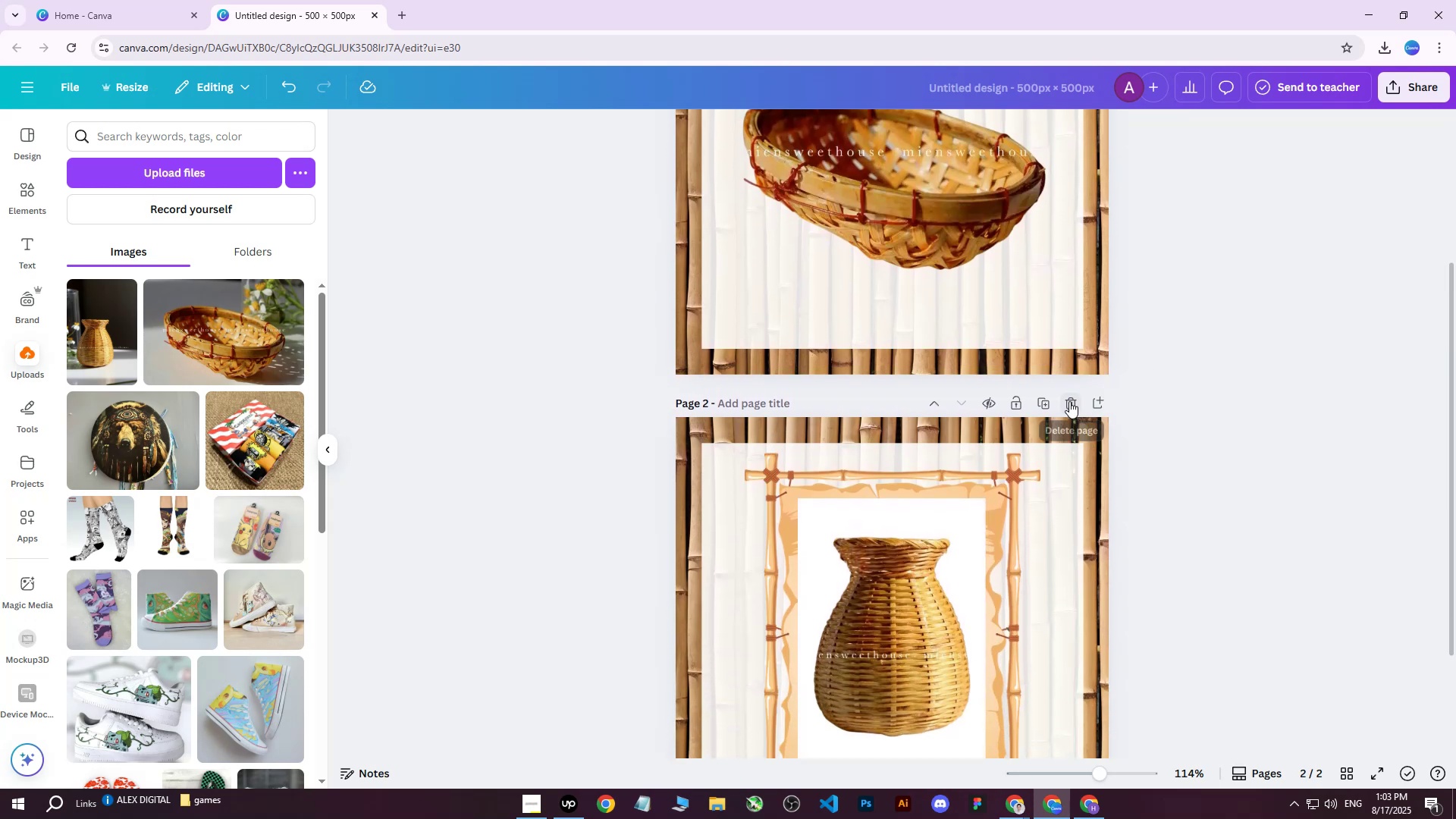 
left_click([1069, 401])
 